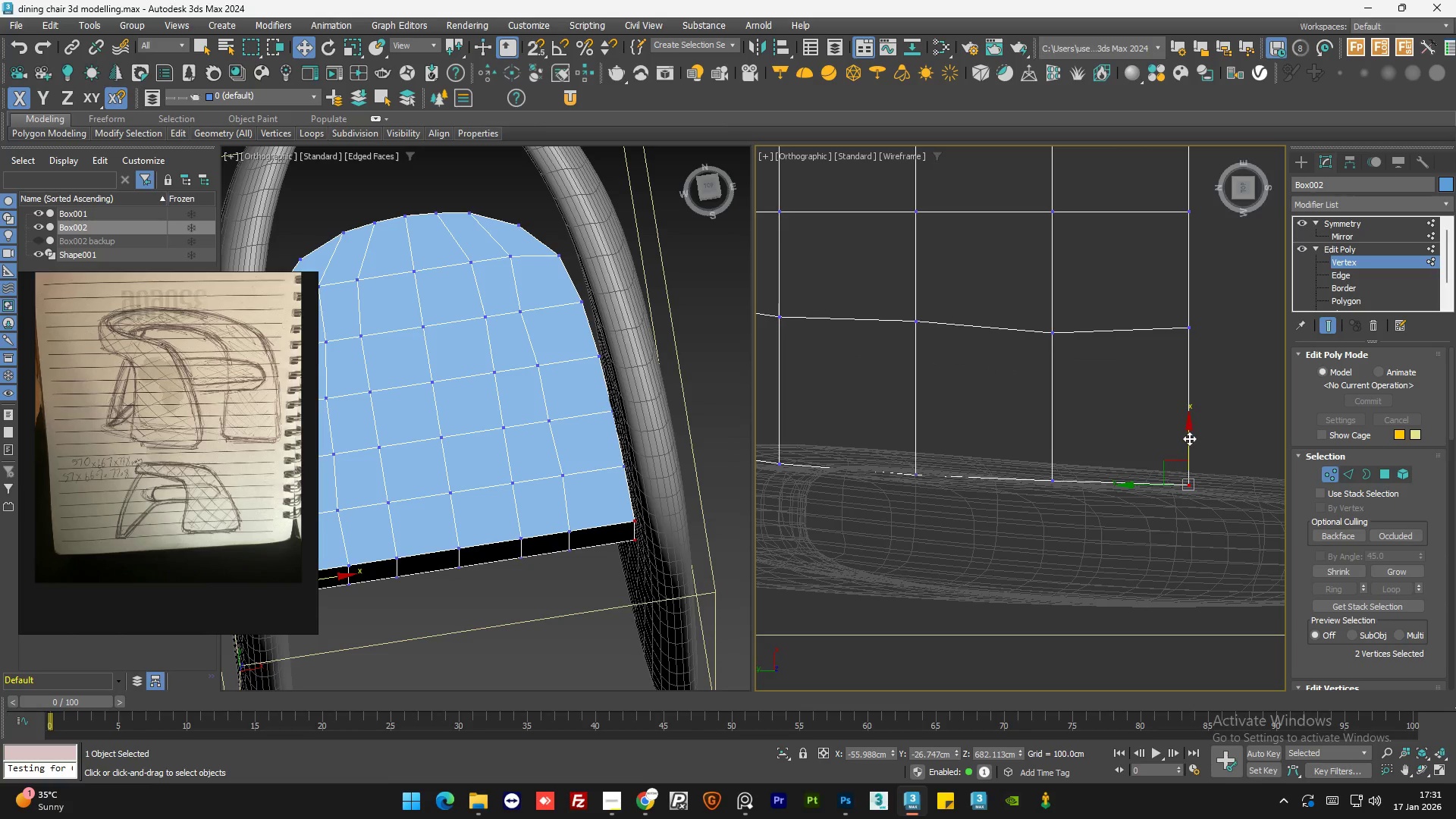 
left_click_drag(start_coordinate=[1189, 438], to_coordinate=[1193, 433])
 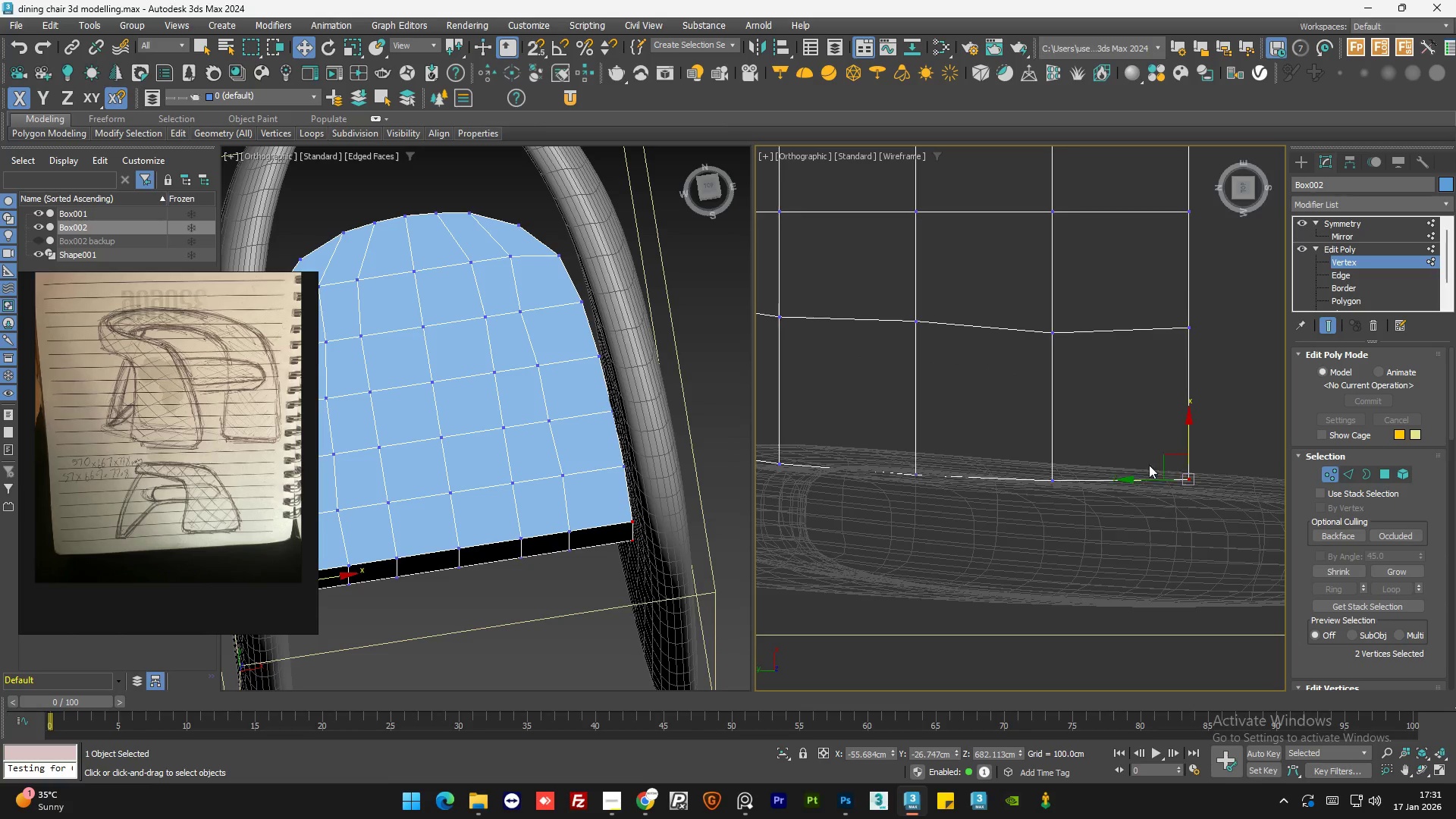 
scroll: coordinate [1144, 479], scroll_direction: down, amount: 2.0
 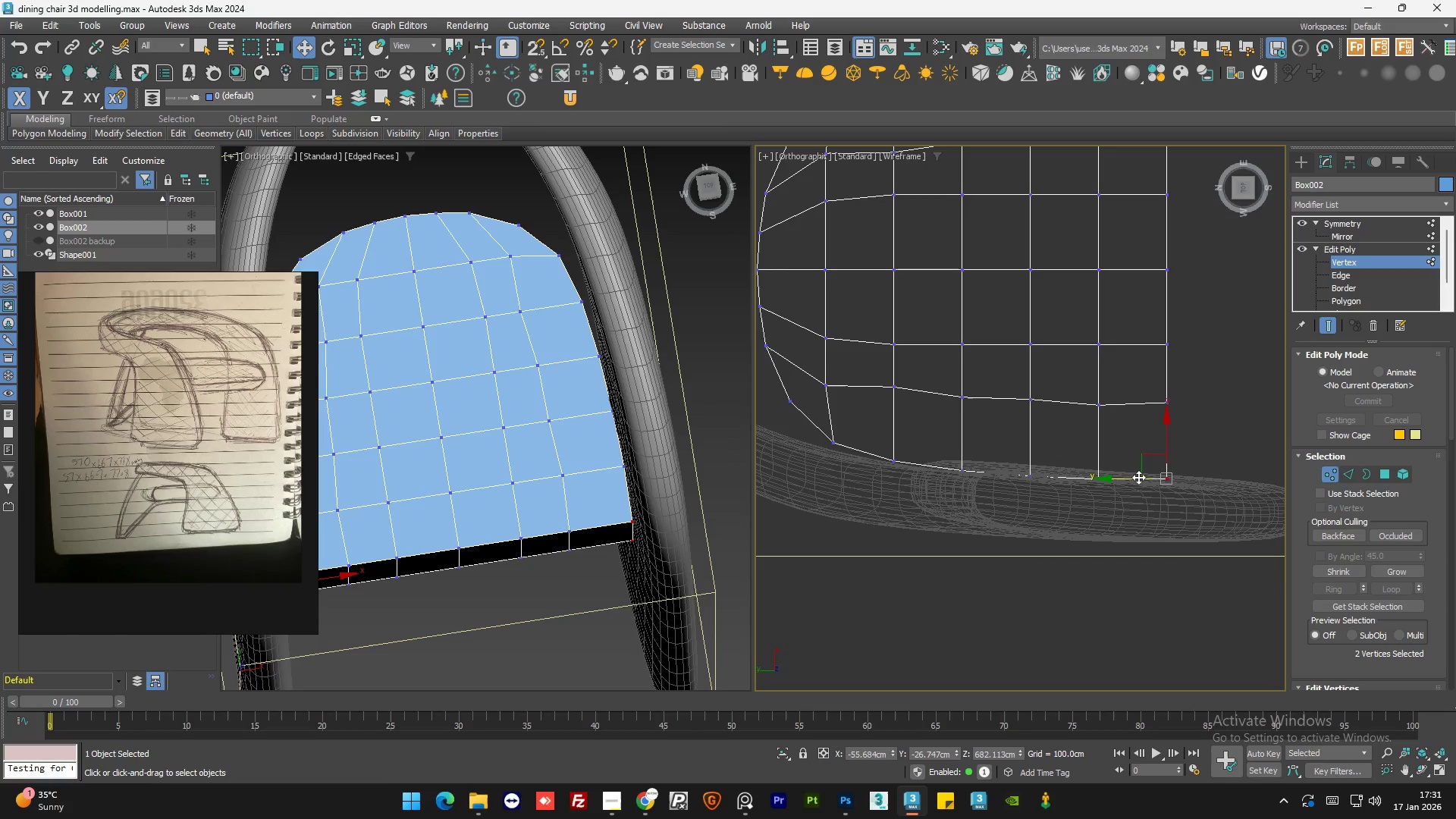 
left_click_drag(start_coordinate=[1137, 479], to_coordinate=[1099, 485])
 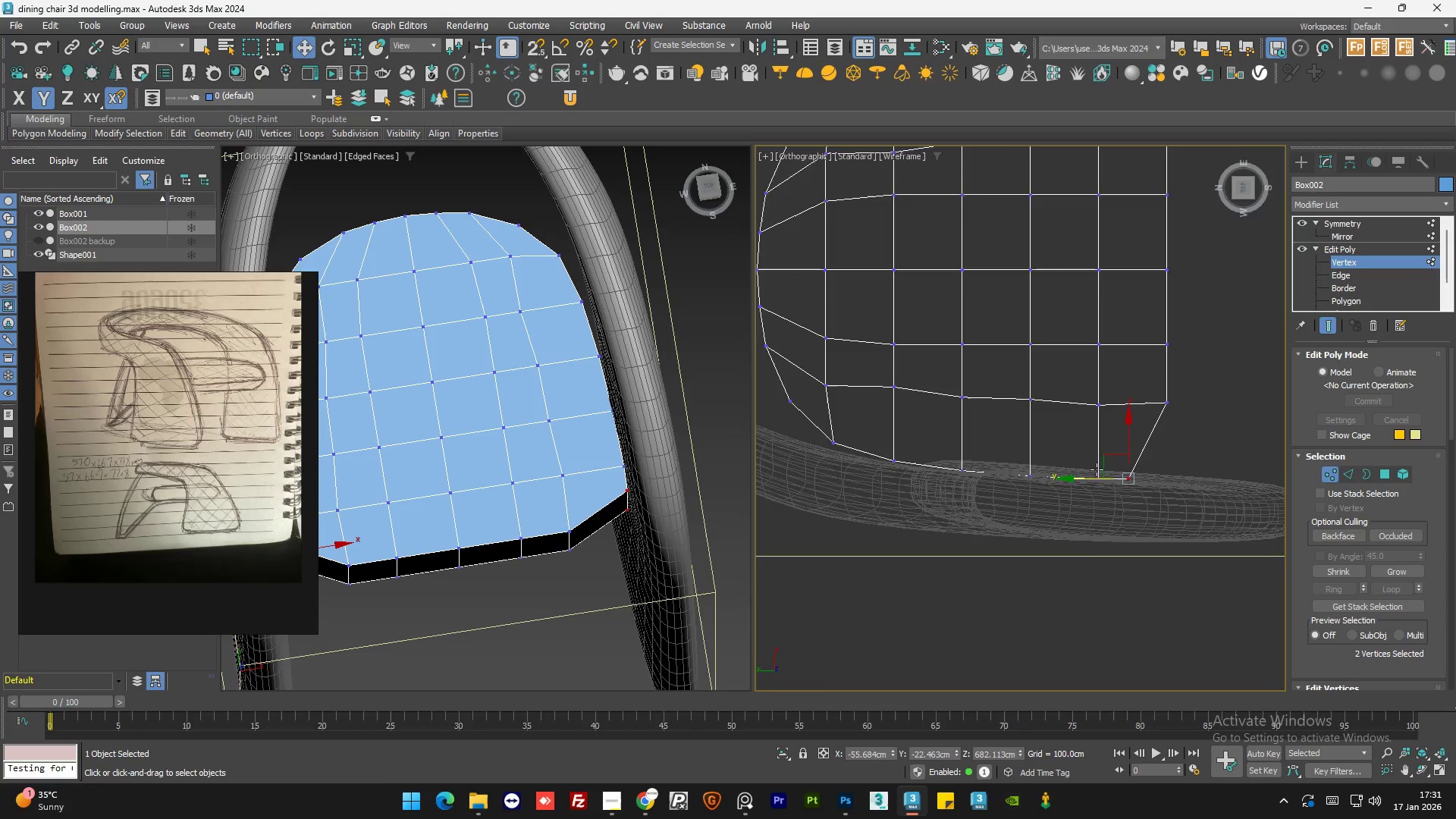 
left_click([1064, 464])
 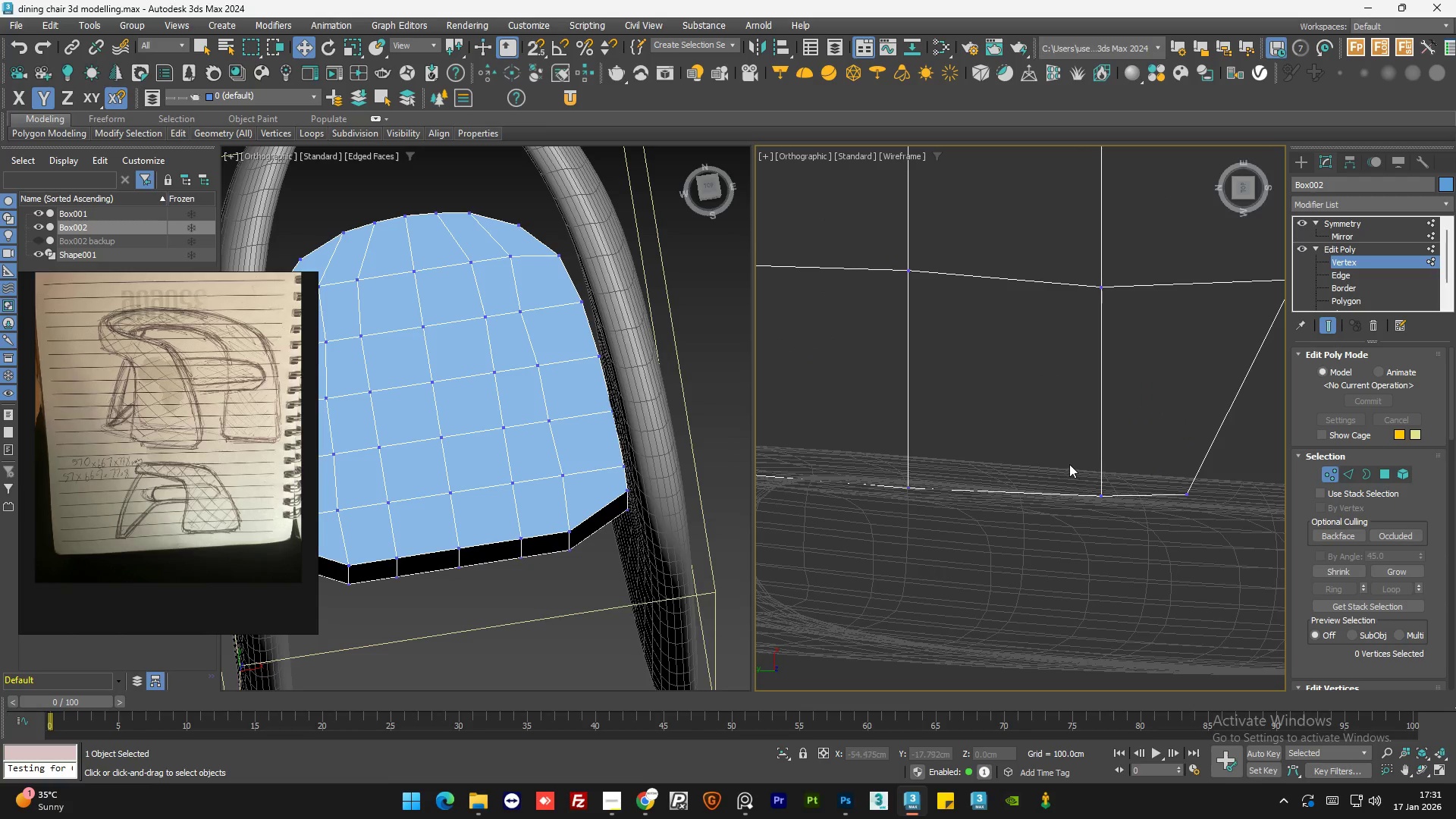 
scroll: coordinate [1097, 469], scroll_direction: up, amount: 3.0
 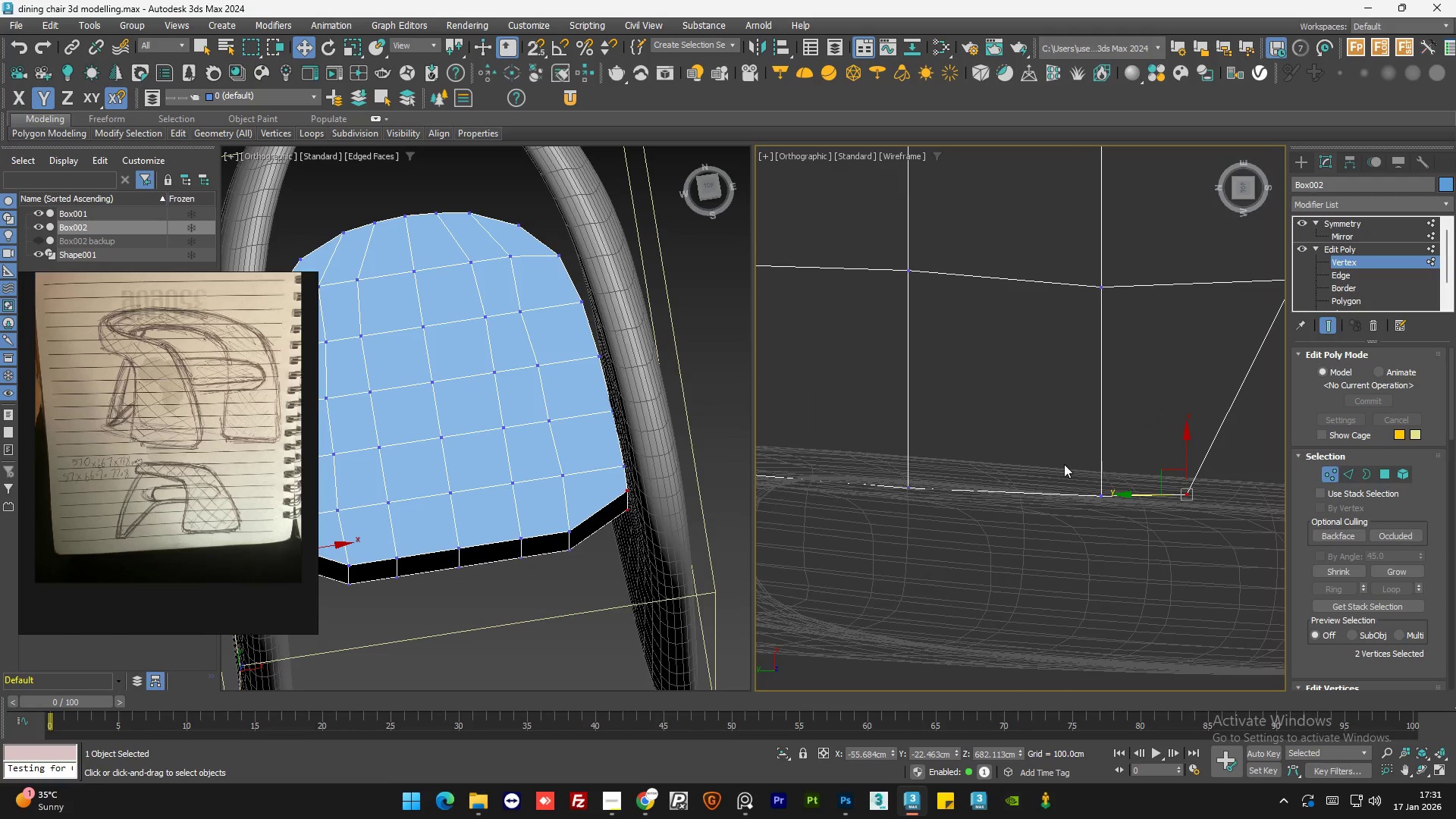 
left_click_drag(start_coordinate=[1069, 464], to_coordinate=[1116, 531])
 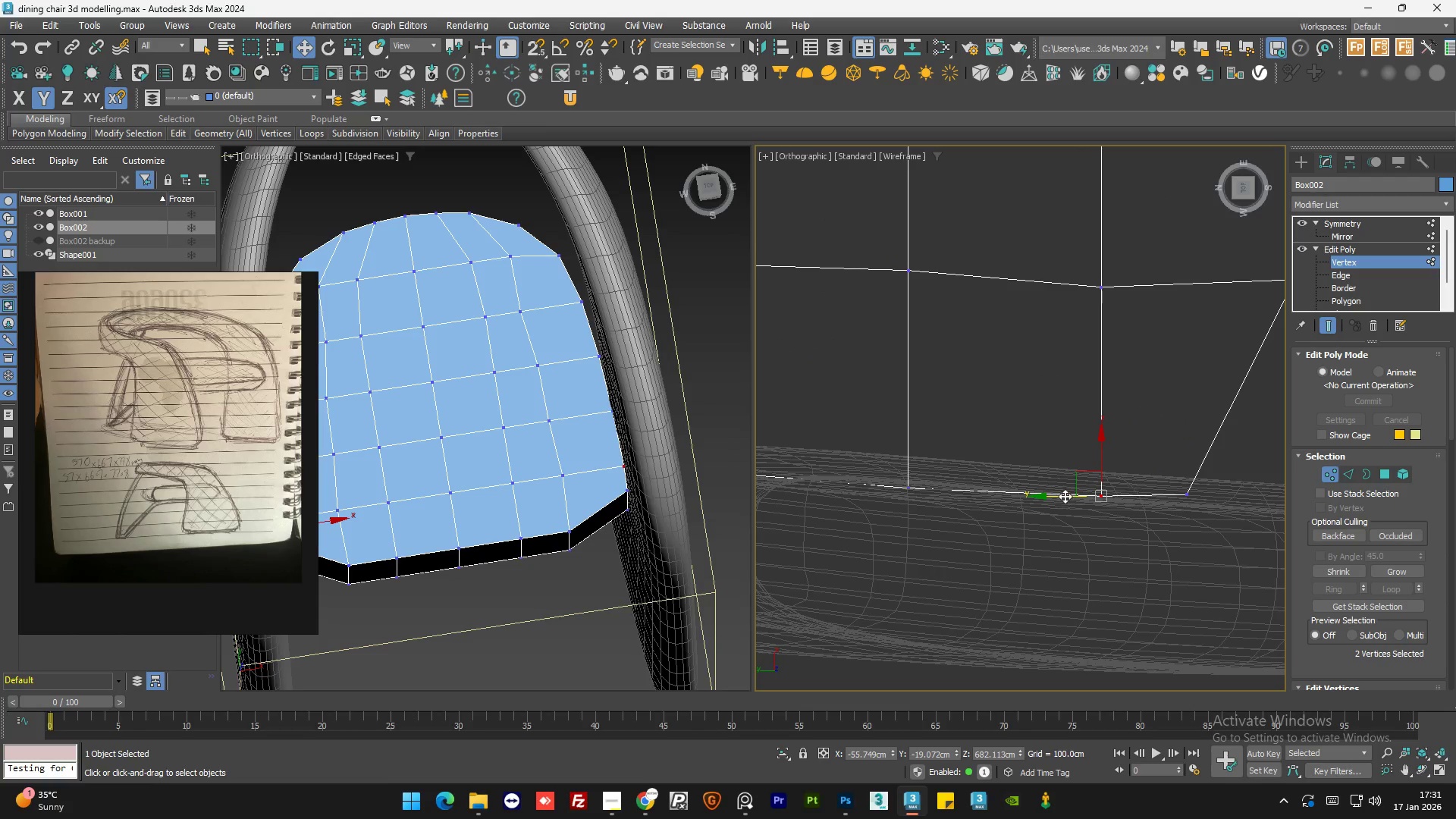 
left_click_drag(start_coordinate=[1065, 496], to_coordinate=[995, 498])
 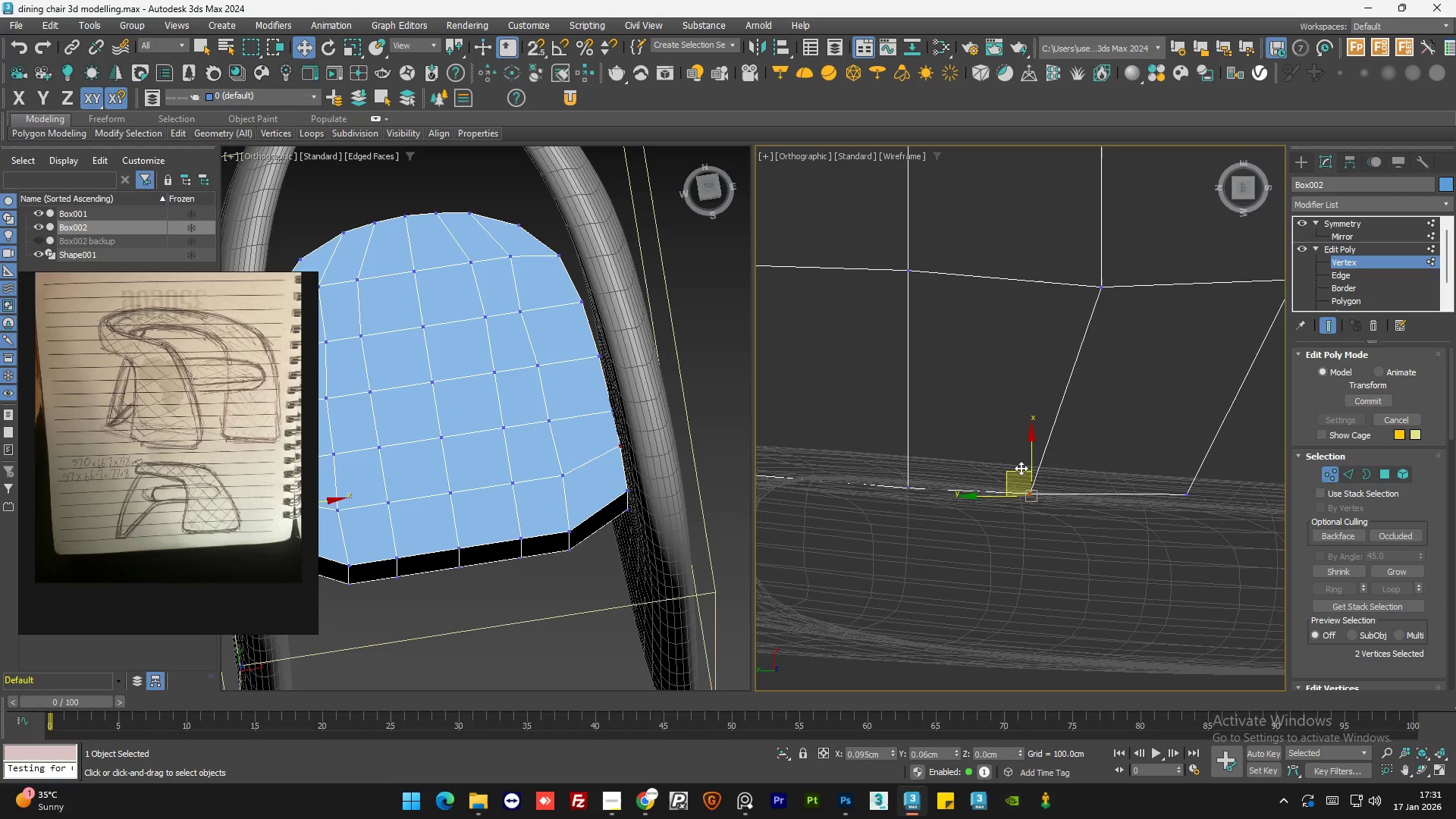 
scroll: coordinate [1068, 500], scroll_direction: down, amount: 2.0
 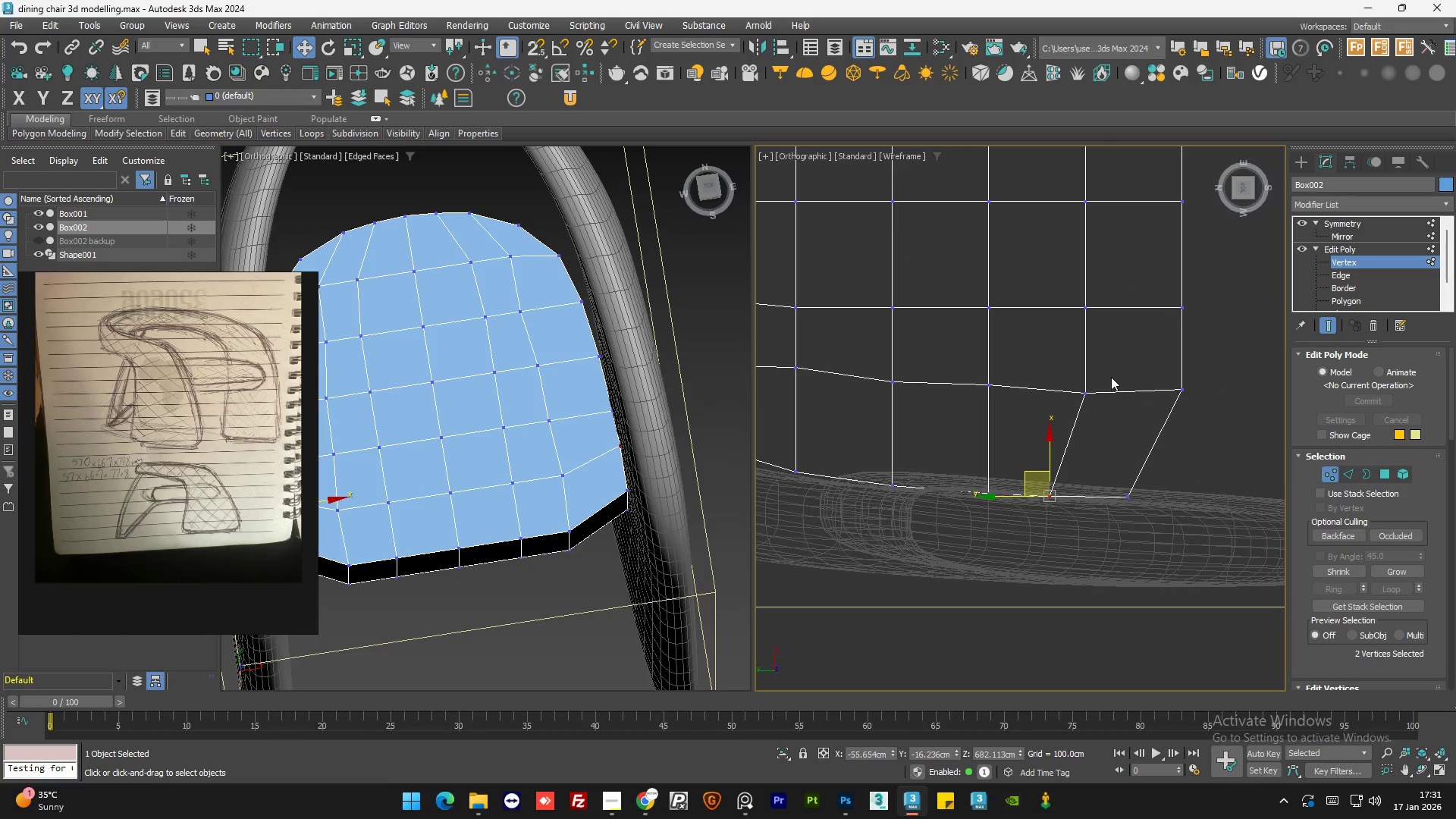 
left_click_drag(start_coordinate=[1111, 375], to_coordinate=[1055, 430])
 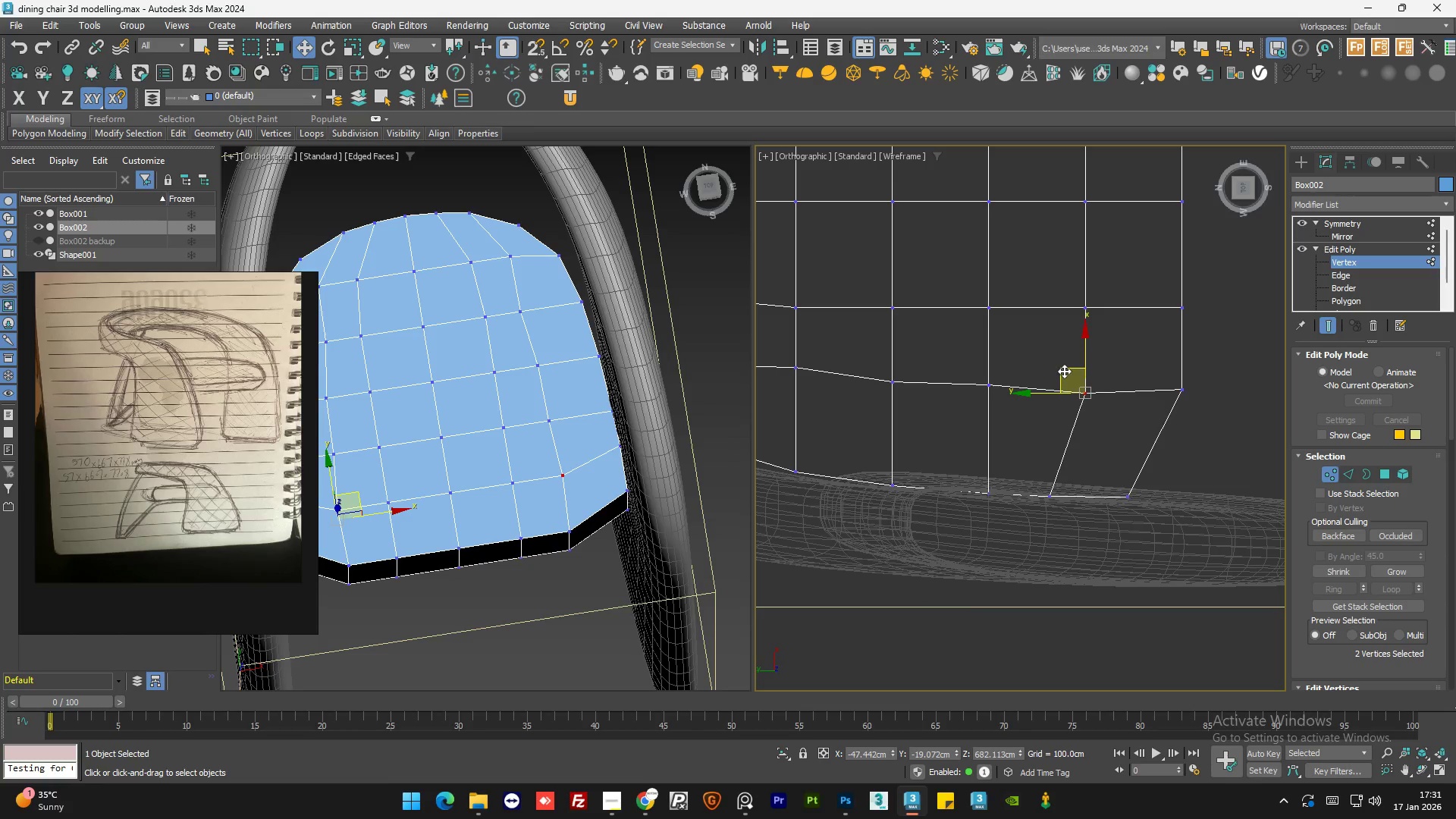 
left_click_drag(start_coordinate=[1064, 371], to_coordinate=[1057, 369])
 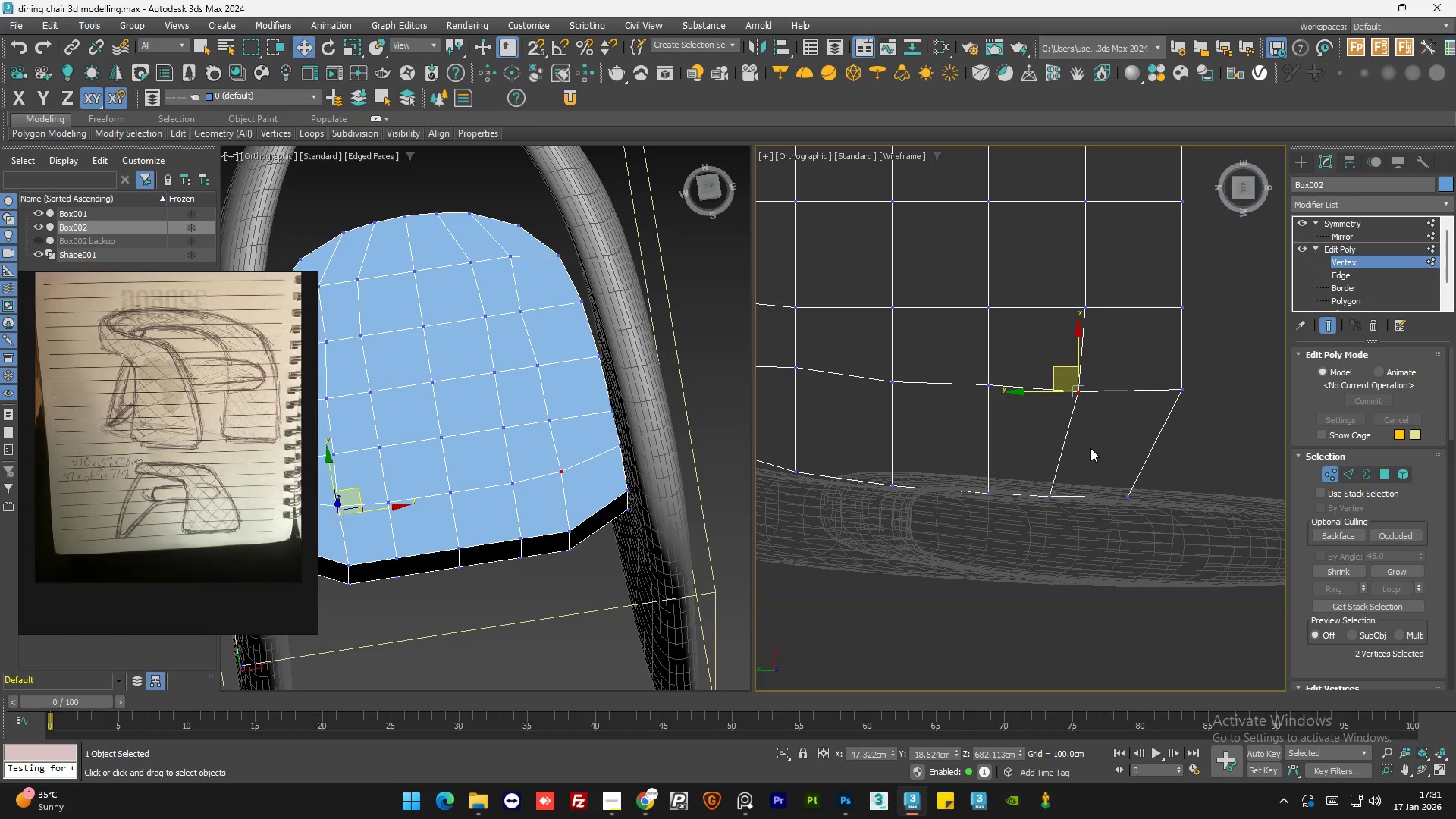 
left_click([1090, 448])
 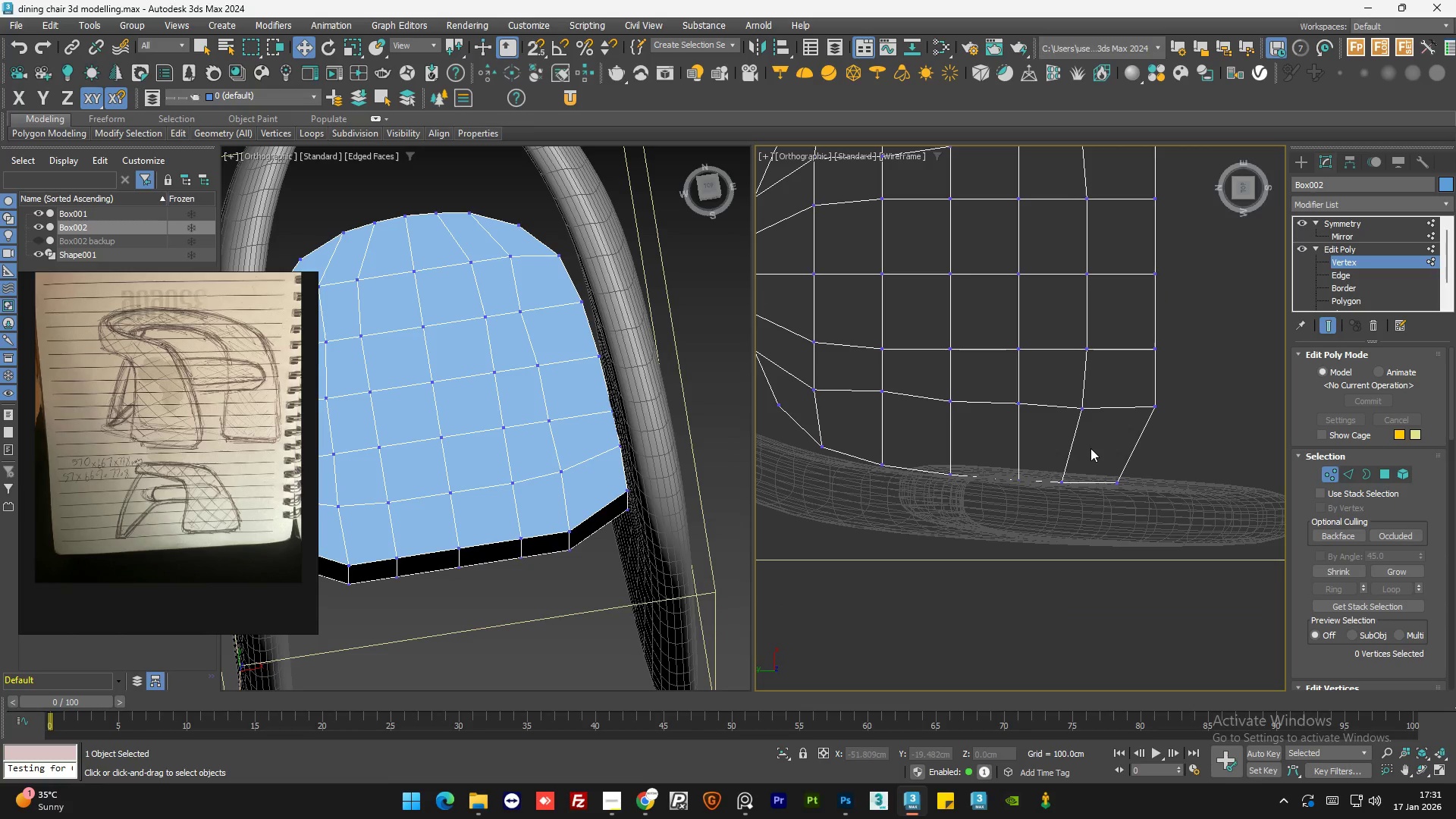 
left_click_drag(start_coordinate=[1104, 359], to_coordinate=[1075, 397])
 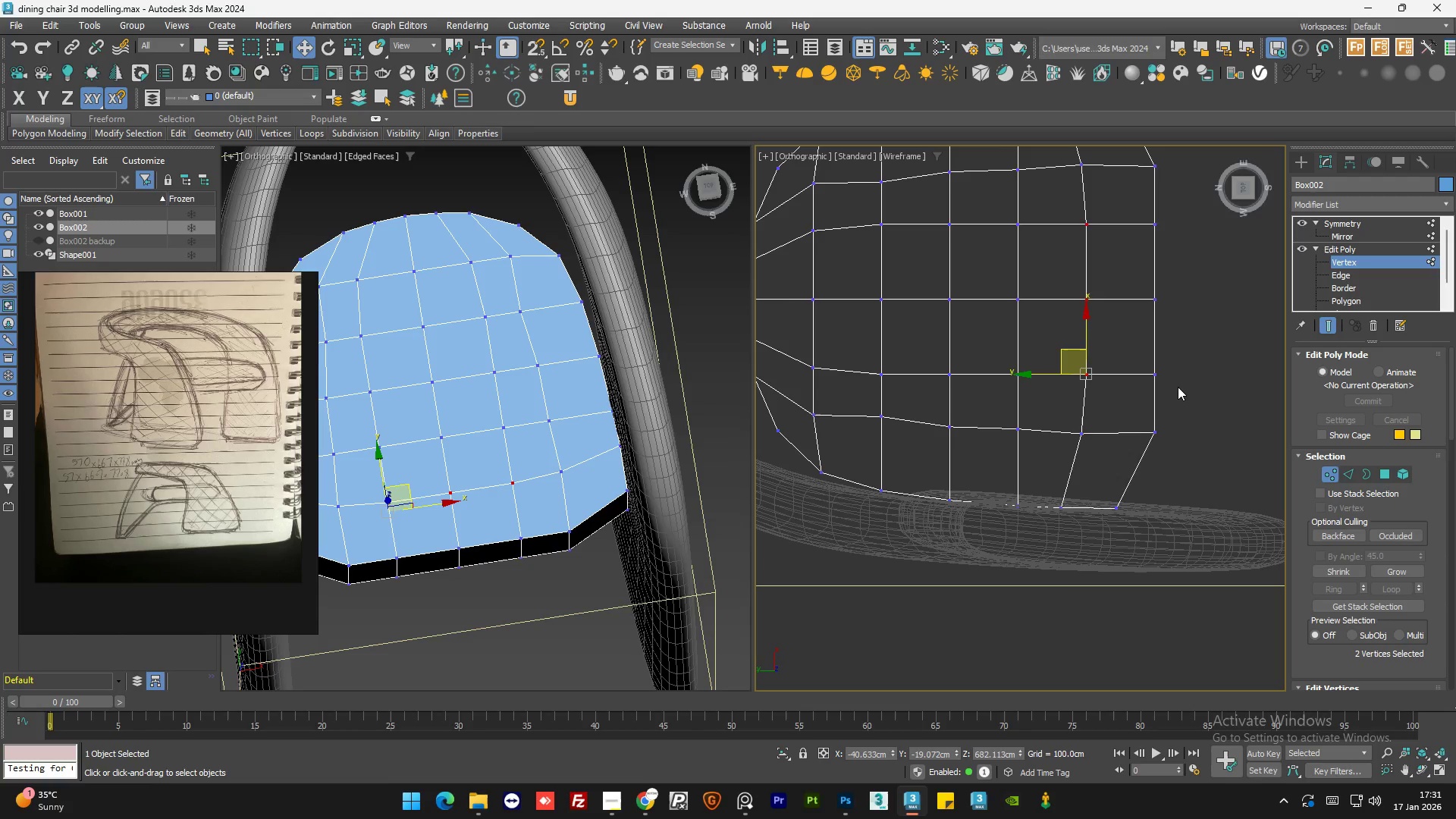 
scroll: coordinate [1095, 377], scroll_direction: down, amount: 1.0
 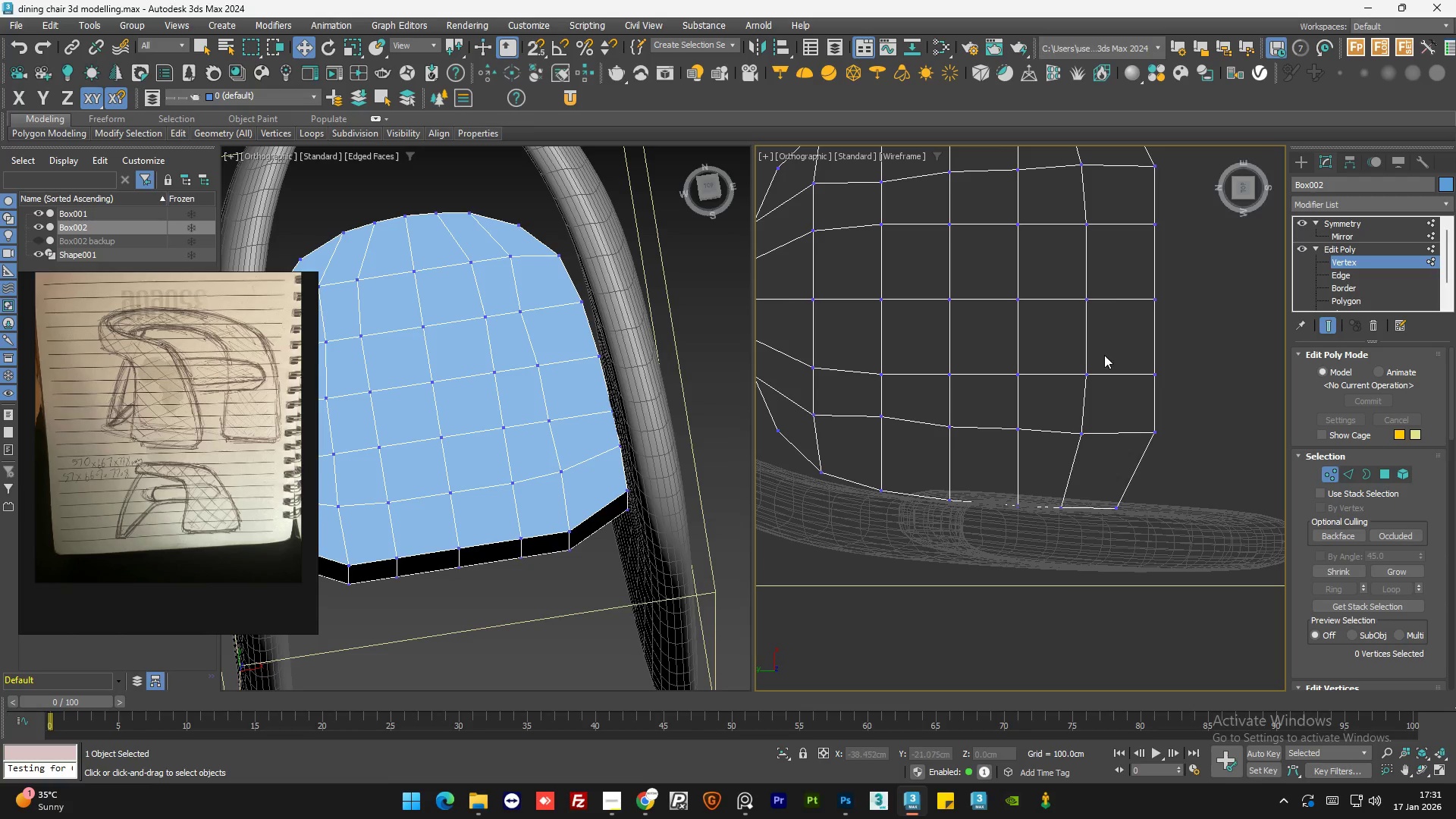 
wait(10.12)
 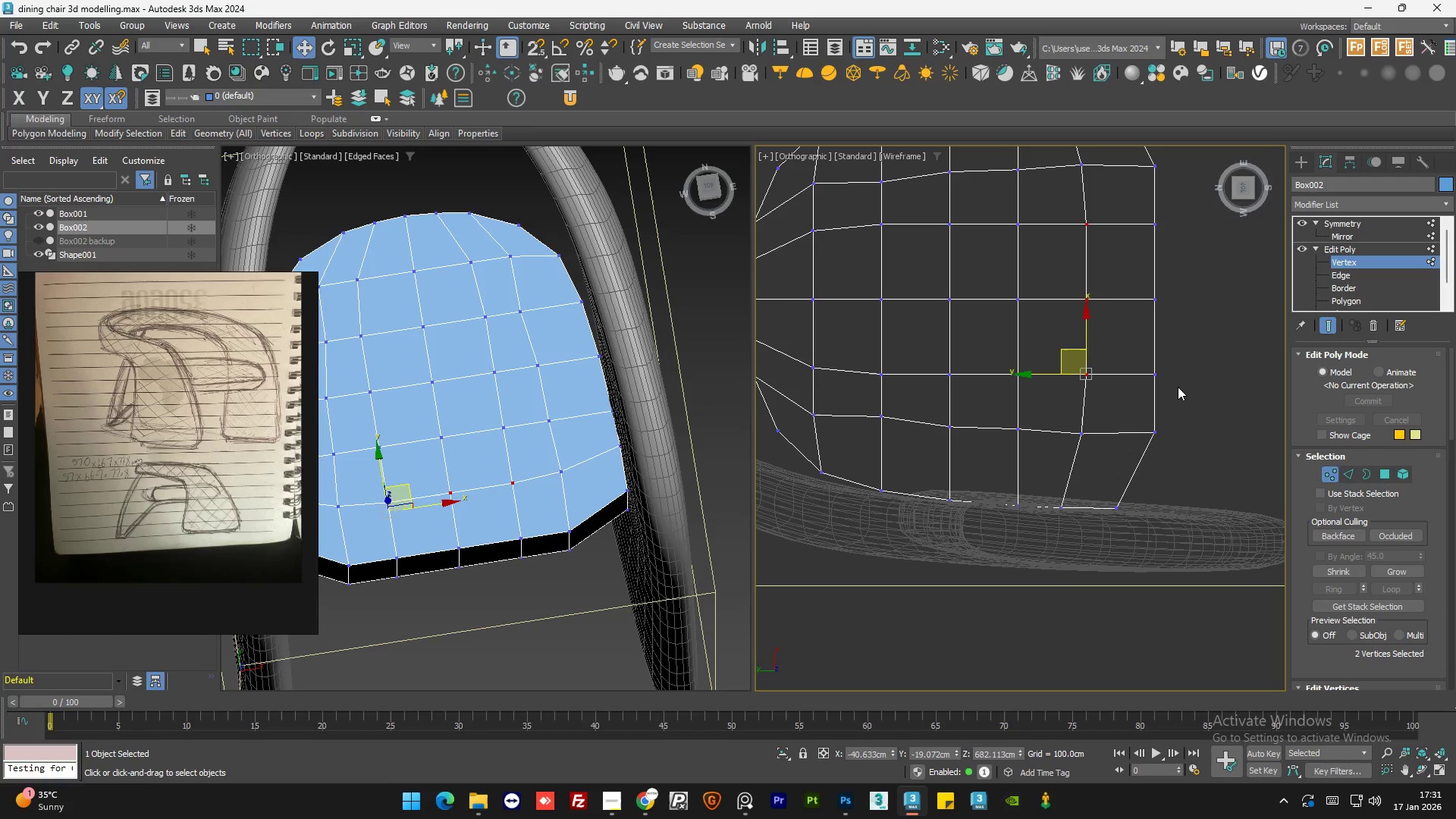 
scroll: coordinate [1009, 469], scroll_direction: down, amount: 2.0
 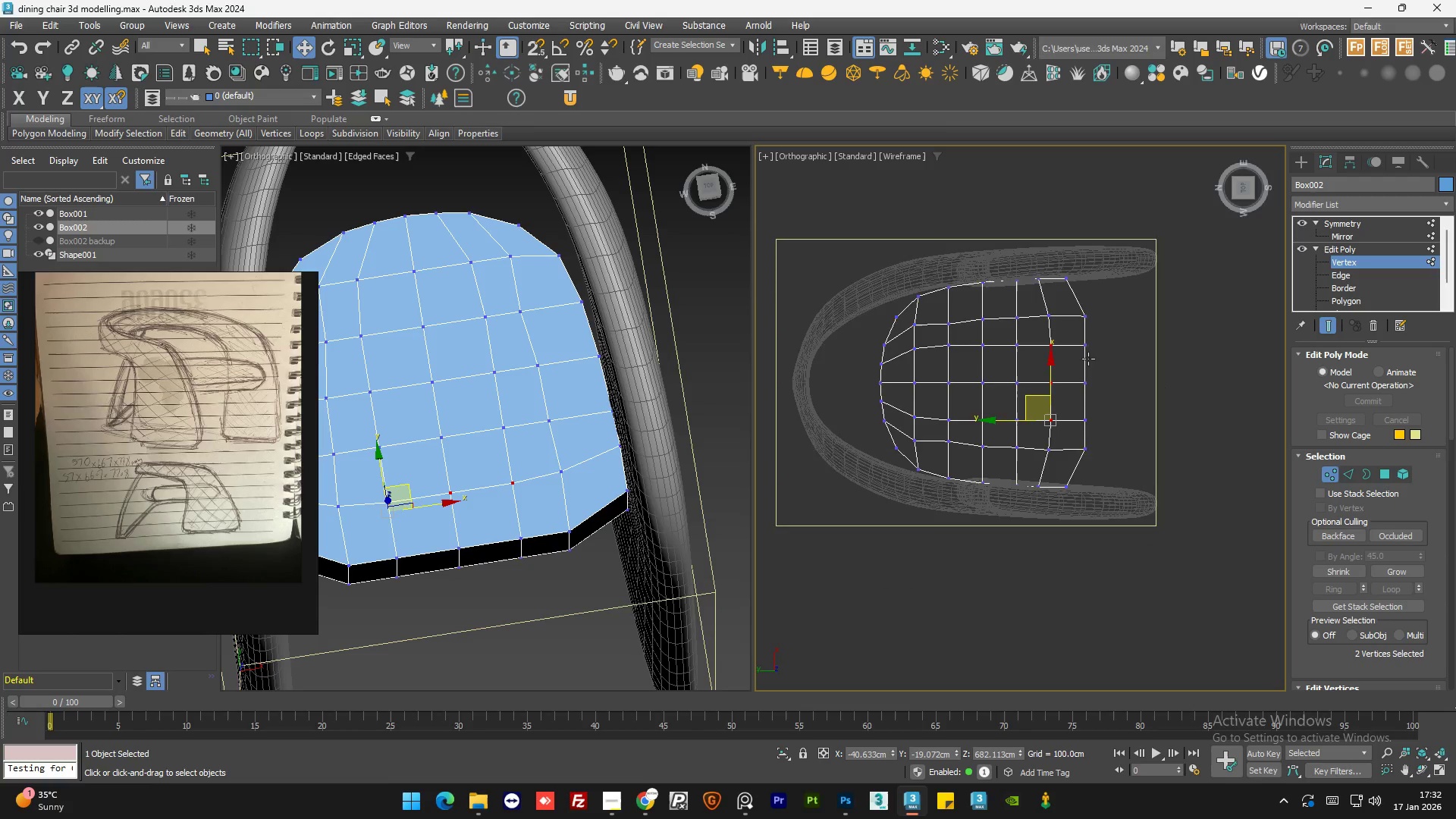 
scroll: coordinate [1086, 329], scroll_direction: up, amount: 2.0
 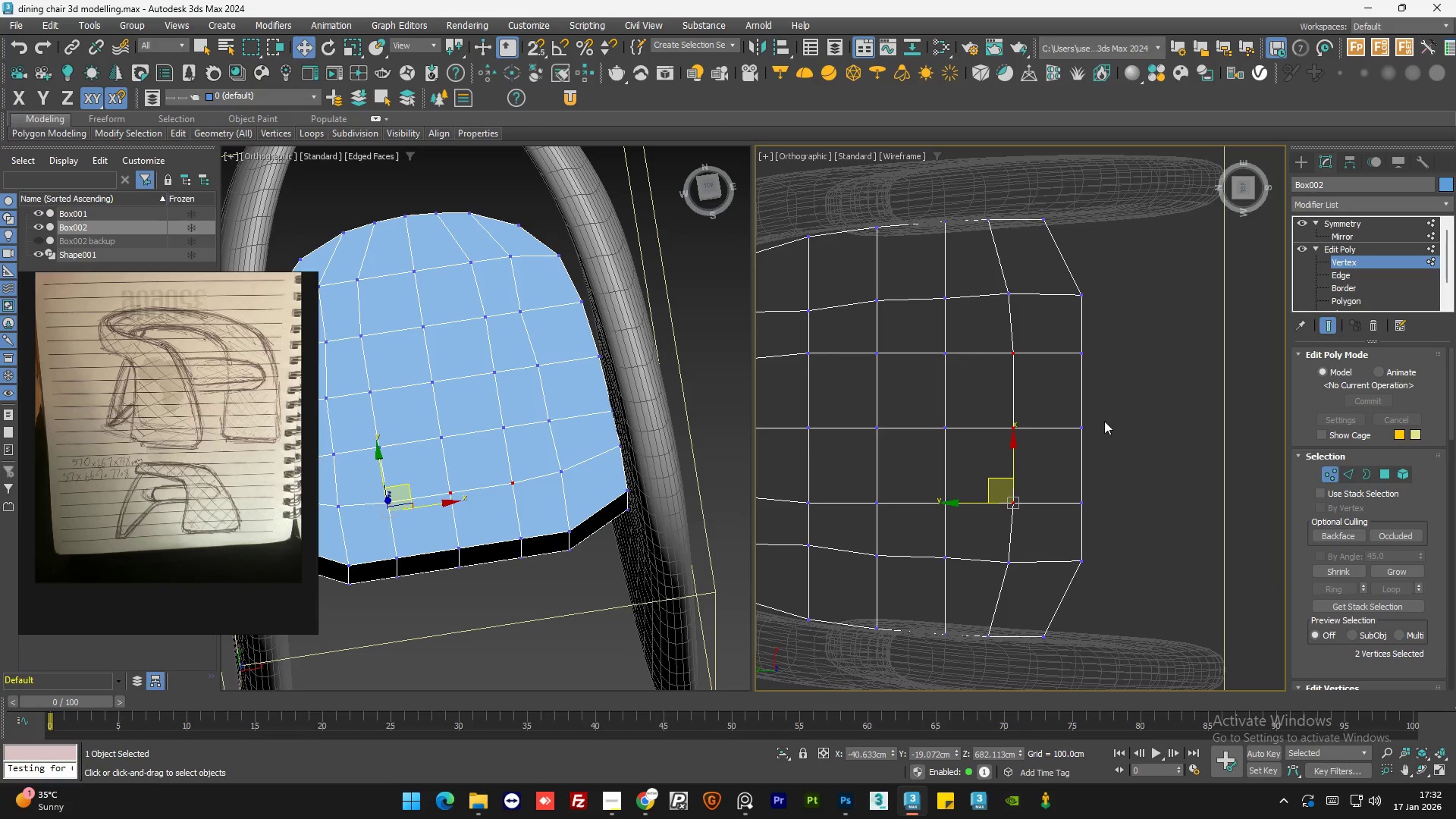 
left_click_drag(start_coordinate=[1109, 414], to_coordinate=[1062, 456])
 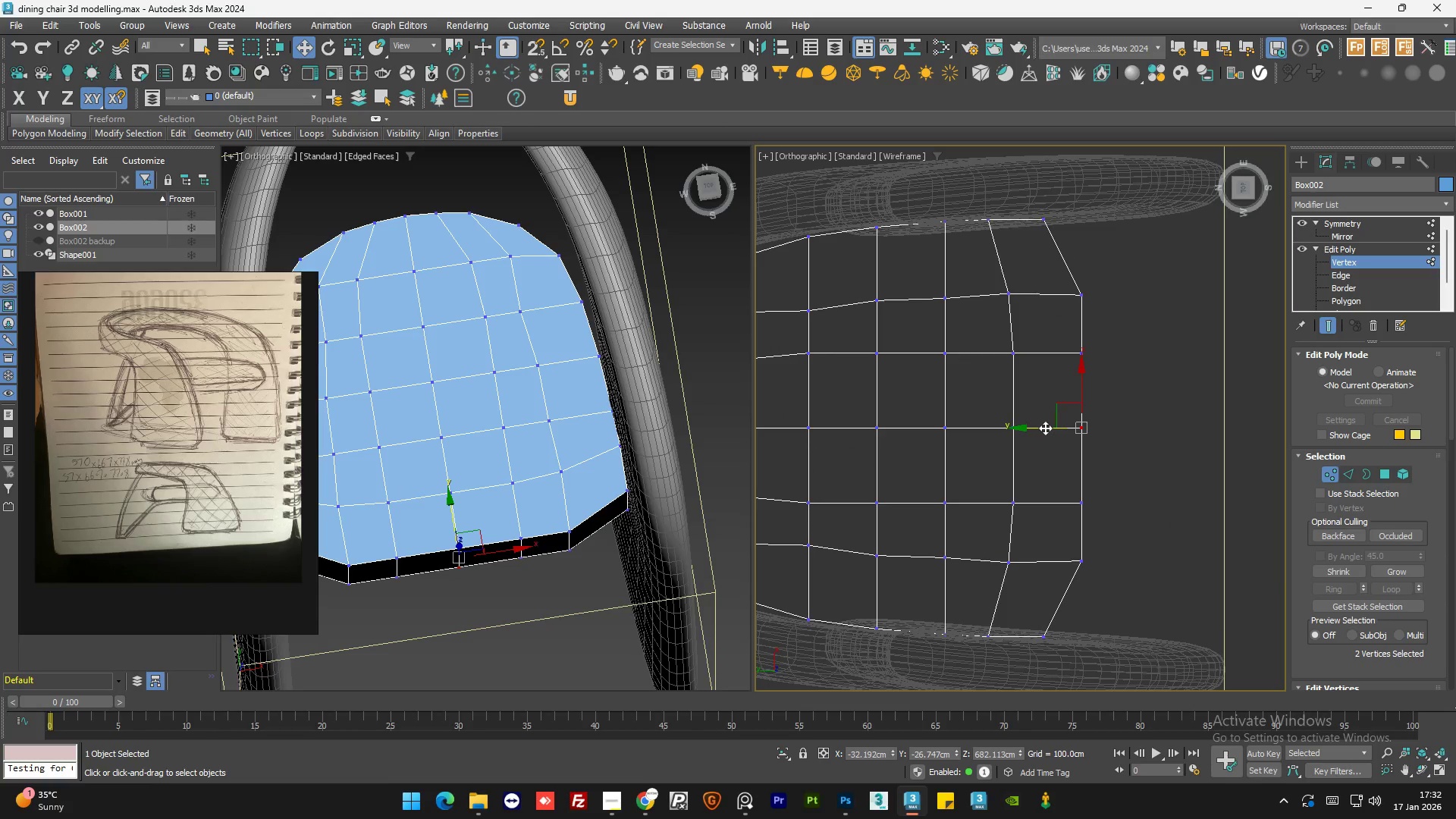 
left_click_drag(start_coordinate=[1045, 428], to_coordinate=[1063, 429])
 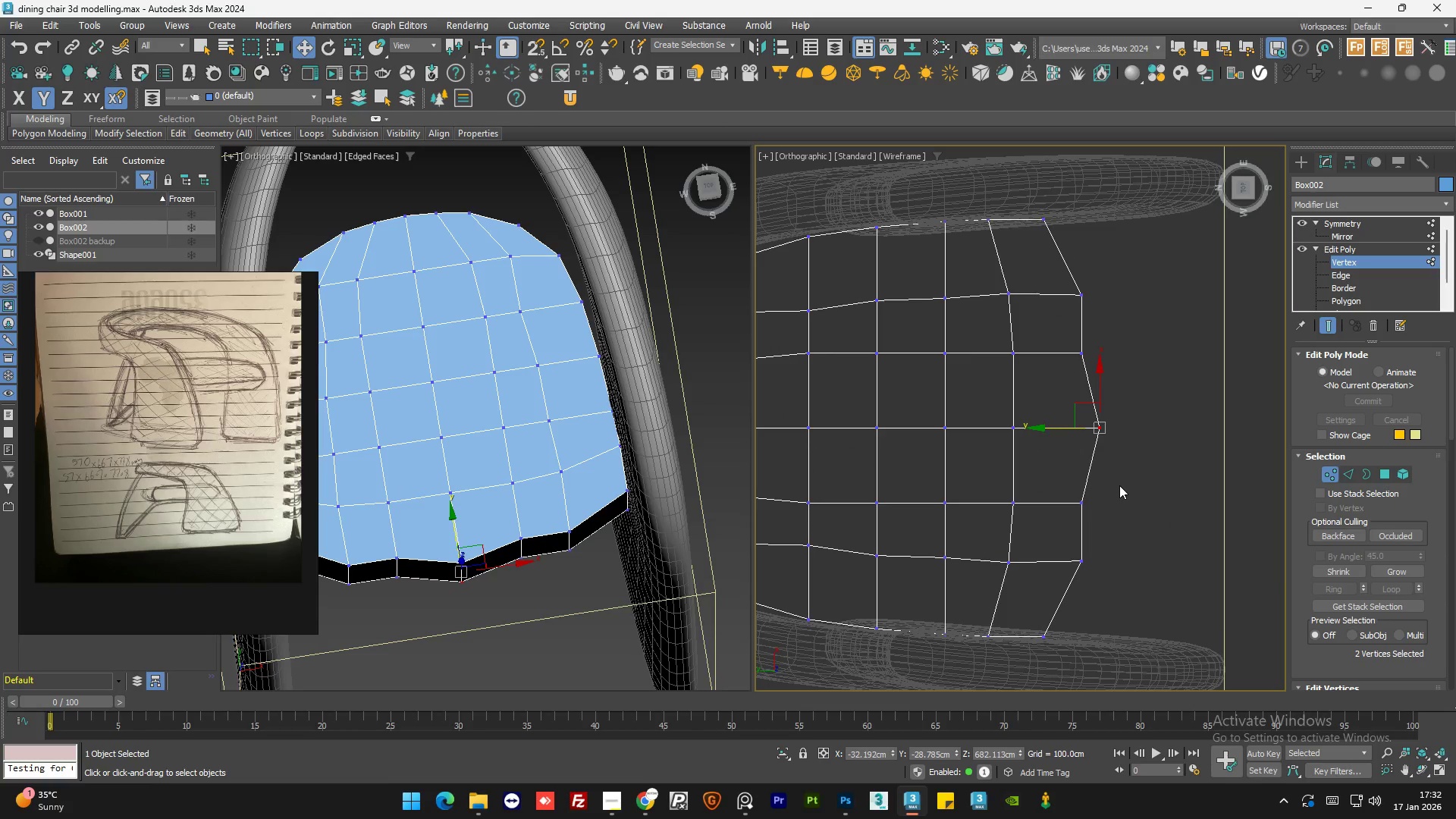 
left_click([1119, 485])
 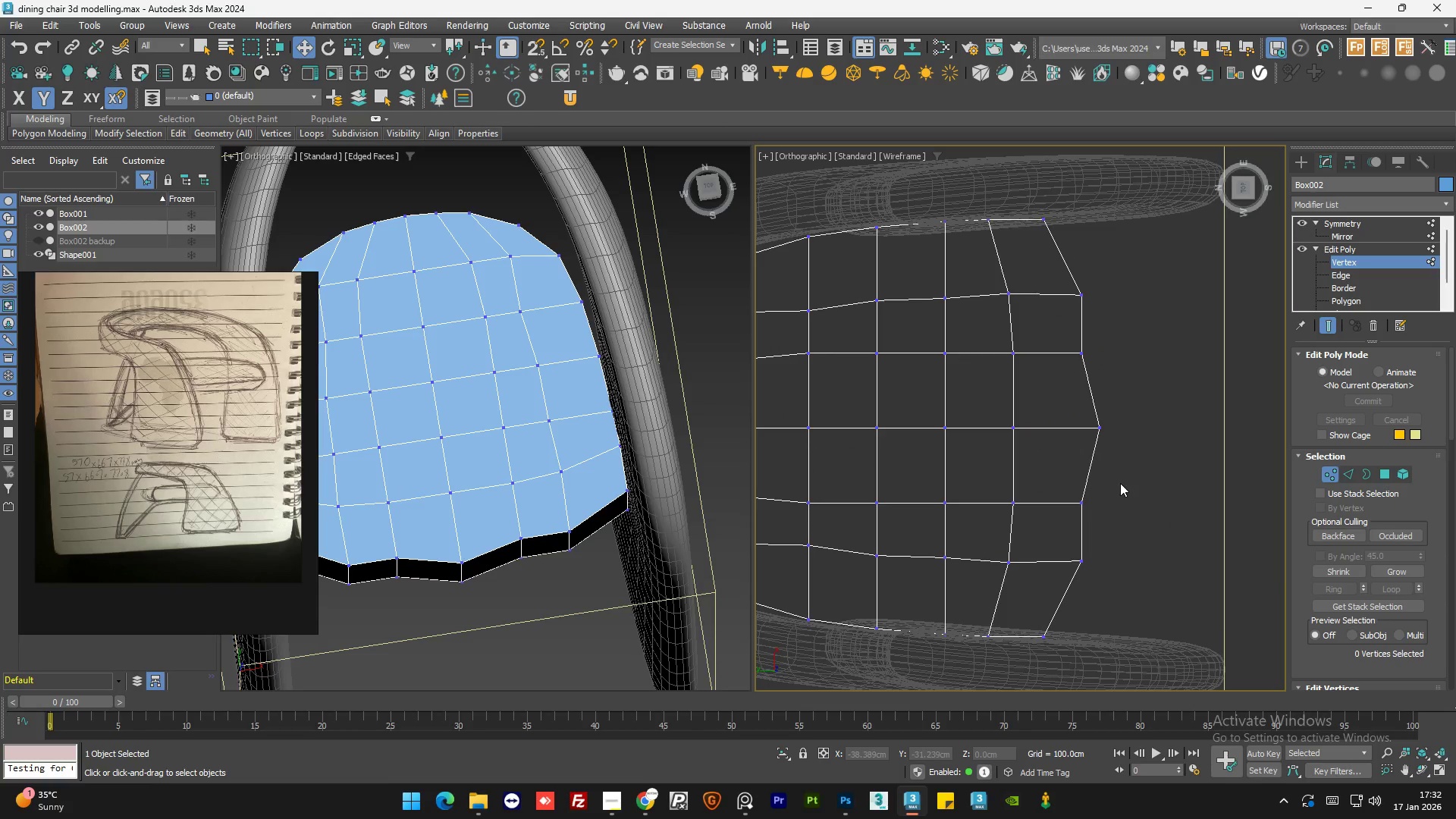 
left_click_drag(start_coordinate=[1120, 483], to_coordinate=[1043, 544])
 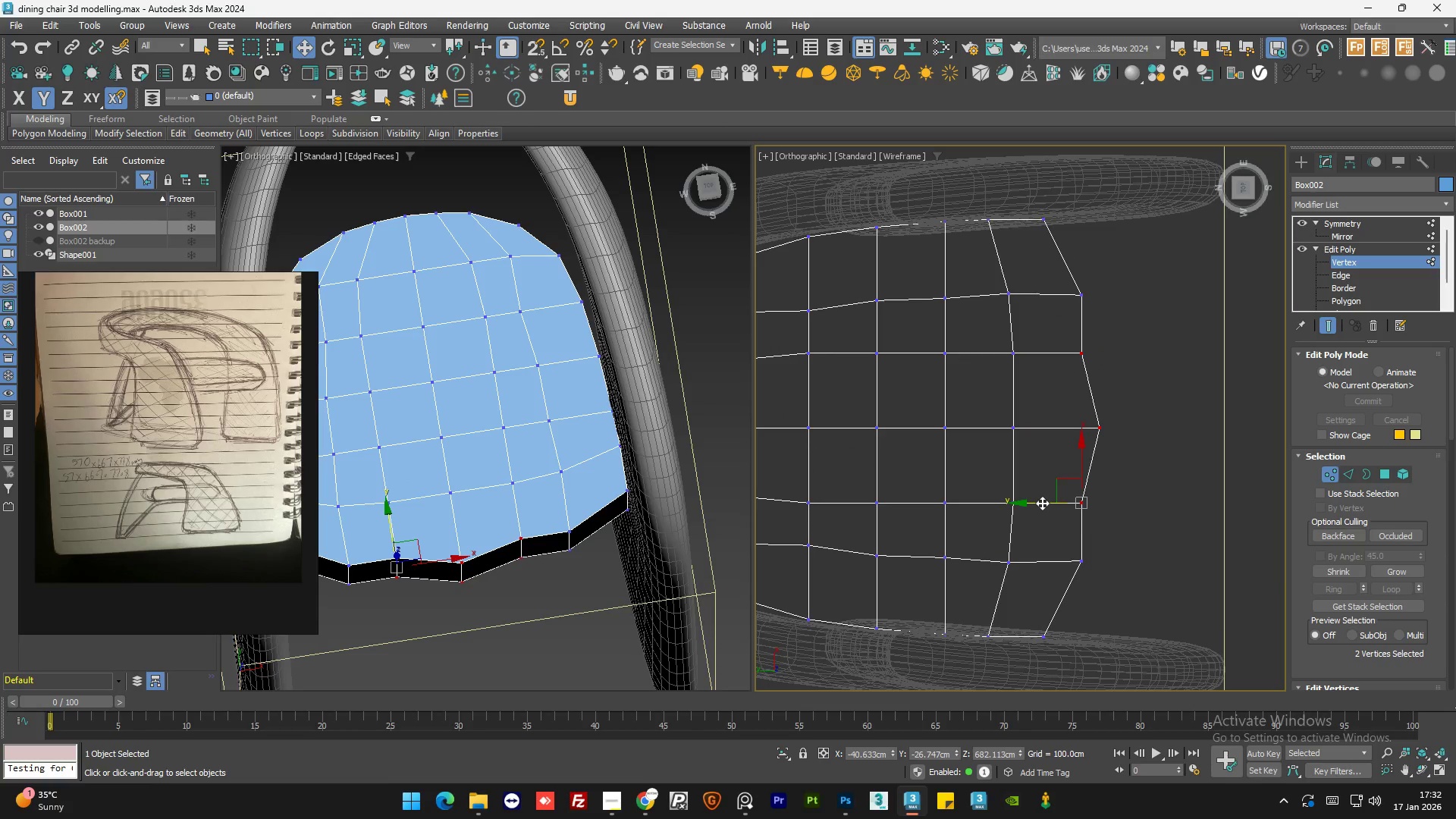 
left_click_drag(start_coordinate=[1042, 503], to_coordinate=[1053, 505])
 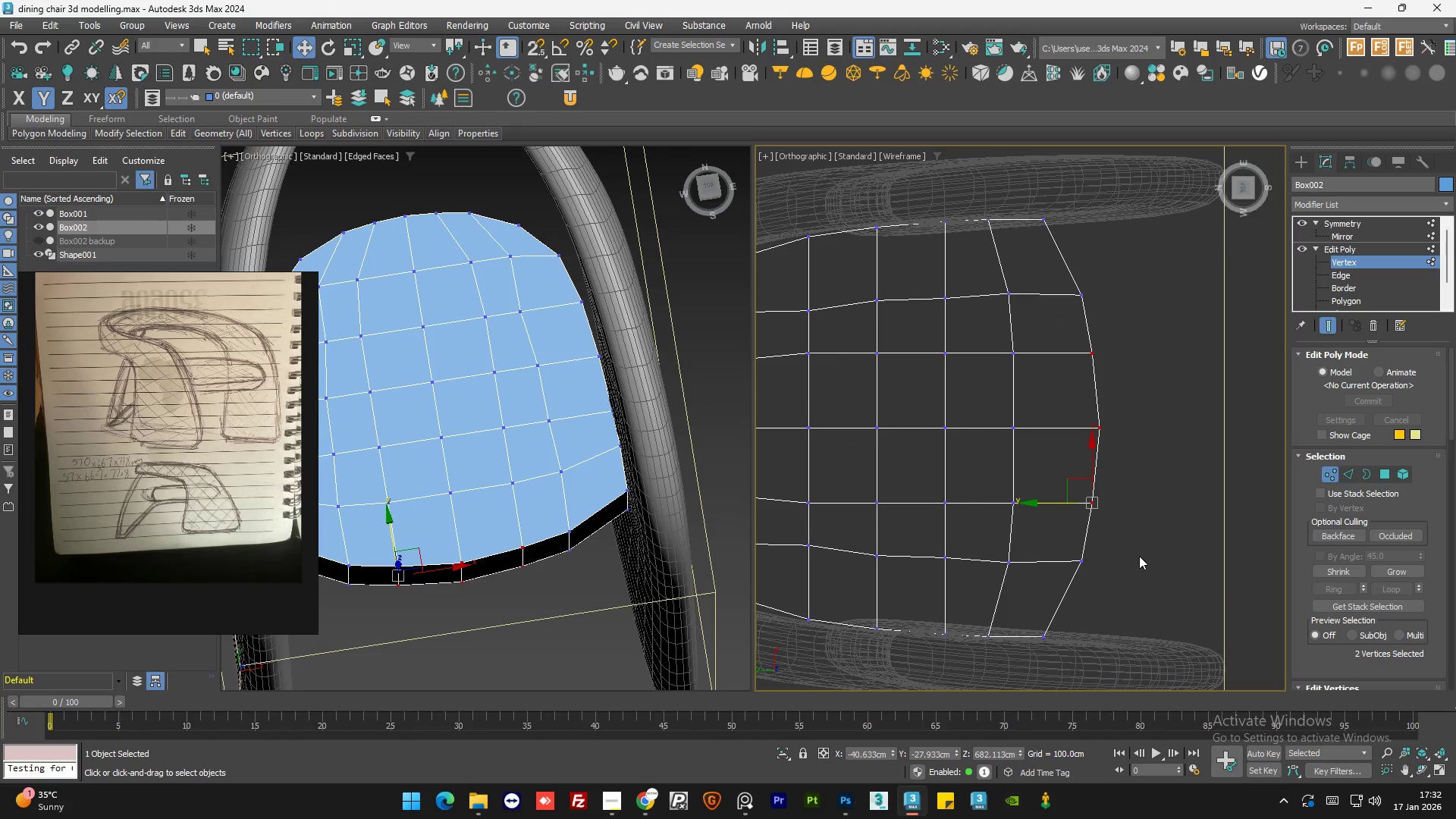 
left_click([1139, 556])
 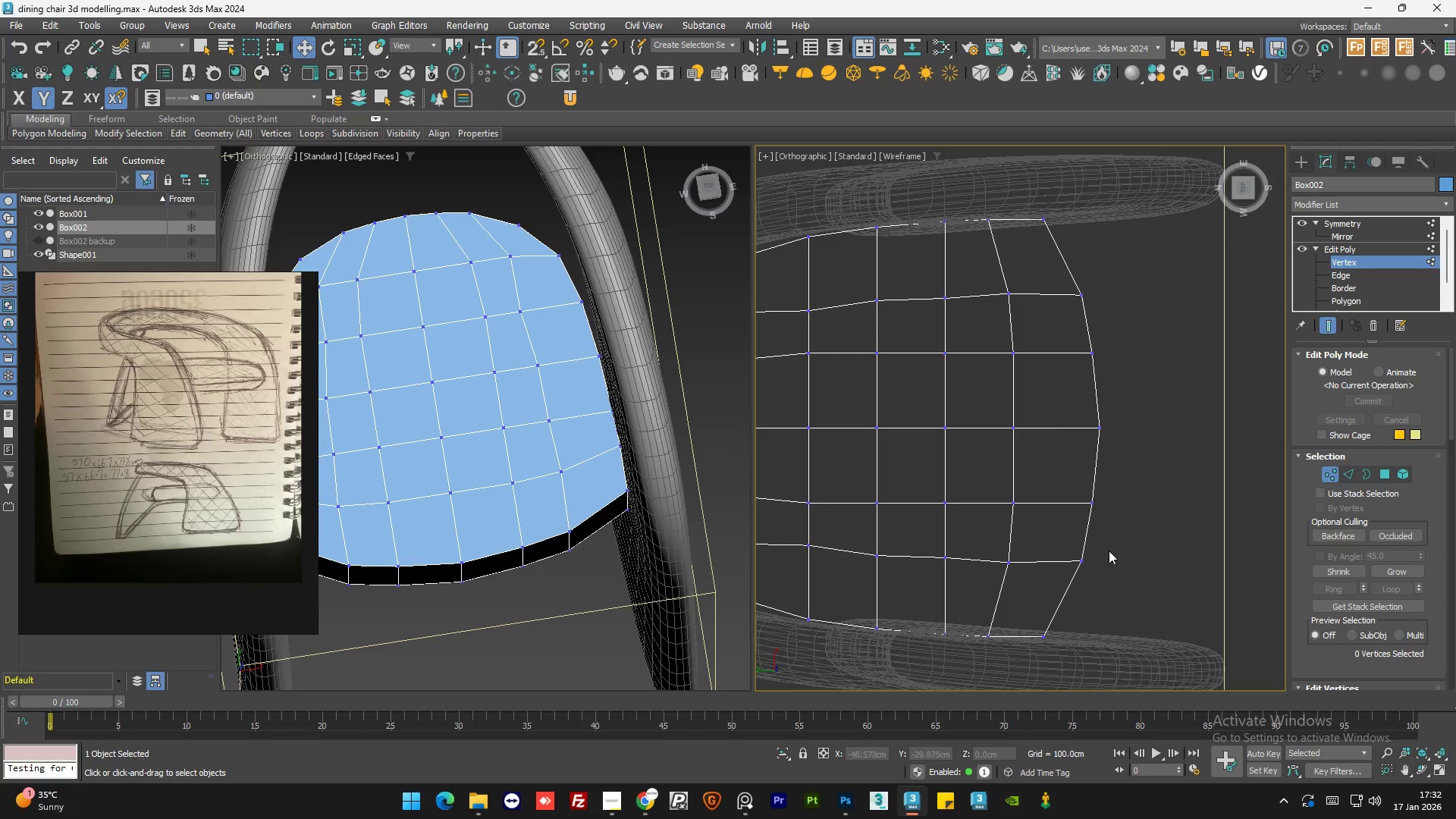 
left_click_drag(start_coordinate=[1106, 544], to_coordinate=[1055, 599])
 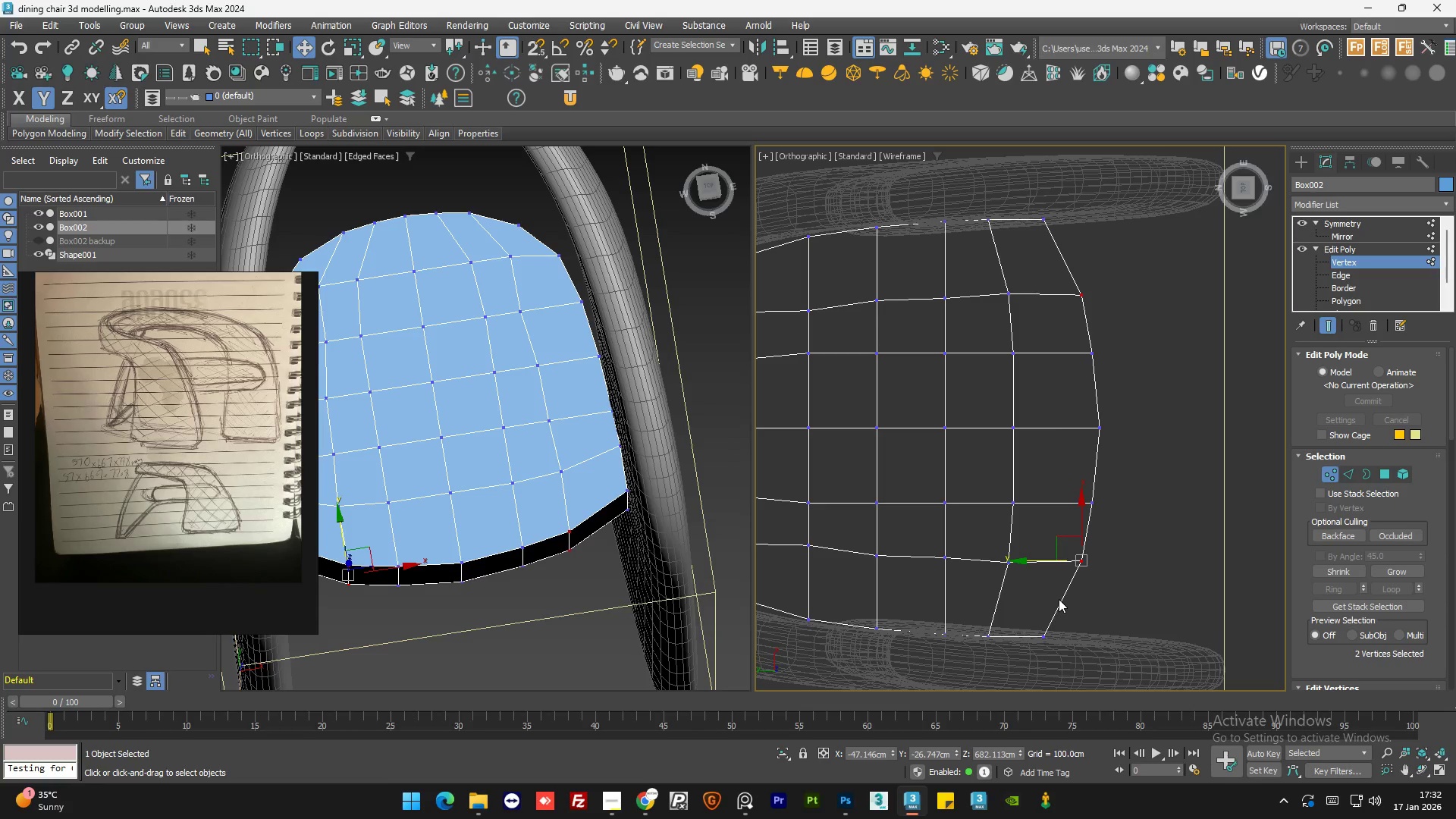 
scroll: coordinate [1088, 616], scroll_direction: up, amount: 1.0
 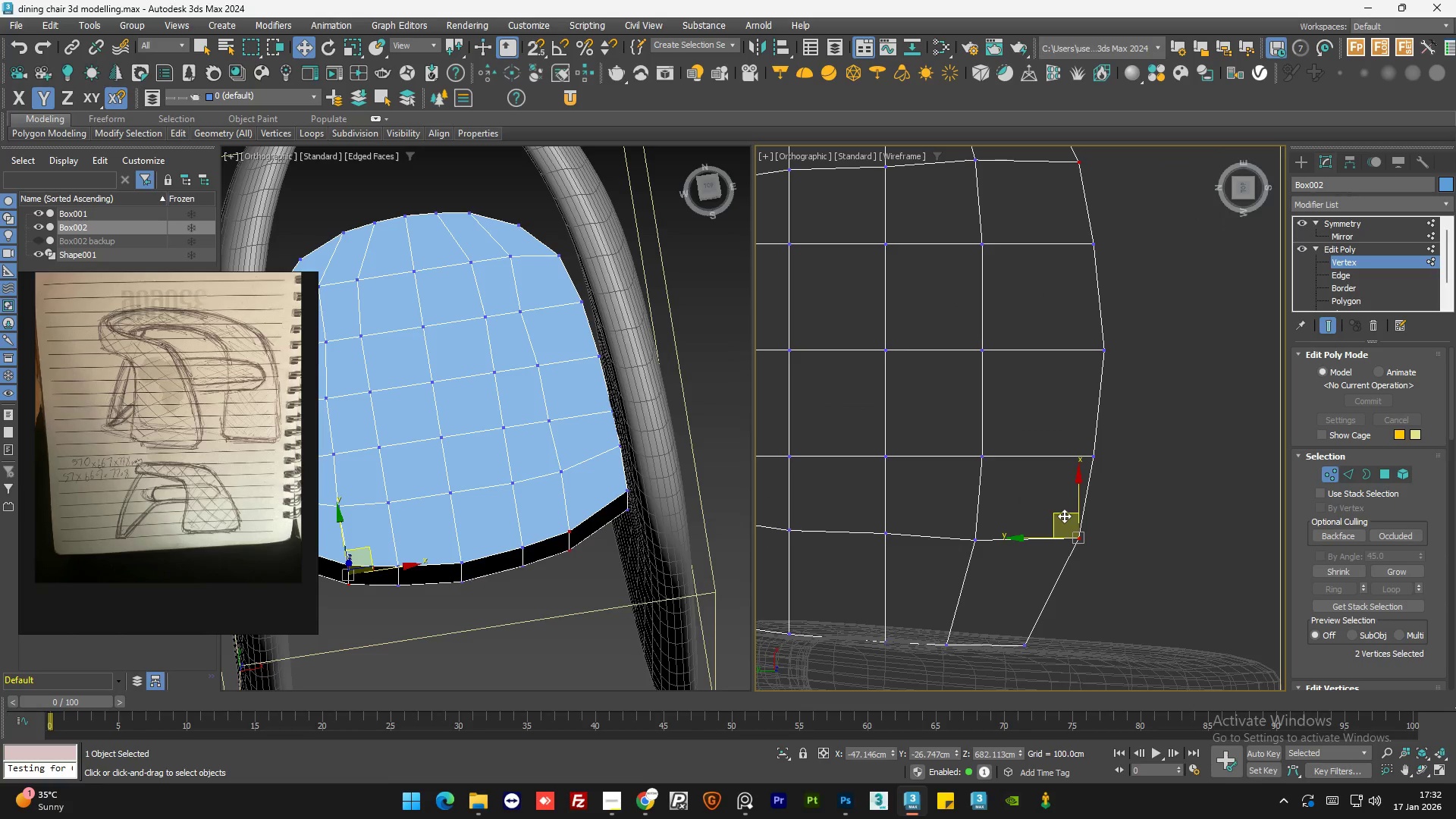 
left_click_drag(start_coordinate=[1063, 516], to_coordinate=[1057, 557])
 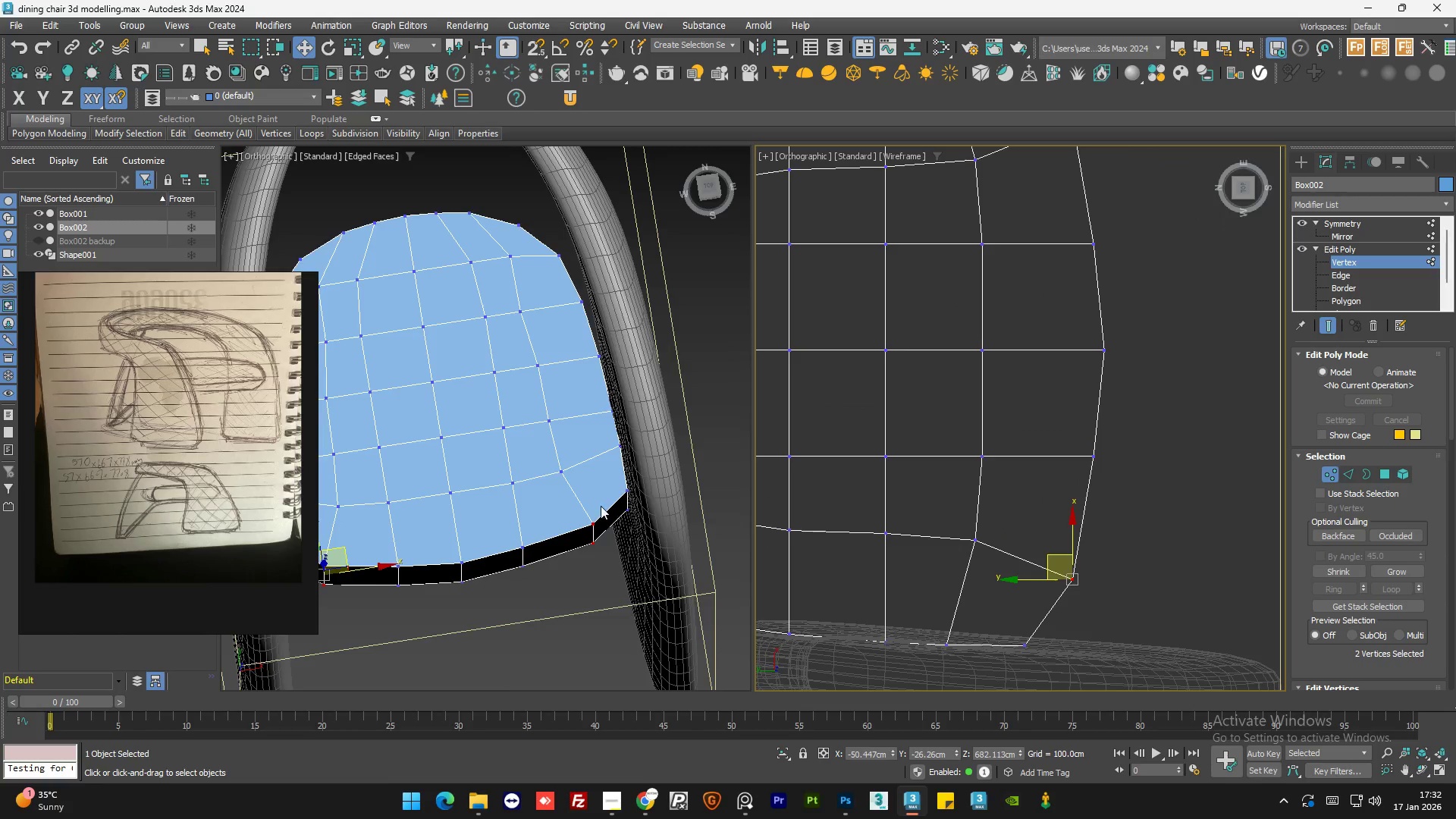 
hold_key(key=AltLeft, duration=1.5)
 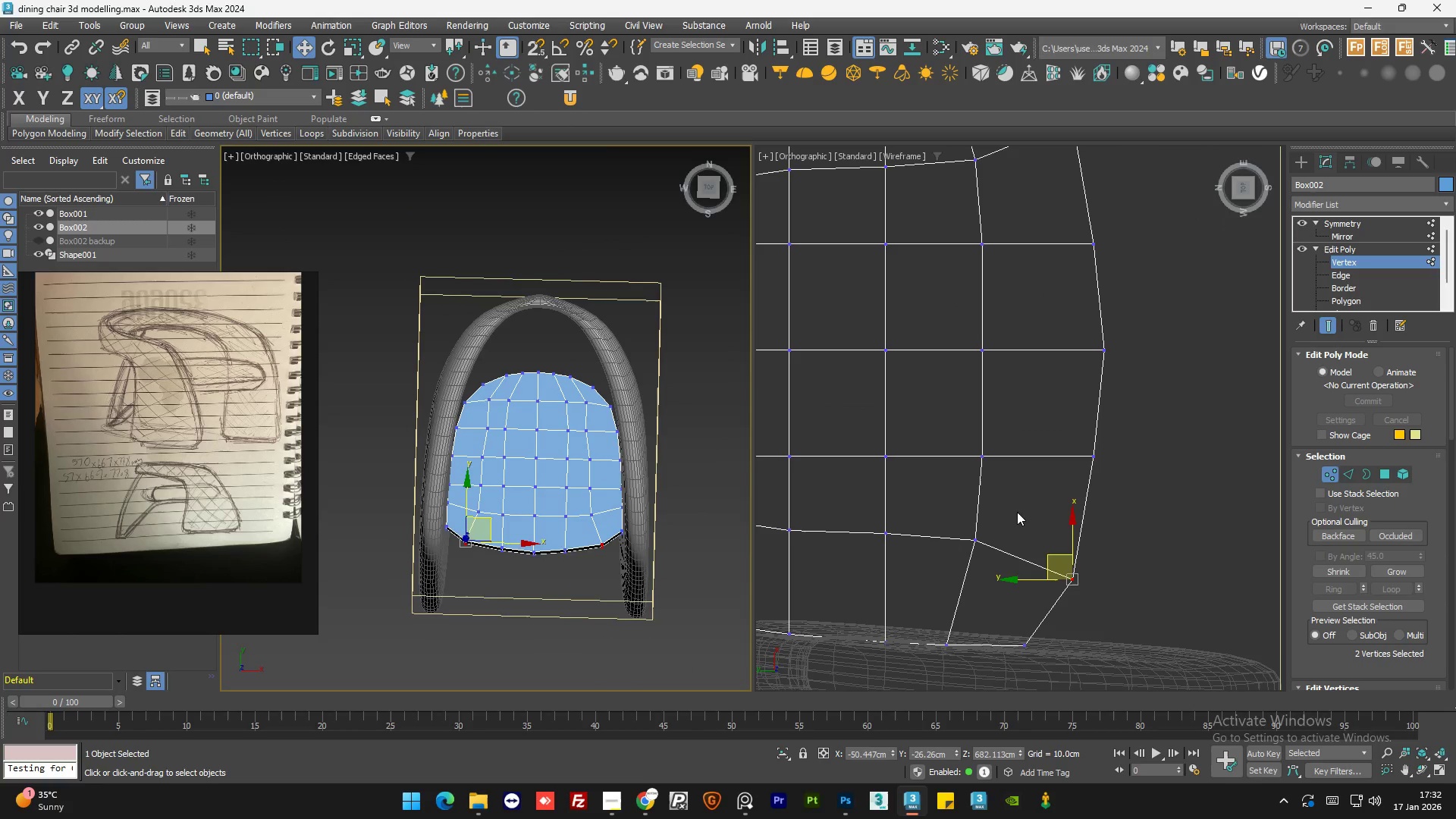 
scroll: coordinate [608, 510], scroll_direction: down, amount: 2.0
 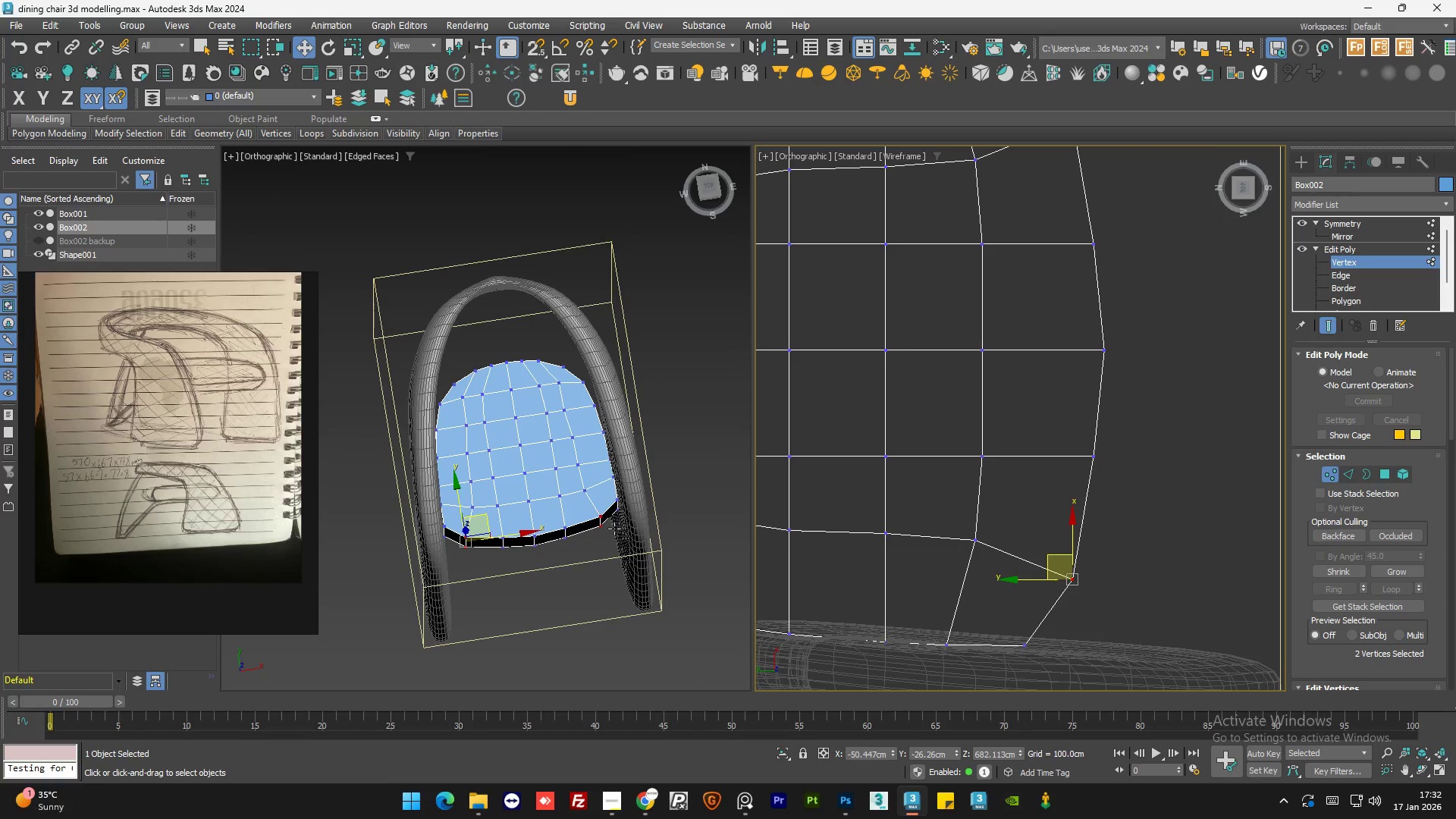 
hold_key(key=AltLeft, duration=0.34)
 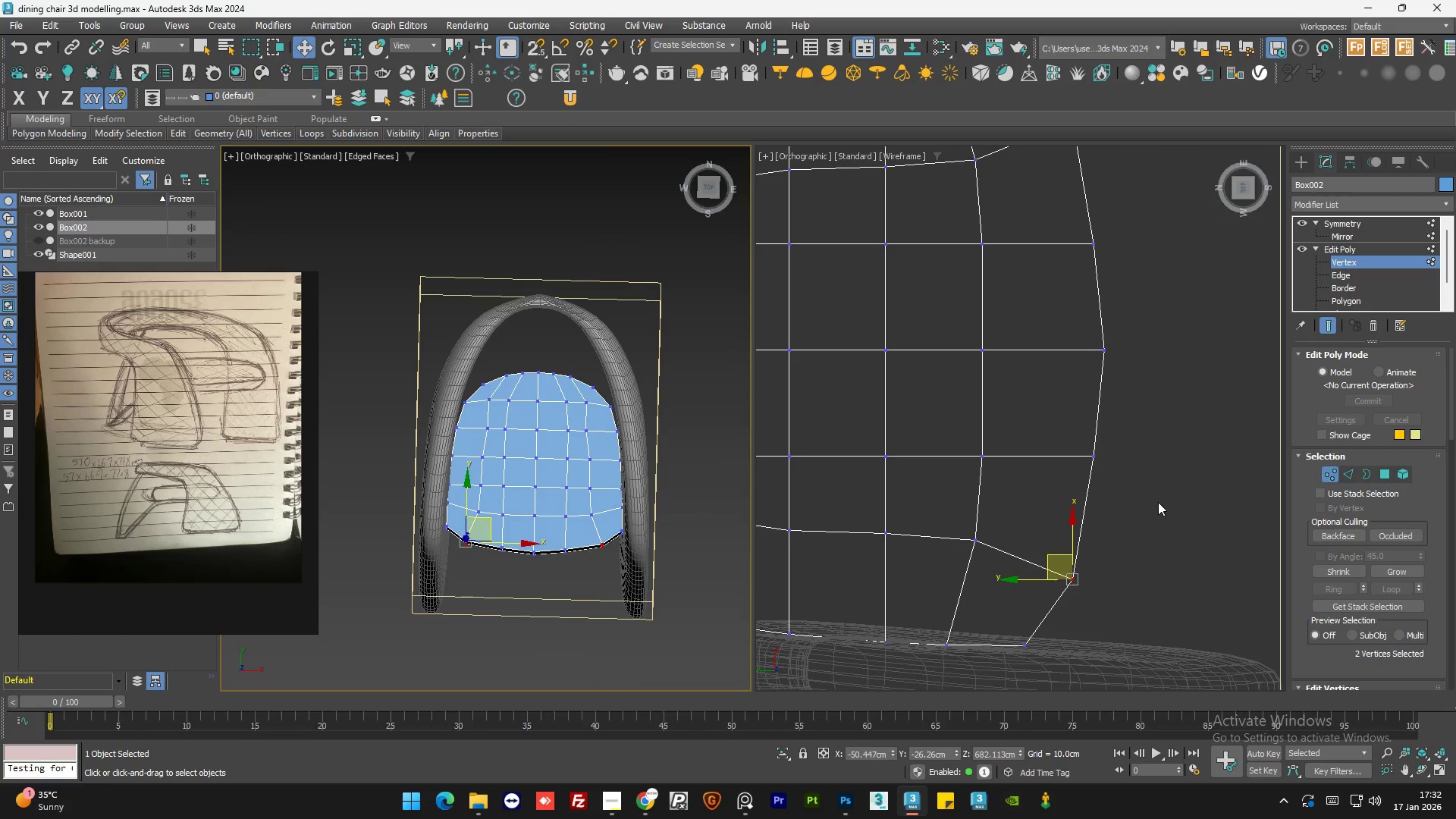 
scroll: coordinate [1158, 503], scroll_direction: down, amount: 2.0
 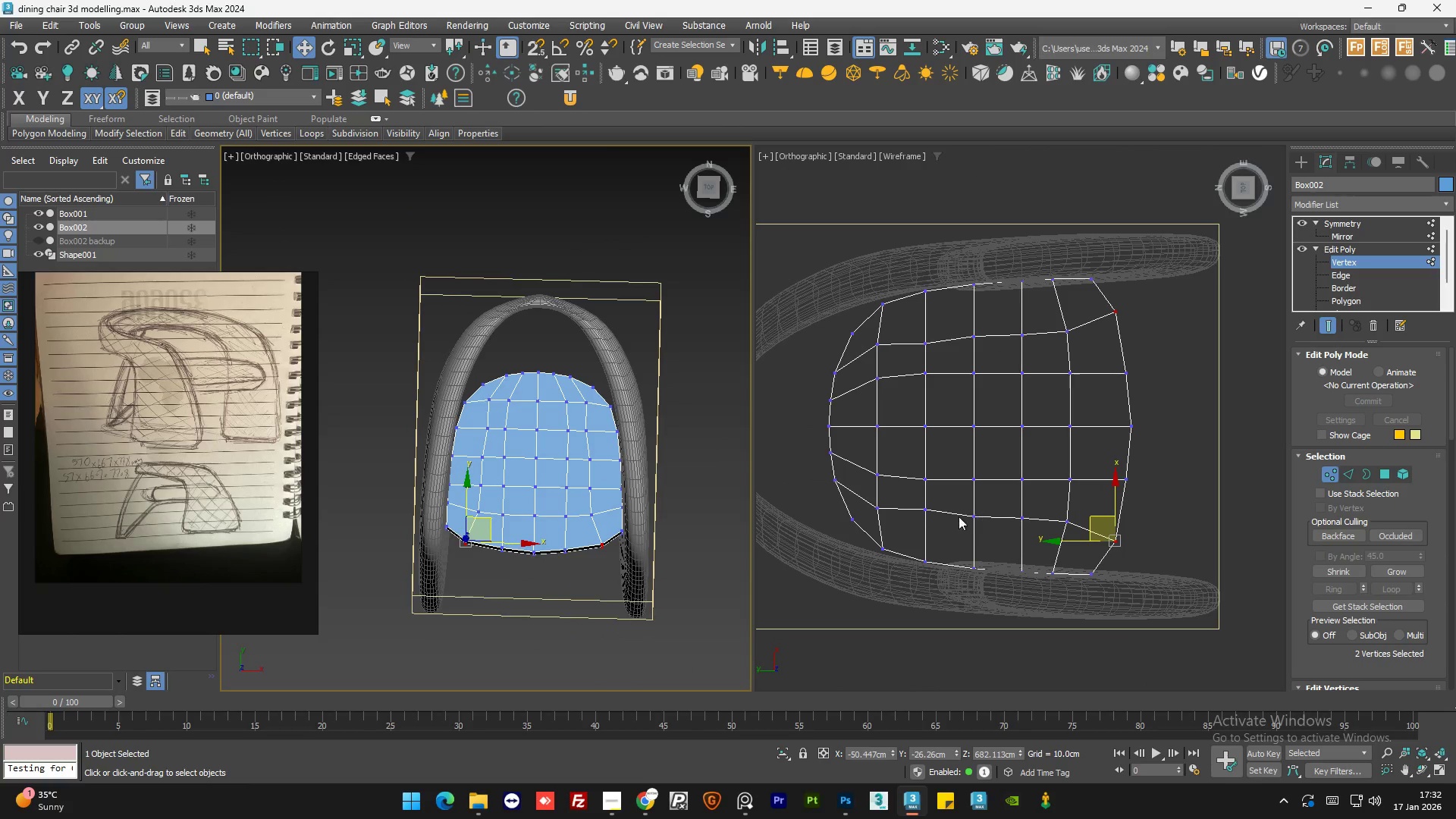 
left_click_drag(start_coordinate=[942, 487], to_coordinate=[890, 533])
 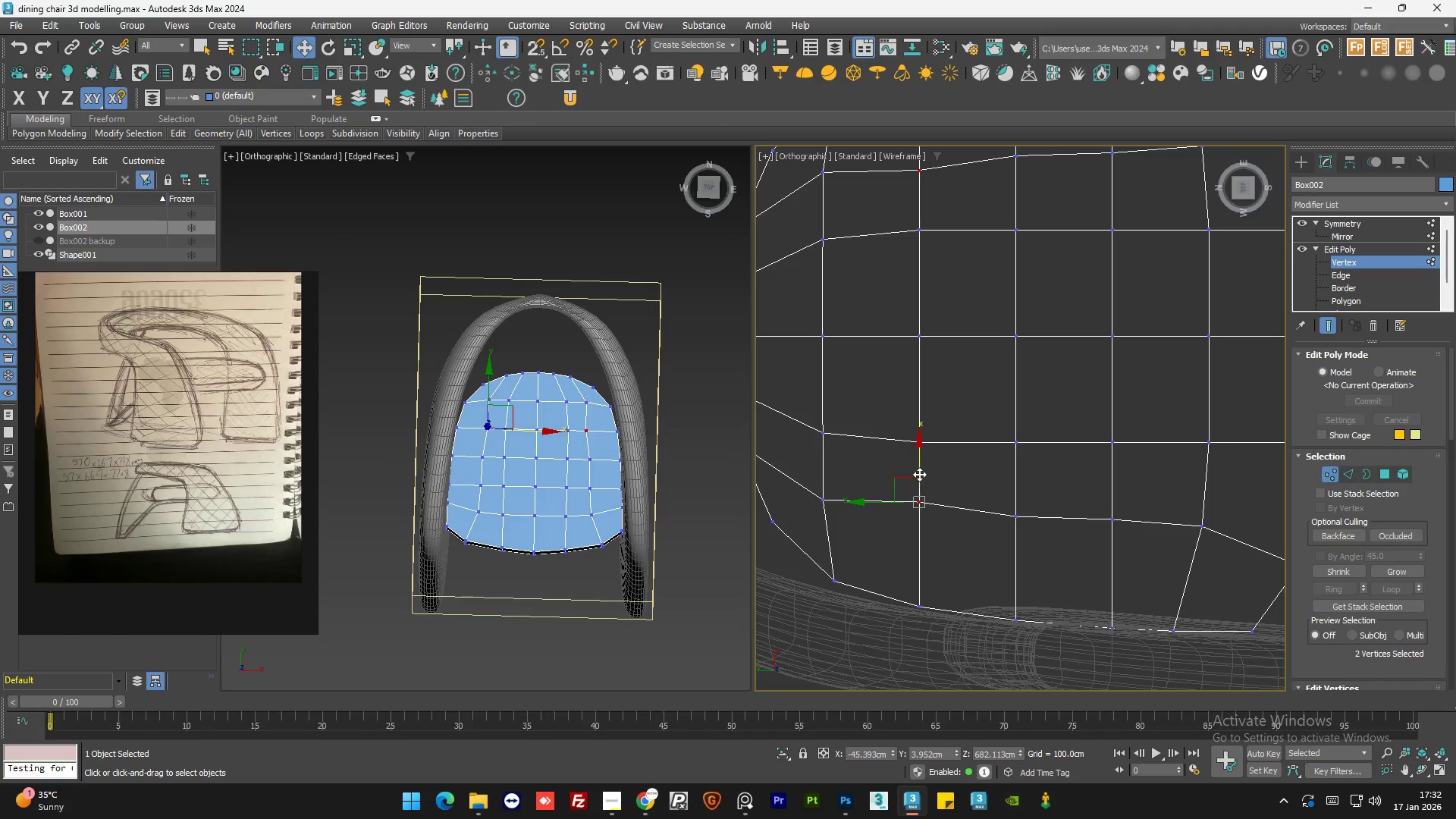 
scroll: coordinate [929, 516], scroll_direction: up, amount: 2.0
 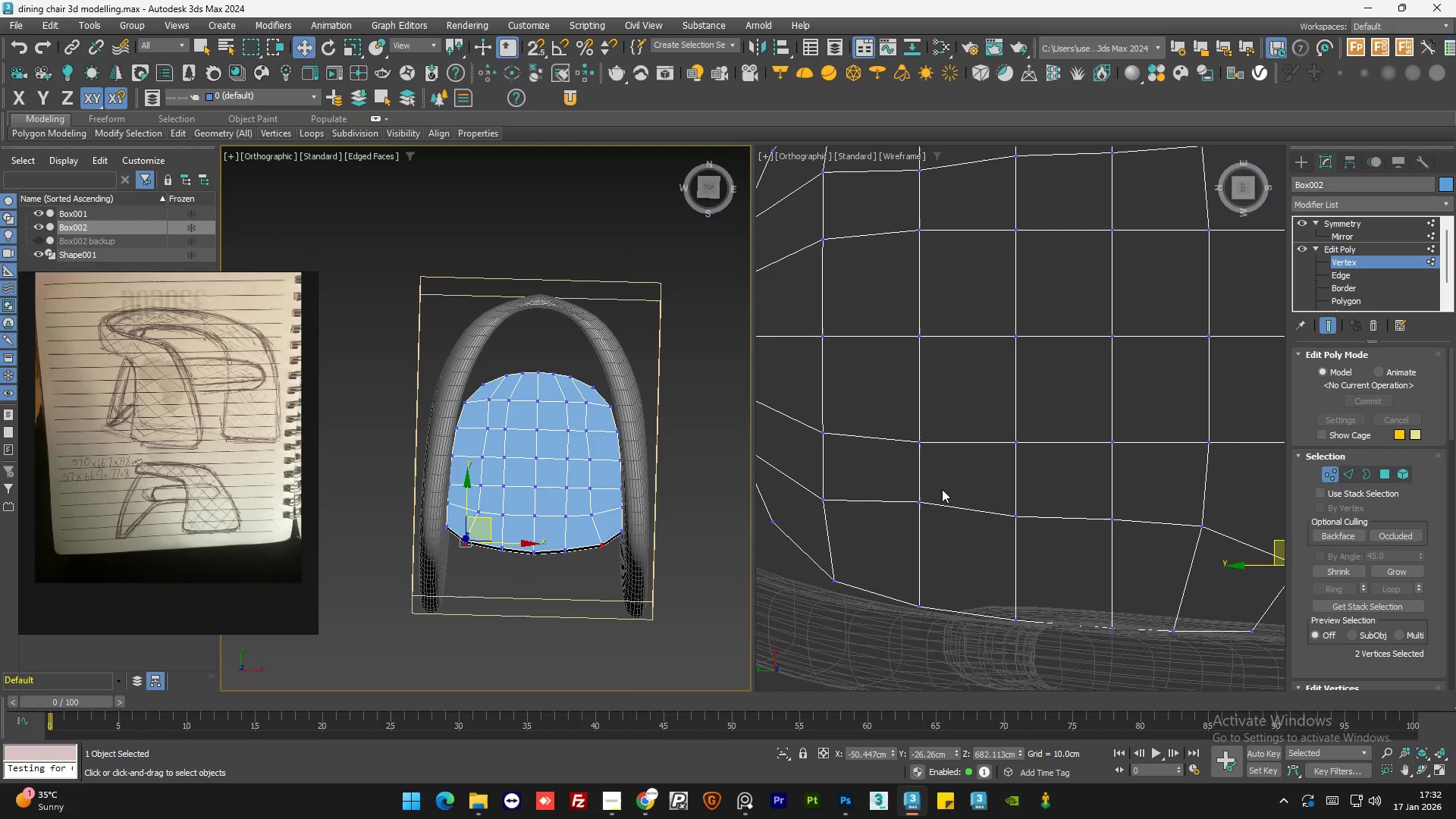 
left_click_drag(start_coordinate=[920, 472], to_coordinate=[927, 480])
 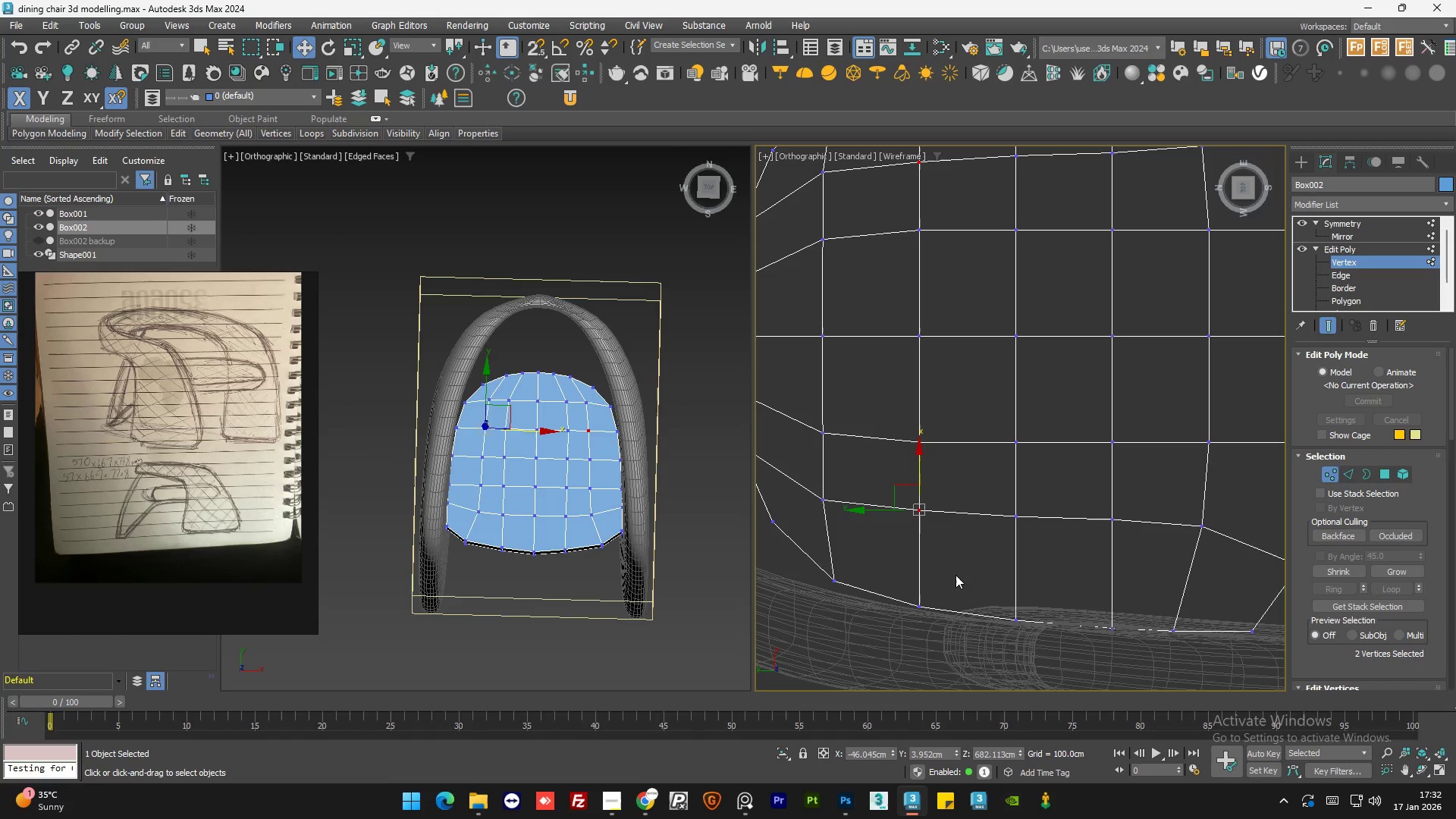 
left_click([956, 575])
 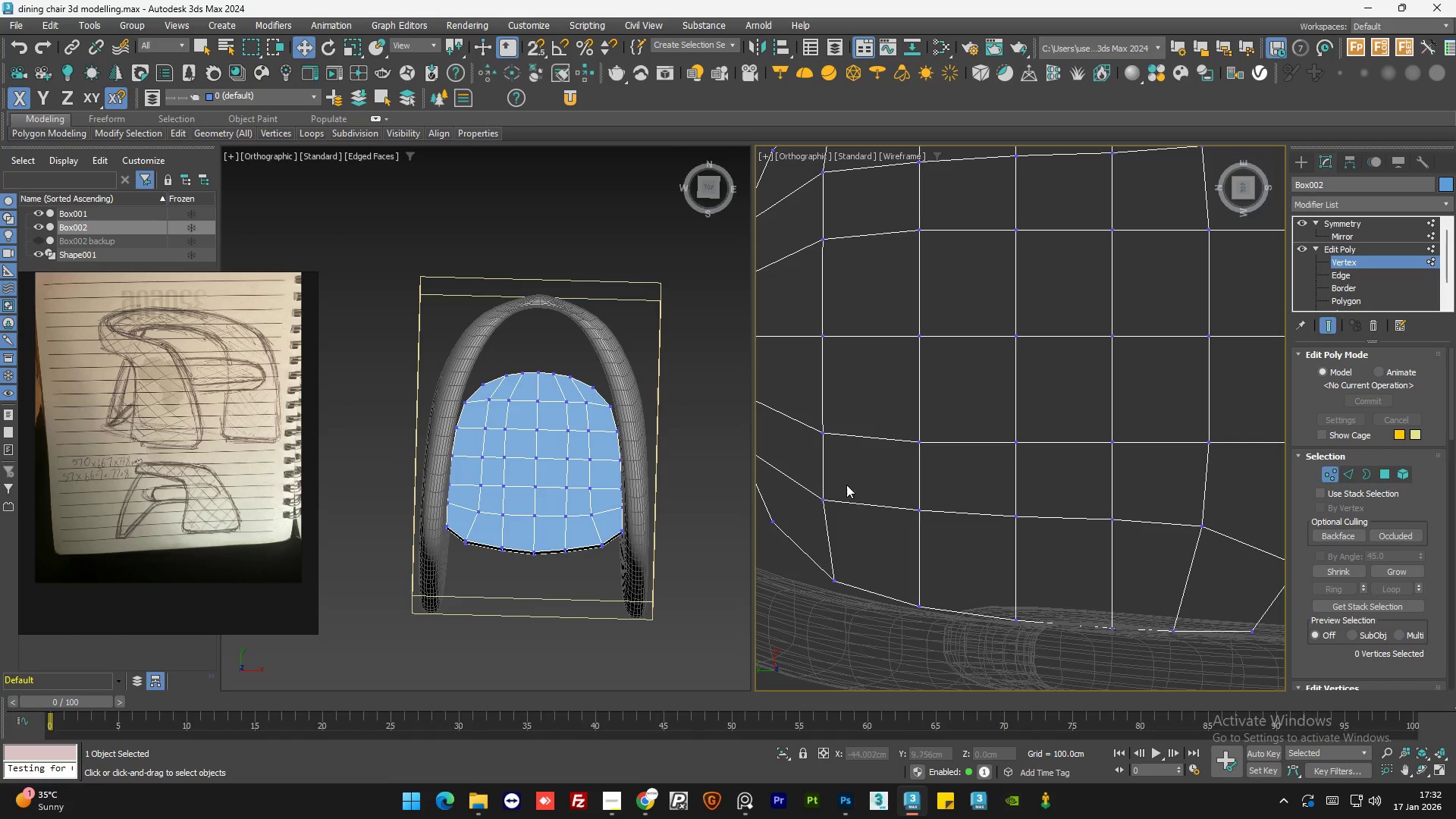 
left_click_drag(start_coordinate=[848, 479], to_coordinate=[805, 514])
 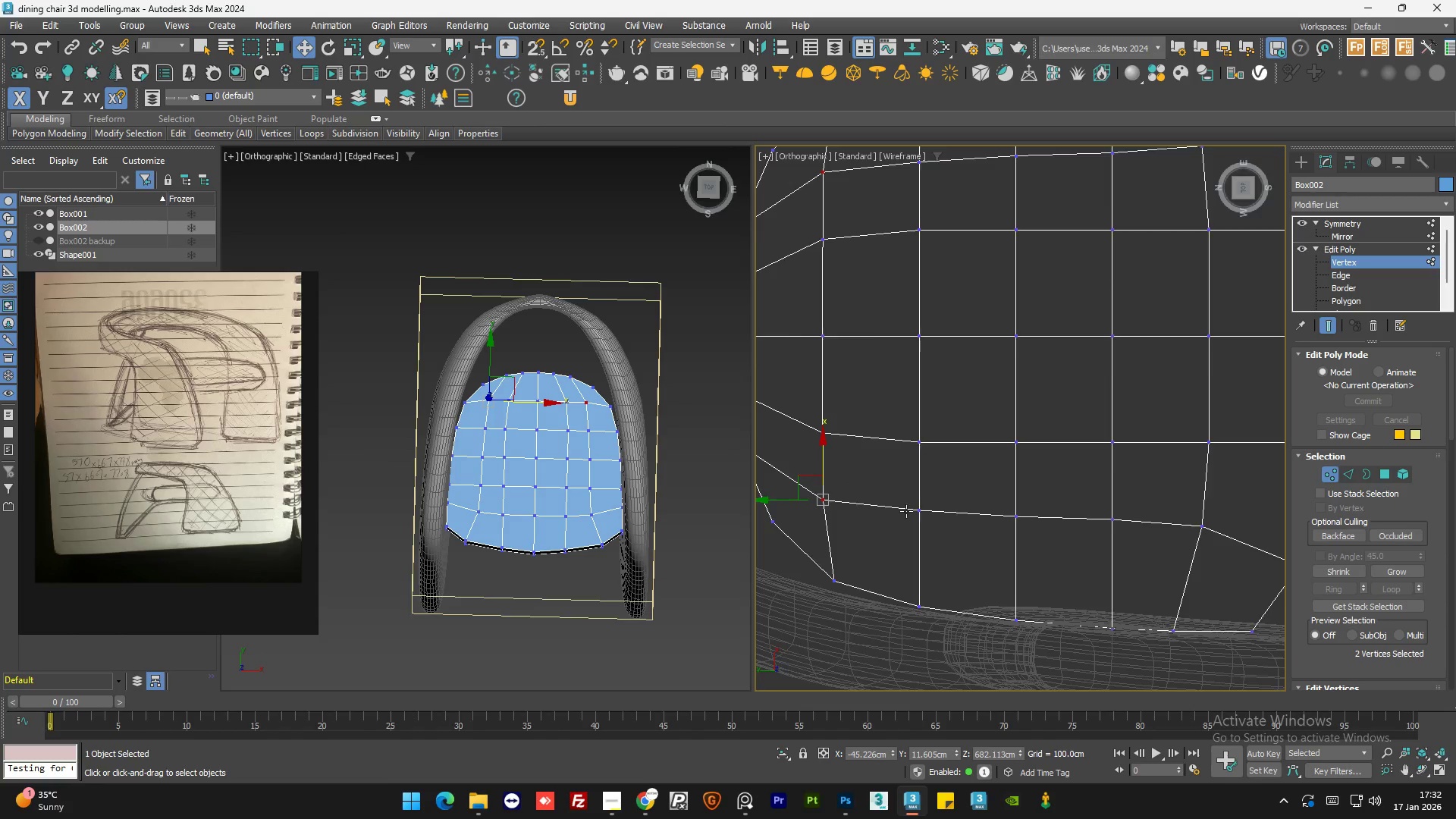 
scroll: coordinate [906, 511], scroll_direction: down, amount: 1.0
 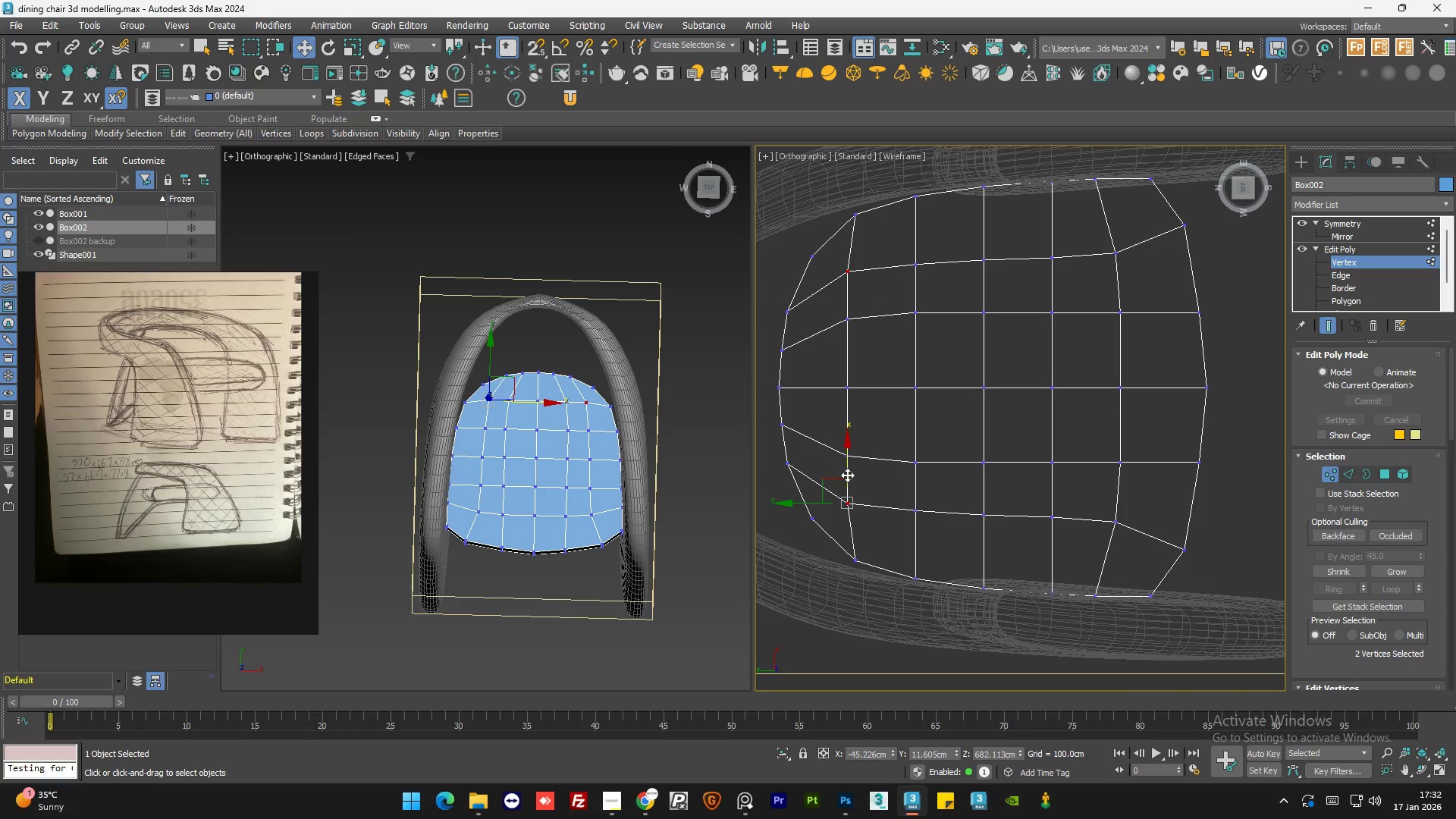 
left_click_drag(start_coordinate=[849, 469], to_coordinate=[852, 466])
 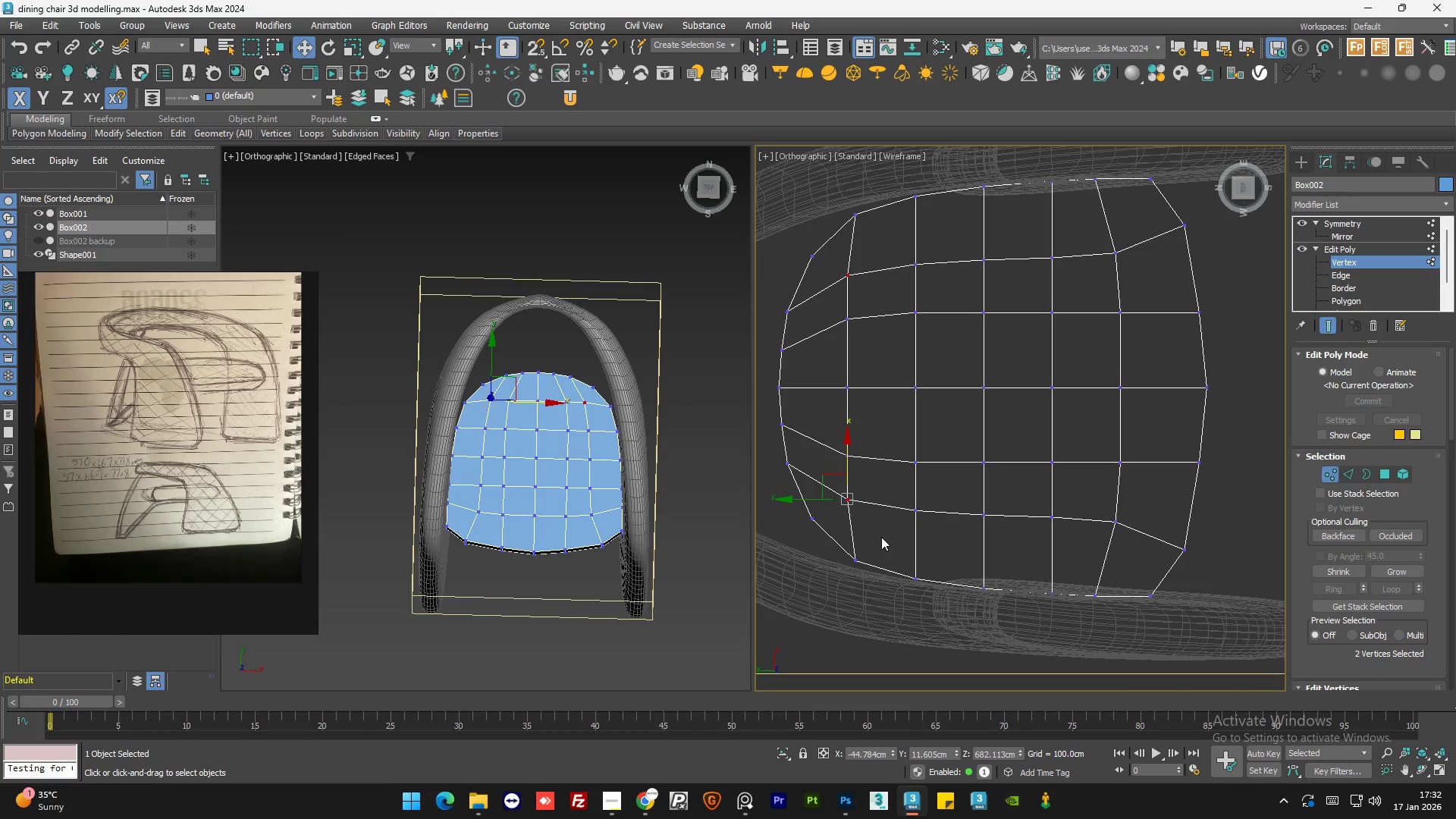 
left_click([881, 537])
 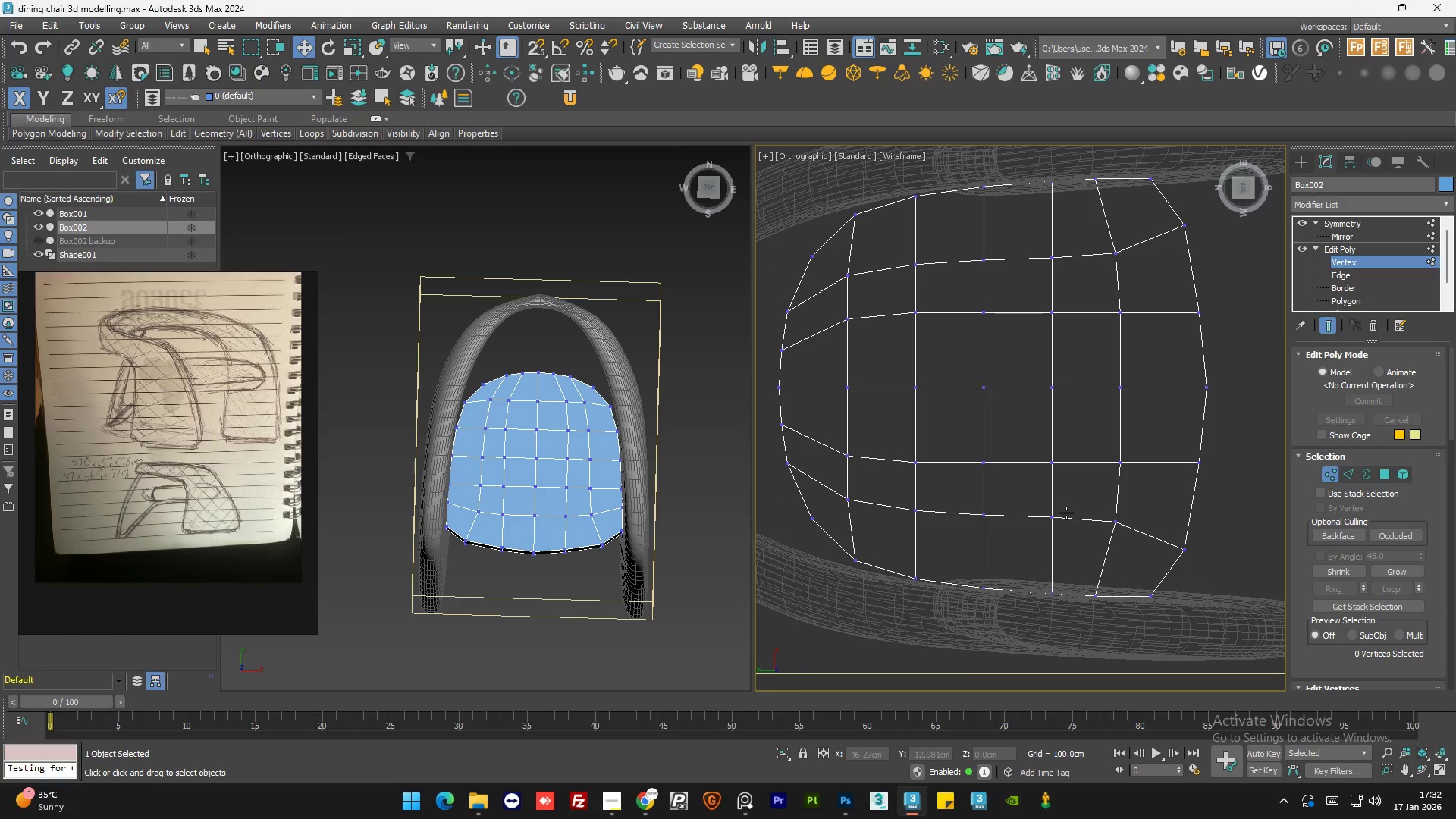 
left_click_drag(start_coordinate=[1066, 501], to_coordinate=[1034, 538])
 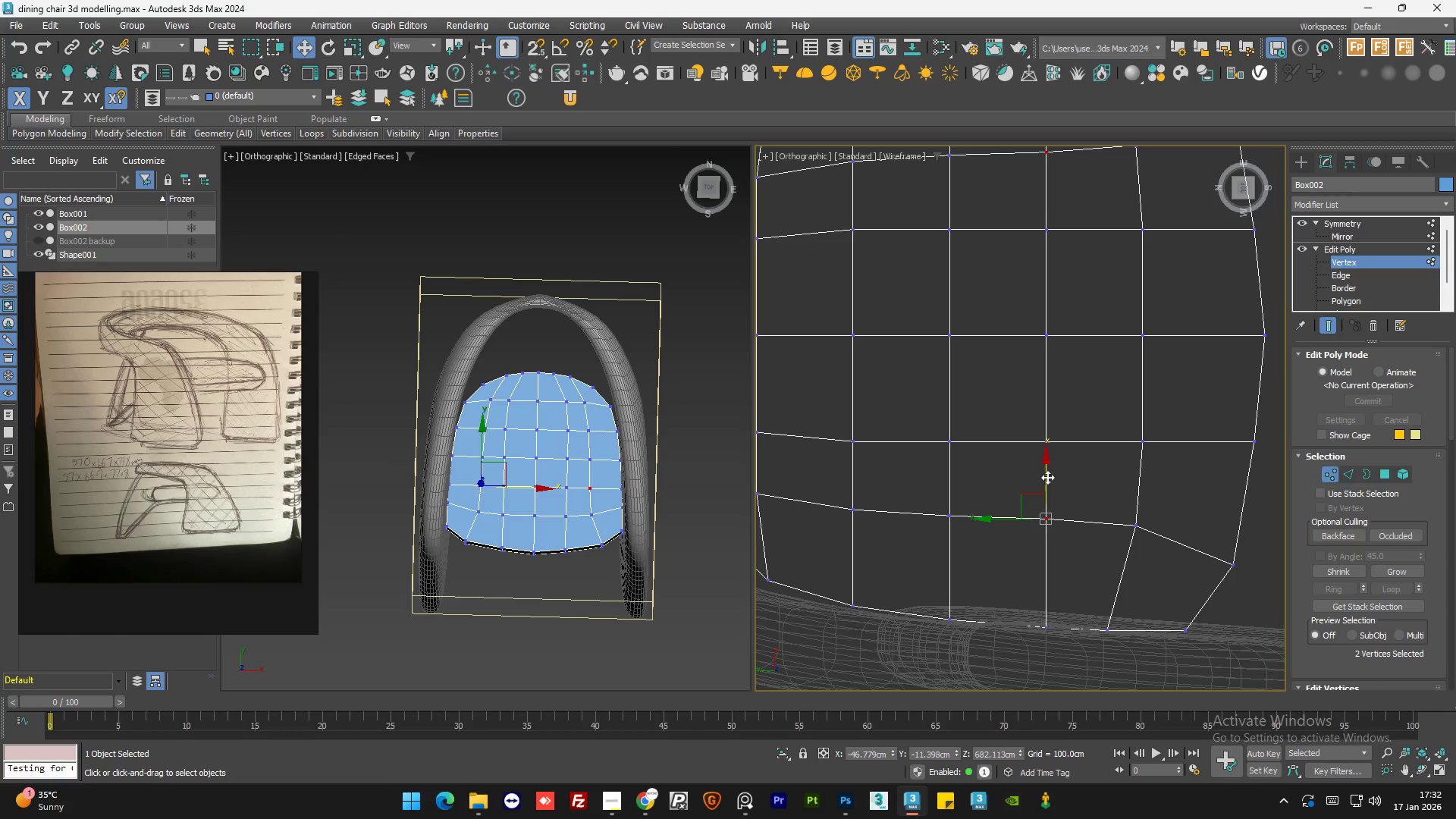 
scroll: coordinate [1066, 513], scroll_direction: up, amount: 1.0
 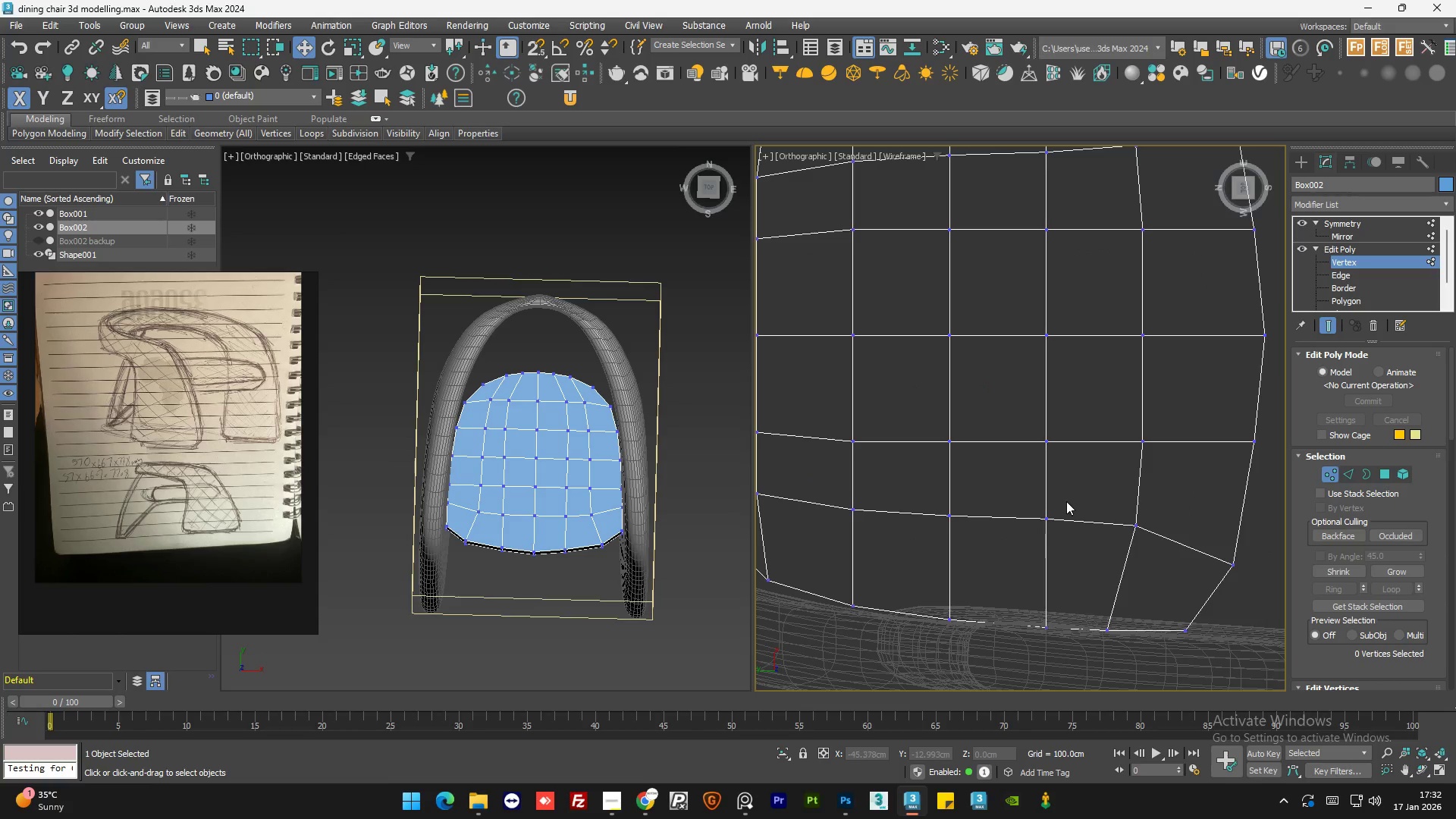 
left_click_drag(start_coordinate=[1047, 477], to_coordinate=[1051, 481])
 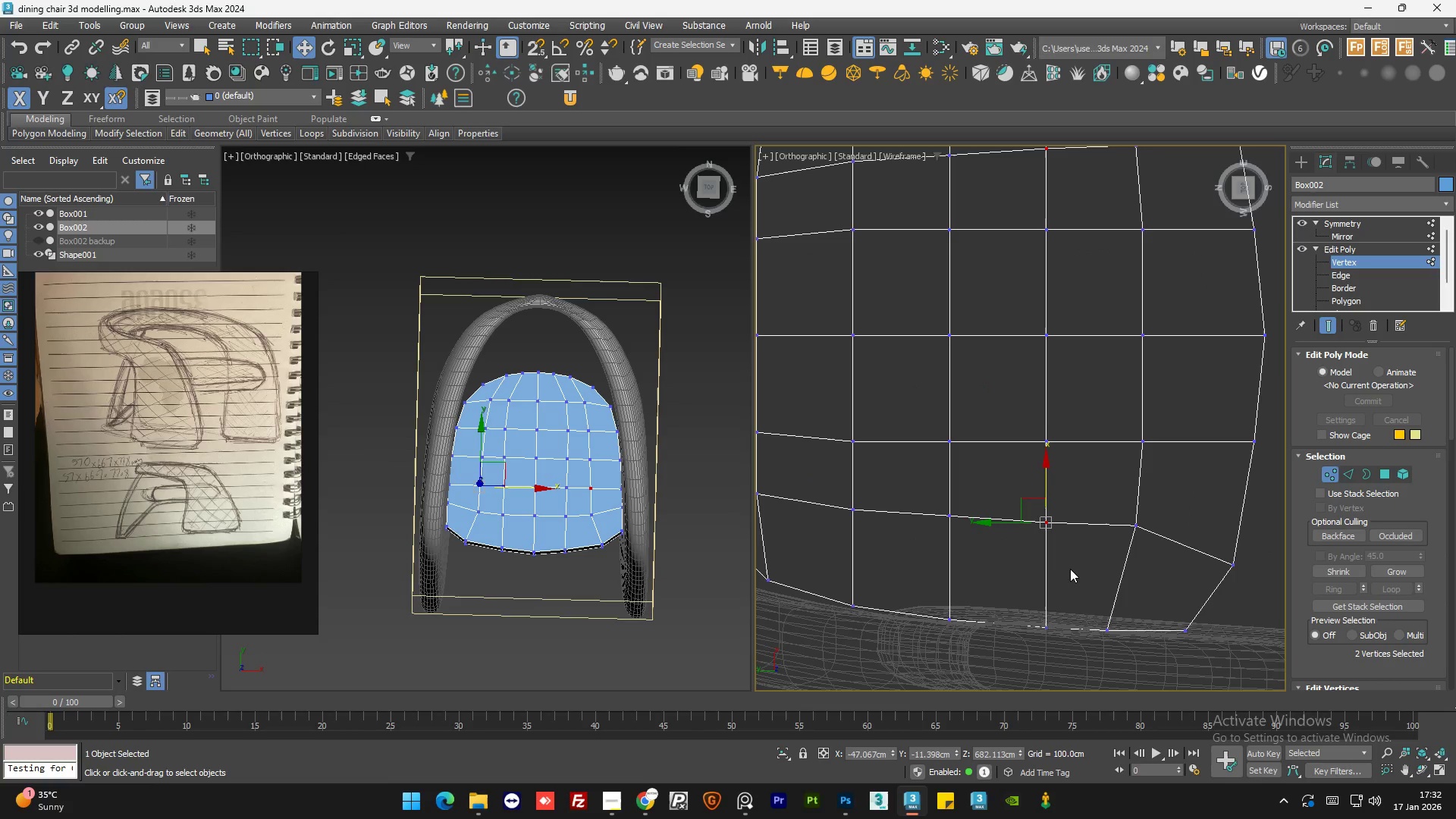 
left_click([1070, 569])
 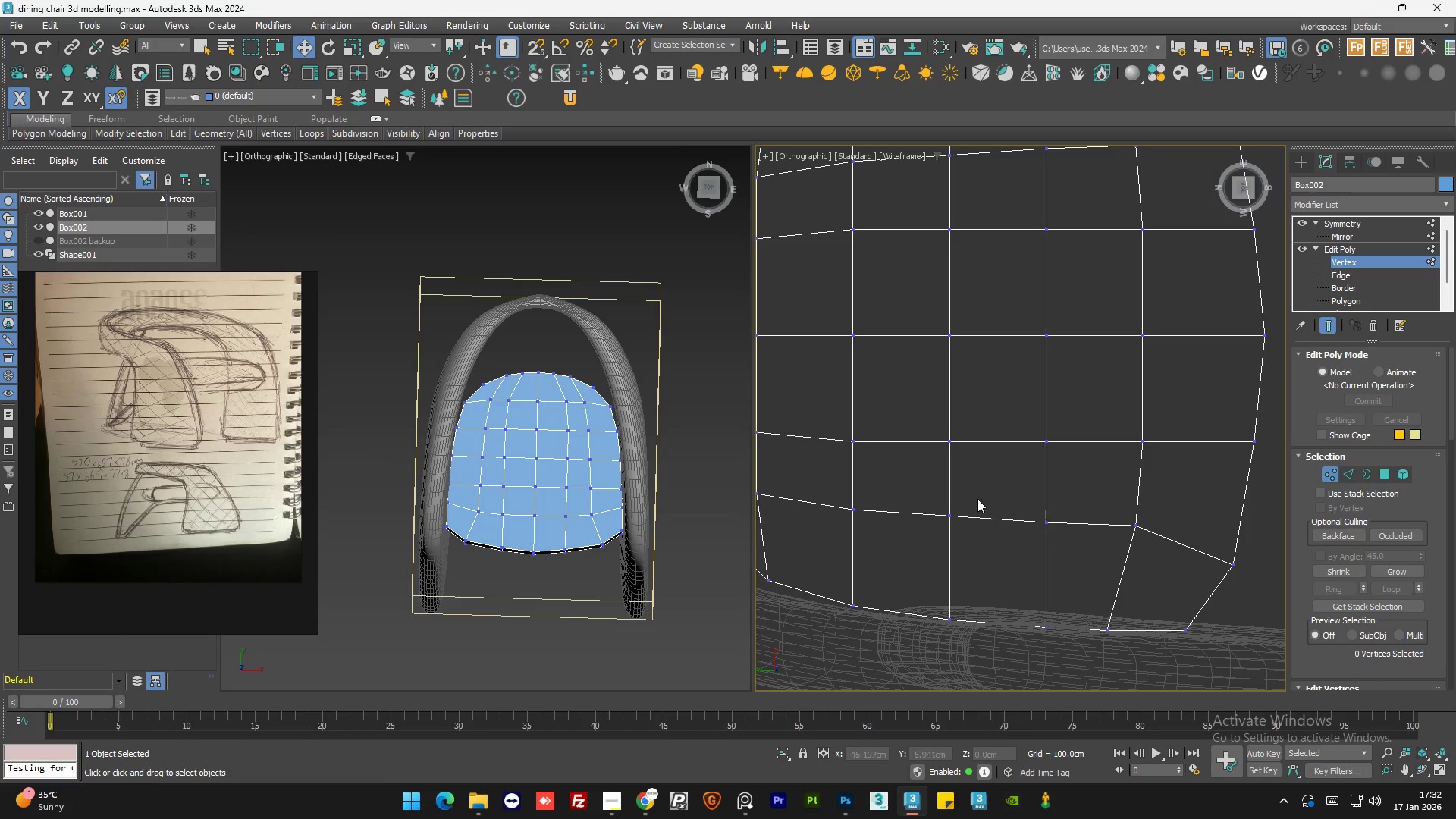 
left_click_drag(start_coordinate=[975, 500], to_coordinate=[939, 532])
 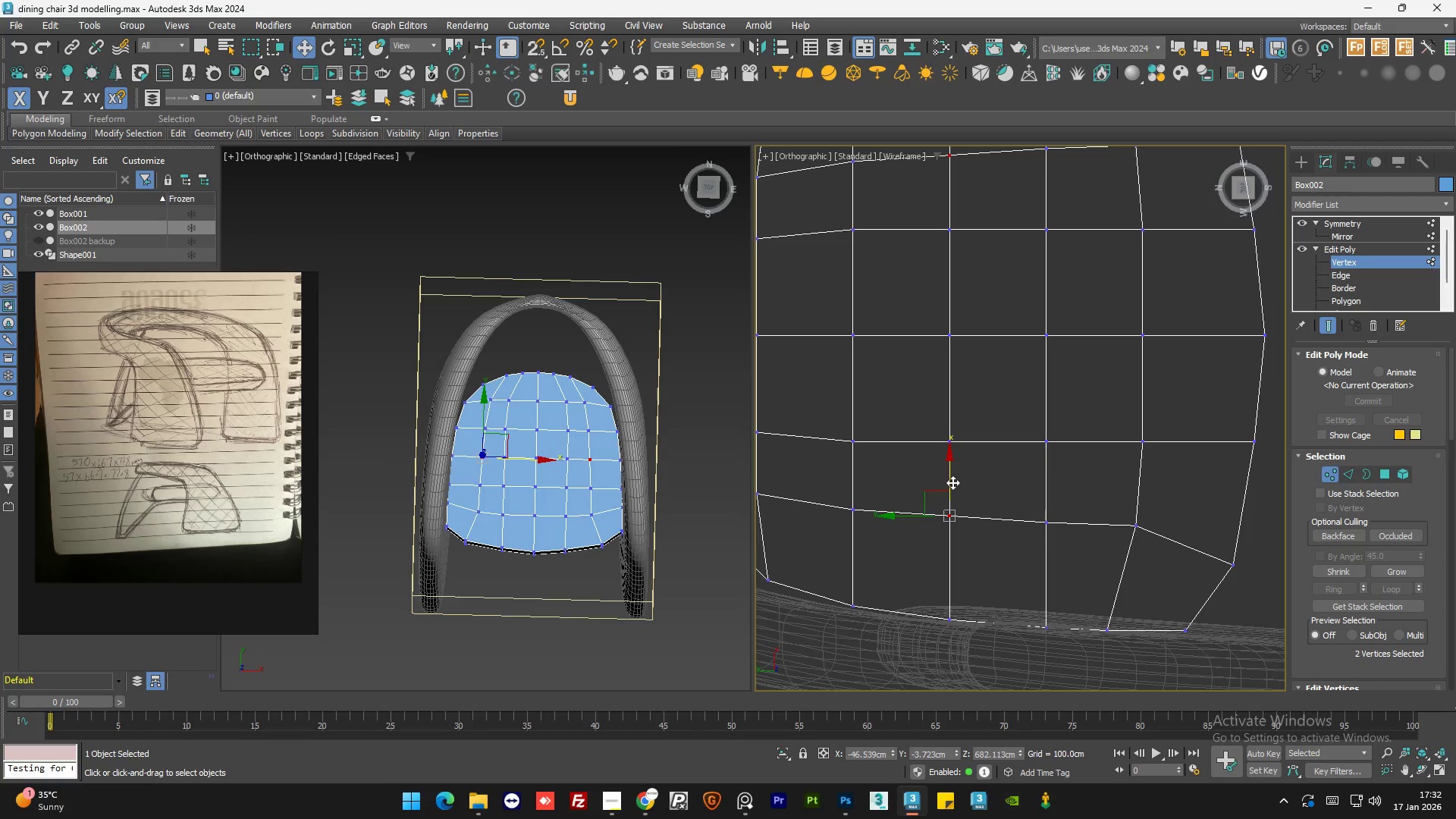 
left_click_drag(start_coordinate=[952, 482], to_coordinate=[959, 485])
 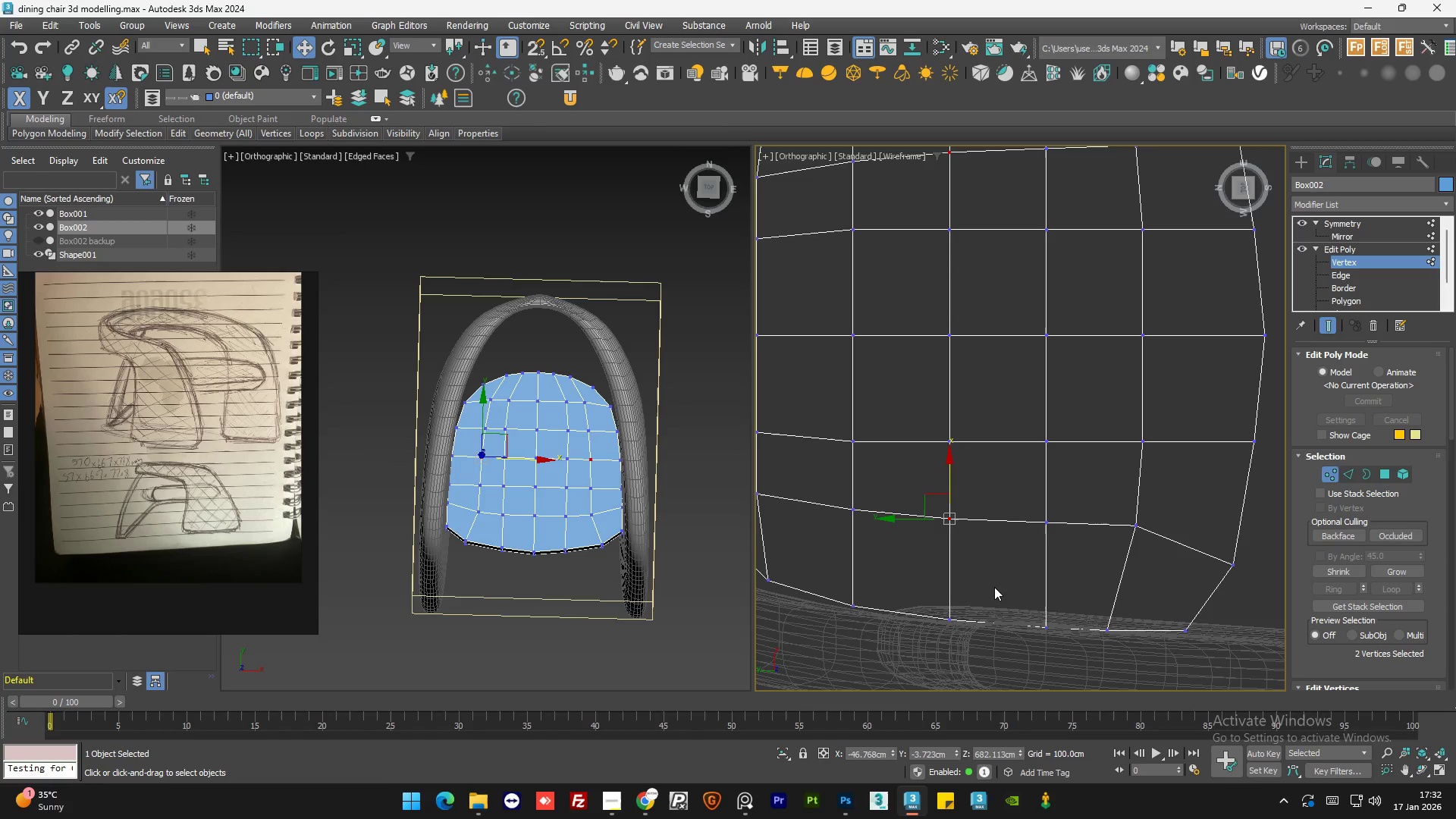 
left_click([994, 587])
 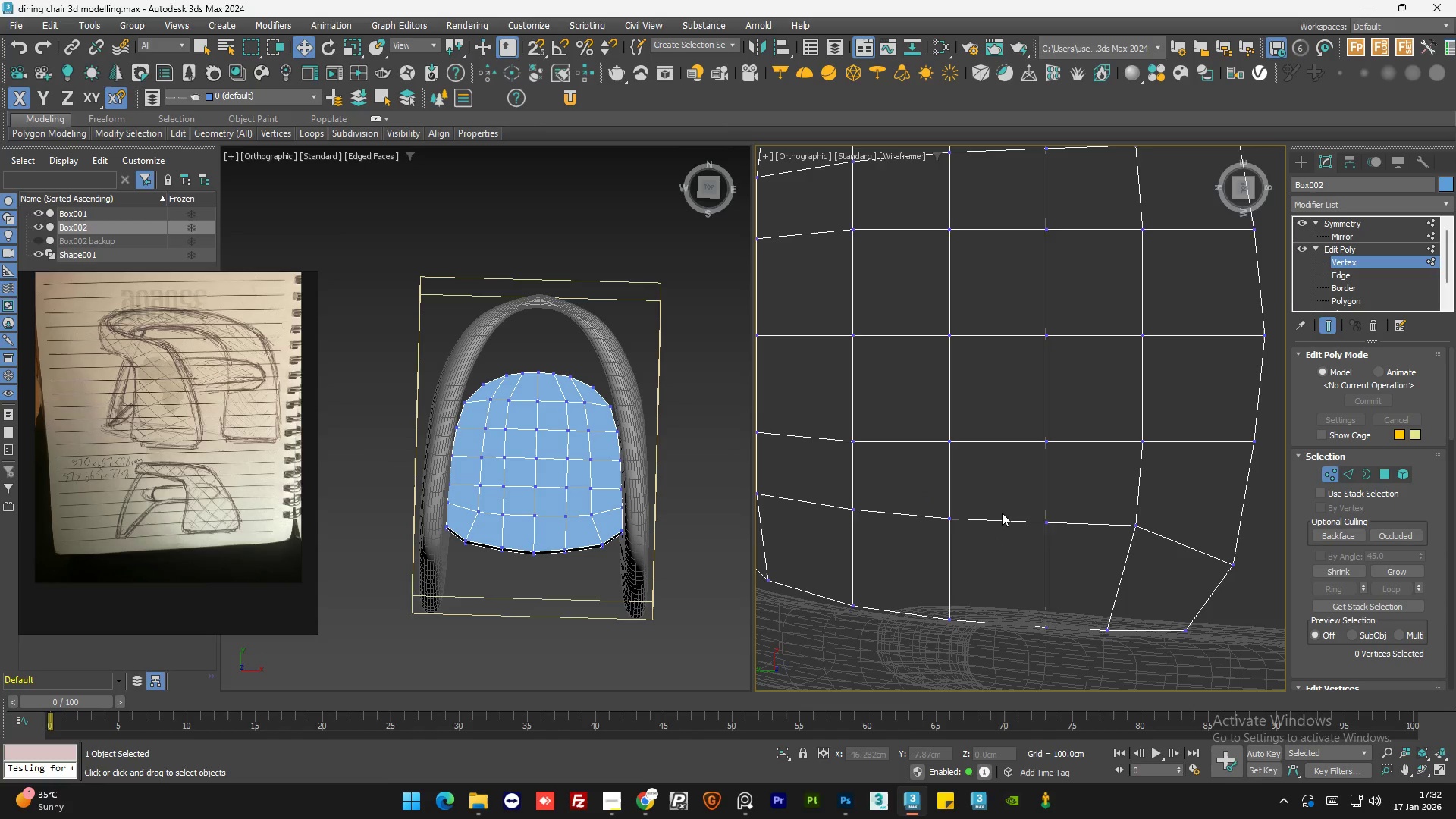 
left_click_drag(start_coordinate=[1106, 500], to_coordinate=[1053, 544])
 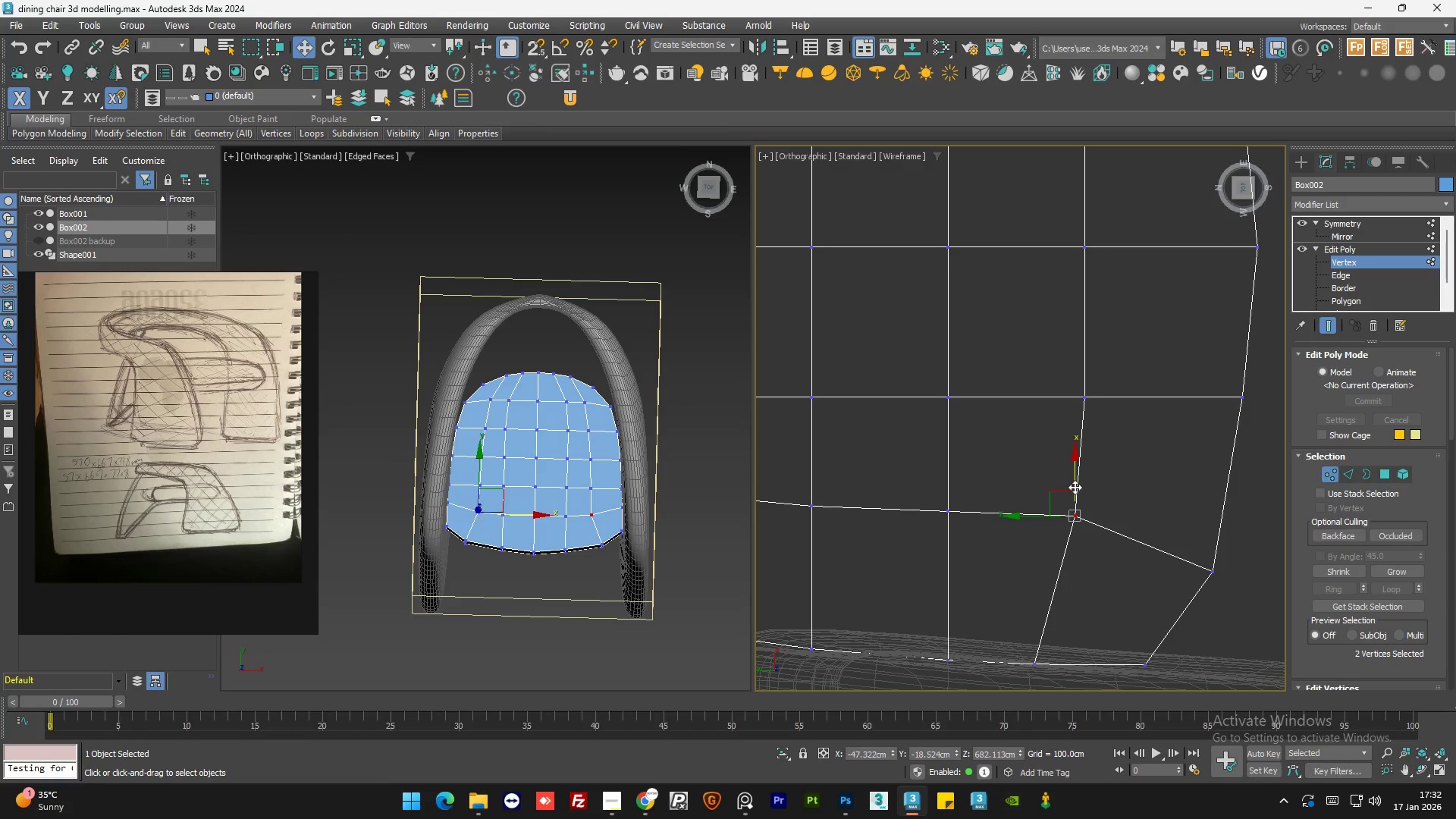 
scroll: coordinate [1122, 526], scroll_direction: up, amount: 1.0
 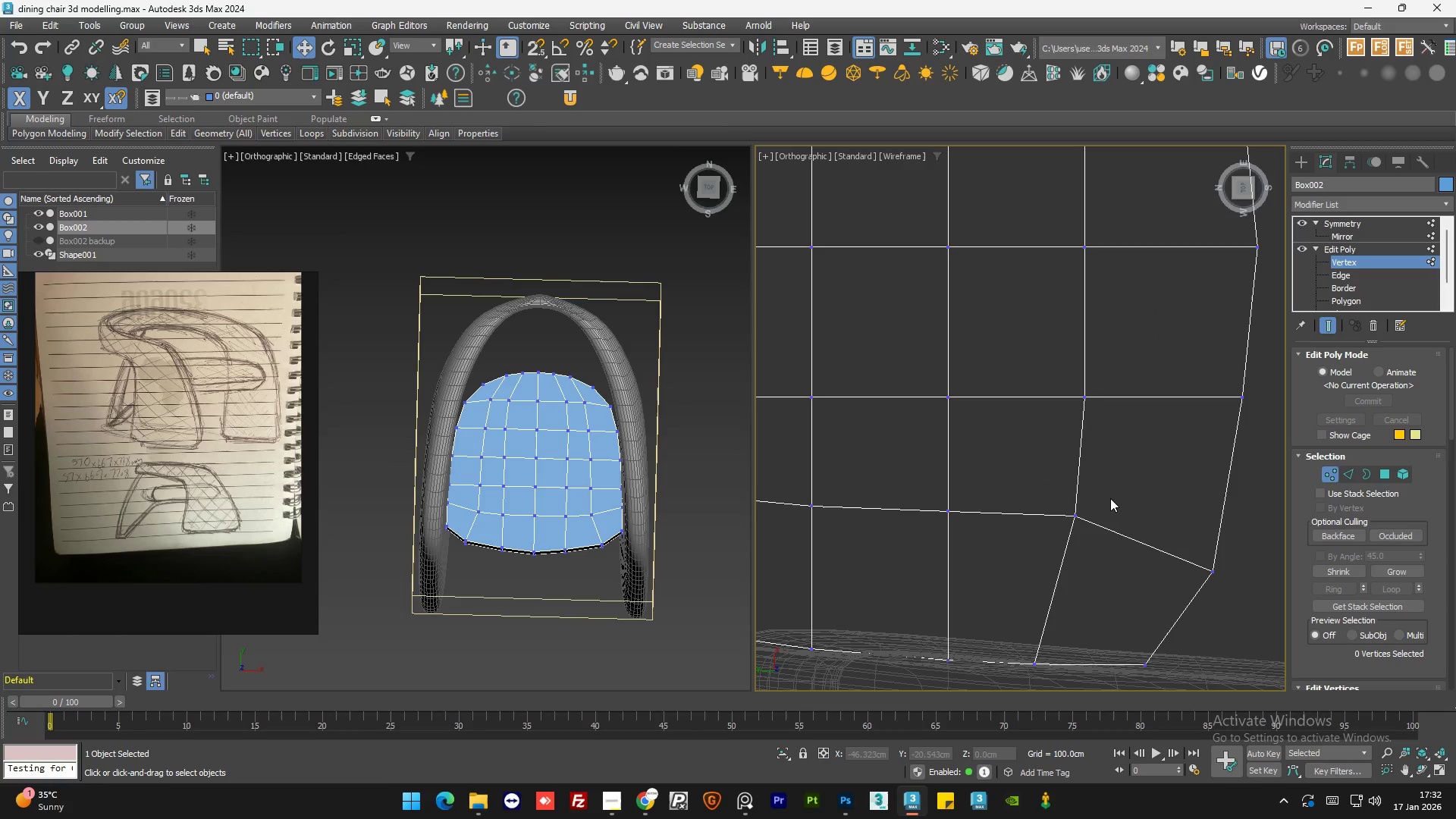 
left_click_drag(start_coordinate=[1075, 487], to_coordinate=[1078, 488])
 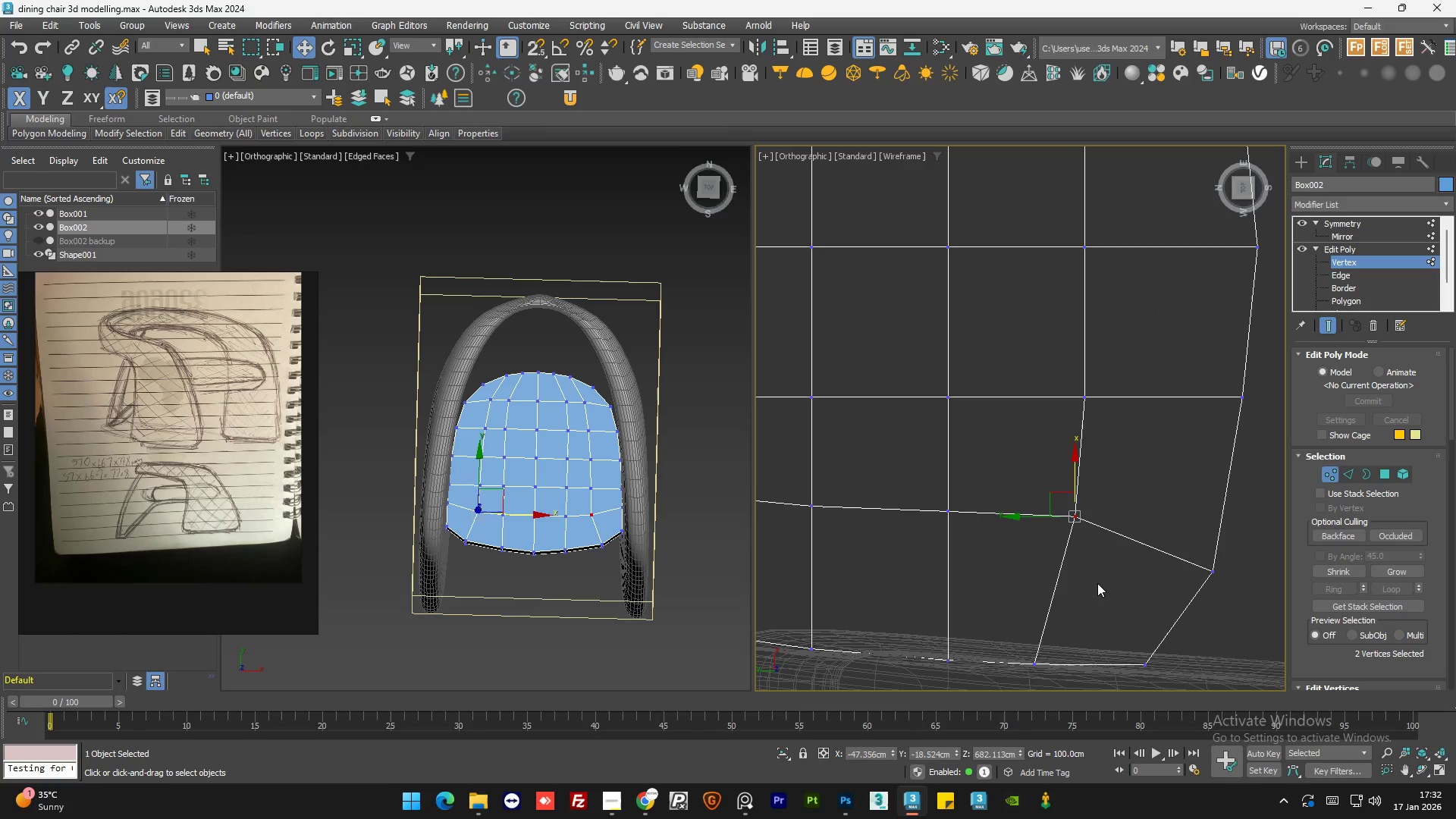 
left_click([1097, 583])
 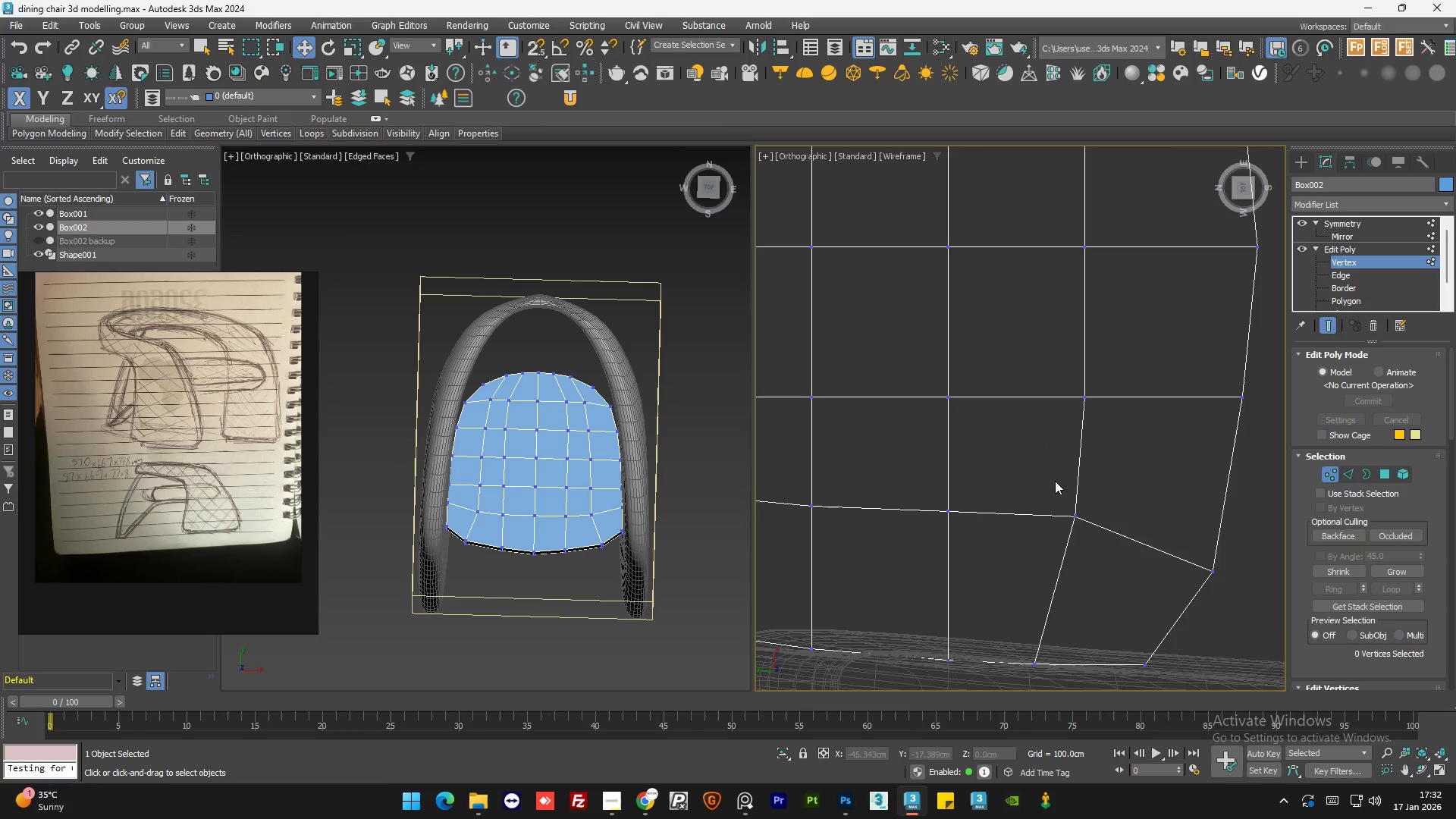 
scroll: coordinate [1055, 481], scroll_direction: down, amount: 1.0
 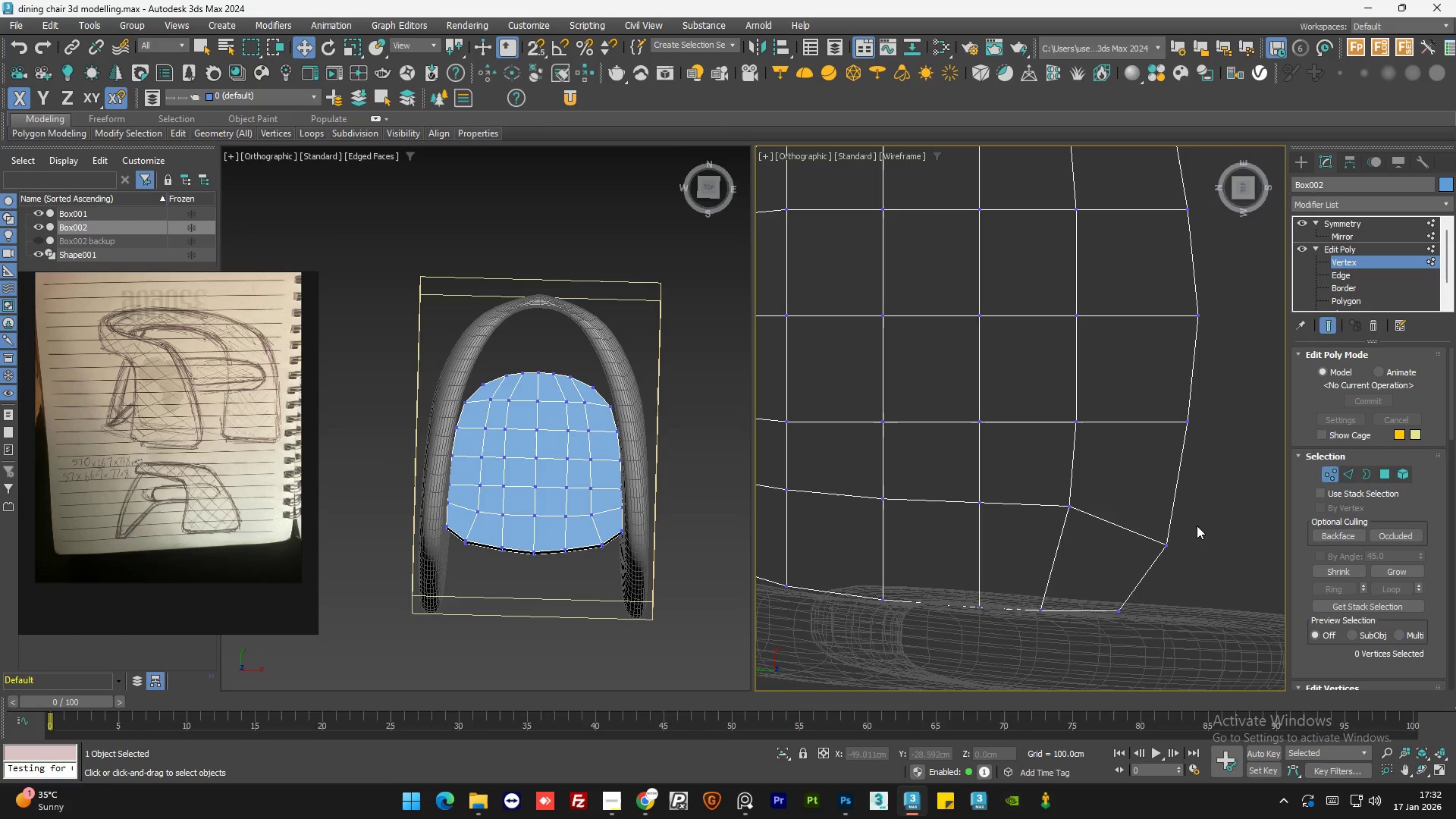 
left_click_drag(start_coordinate=[1191, 530], to_coordinate=[1128, 580])
 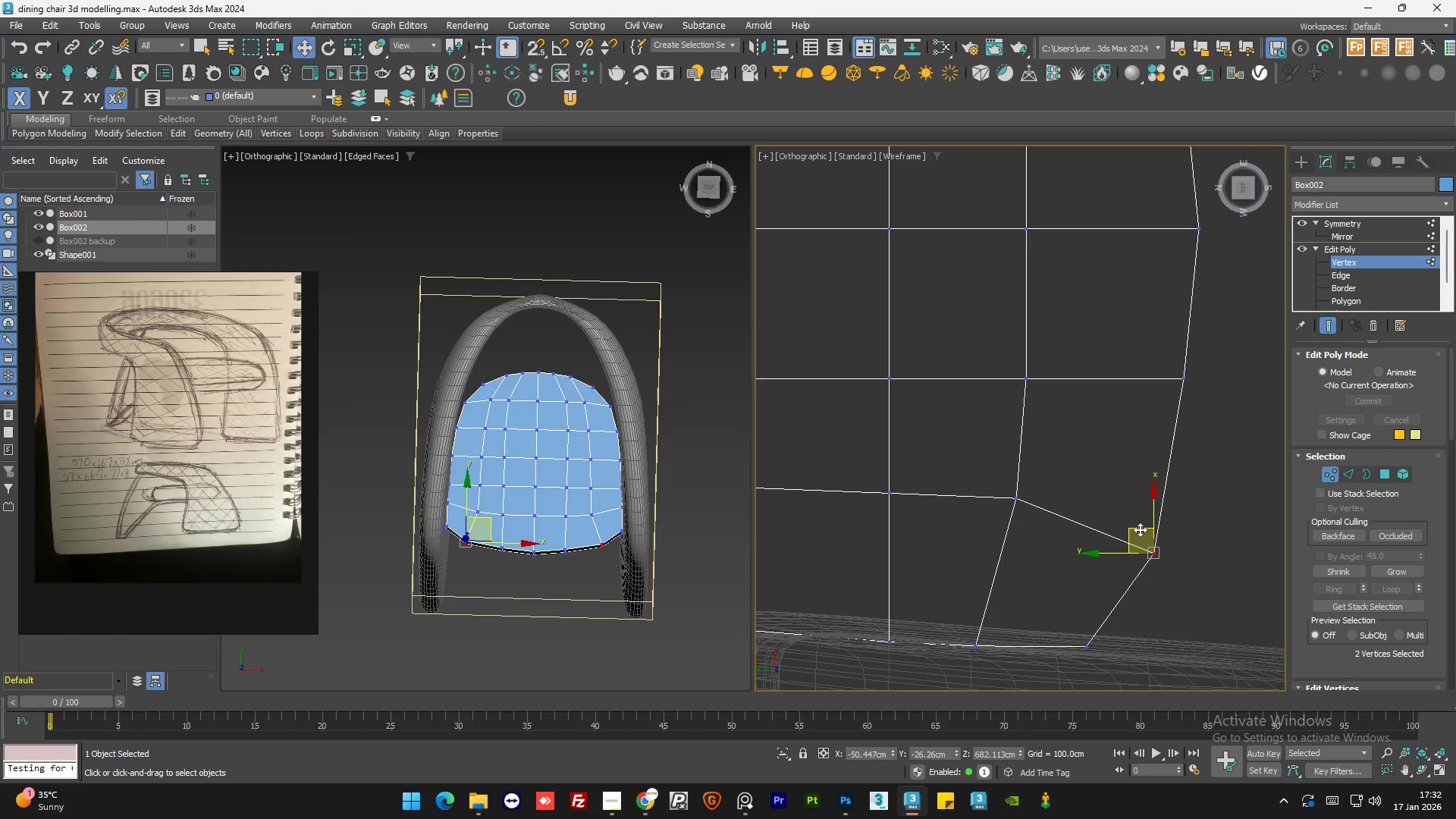 
scroll: coordinate [1197, 525], scroll_direction: up, amount: 1.0
 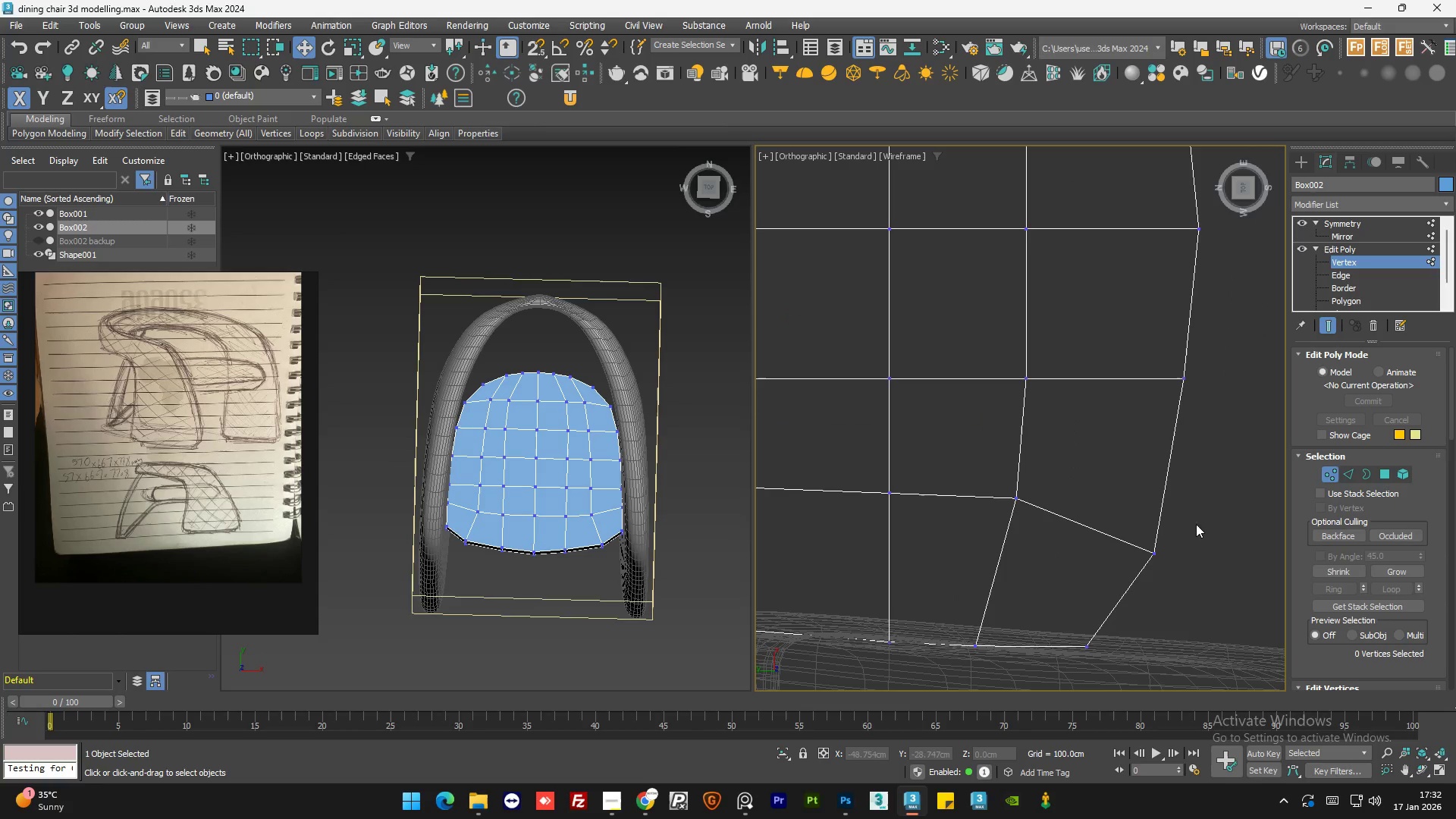 
left_click_drag(start_coordinate=[1140, 529], to_coordinate=[1132, 531])
 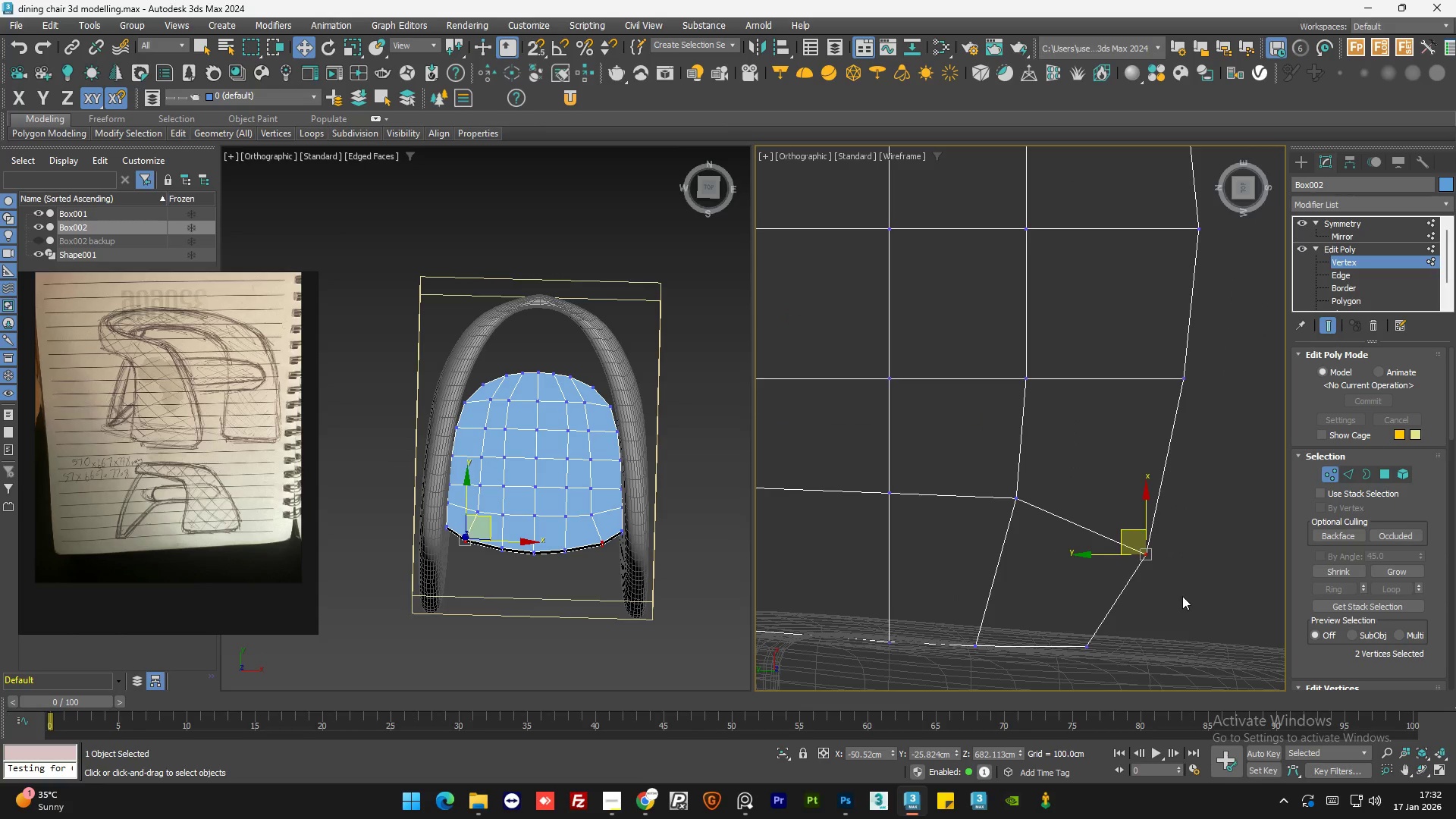 
left_click([1182, 596])
 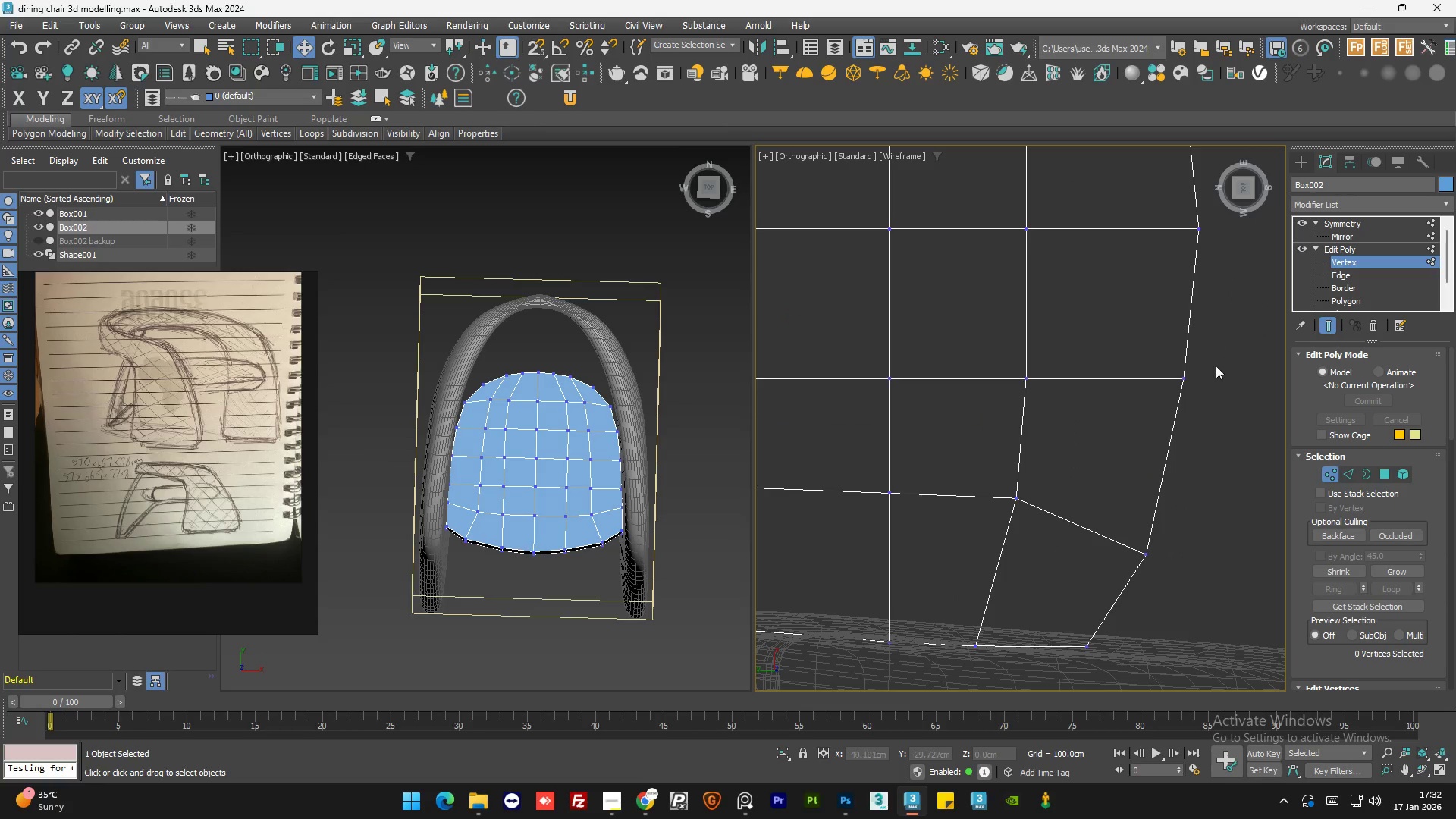 
left_click_drag(start_coordinate=[1216, 357], to_coordinate=[1169, 414])
 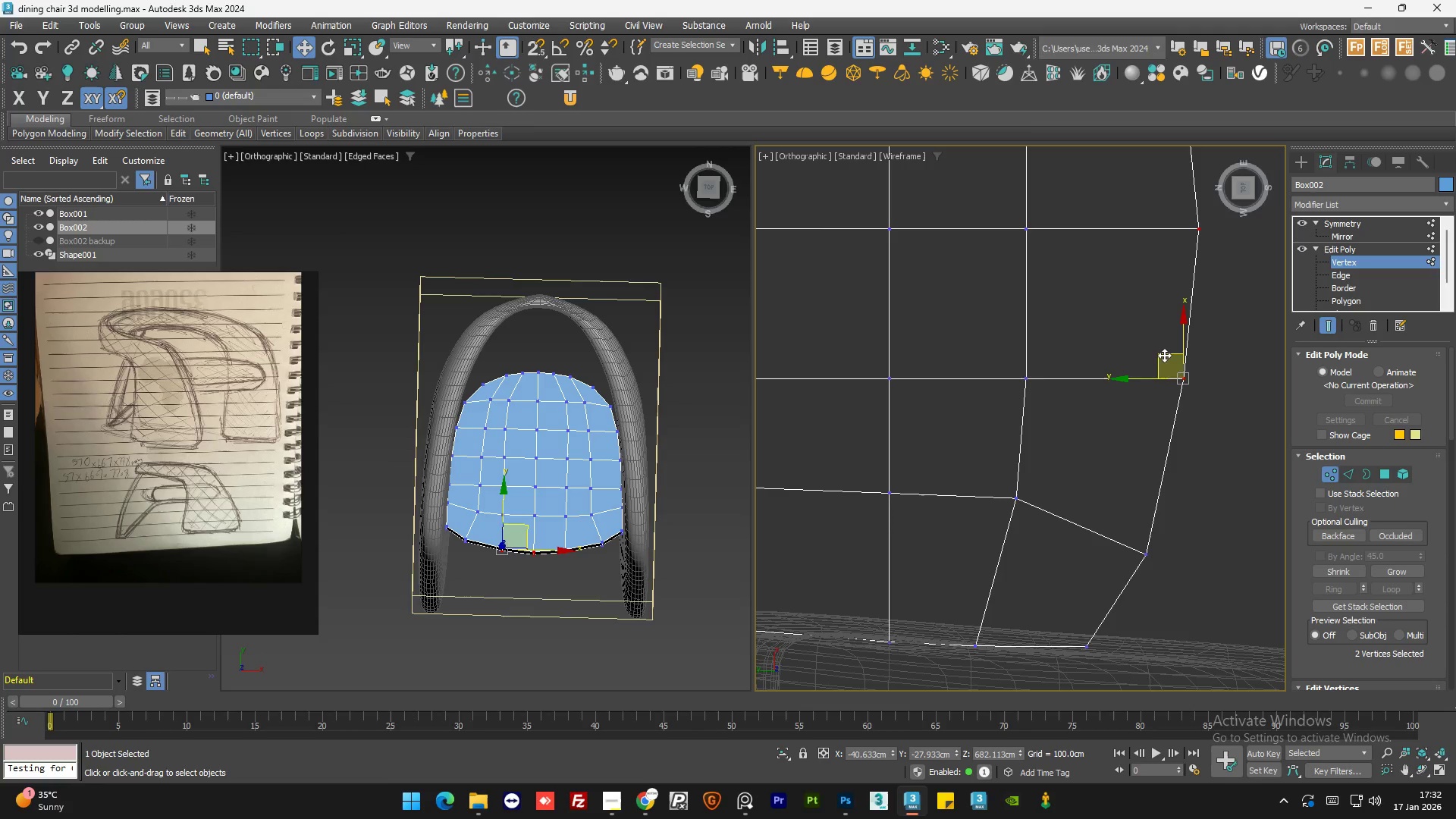 
left_click_drag(start_coordinate=[1164, 355], to_coordinate=[1162, 372])
 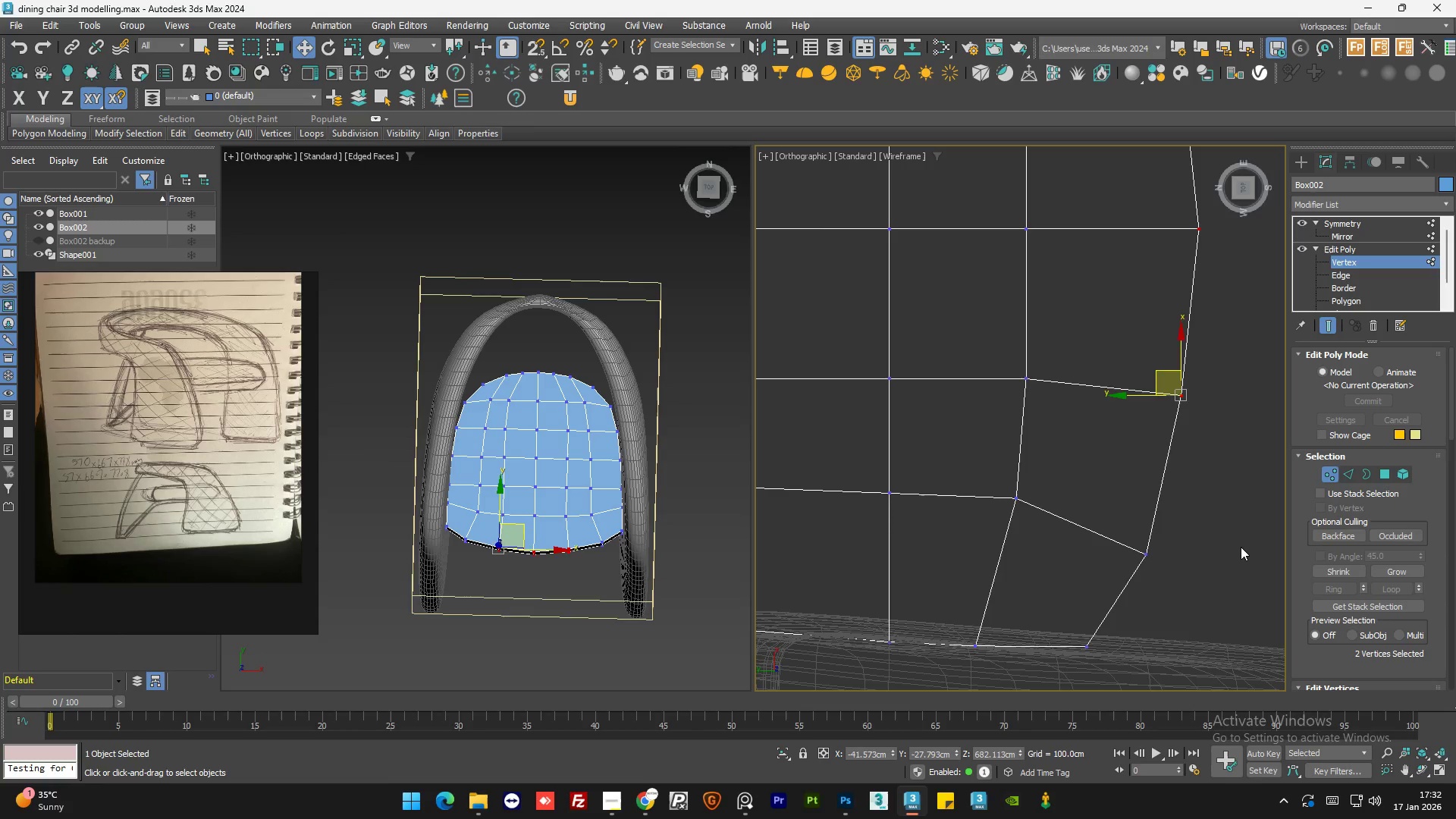 
left_click([1241, 547])
 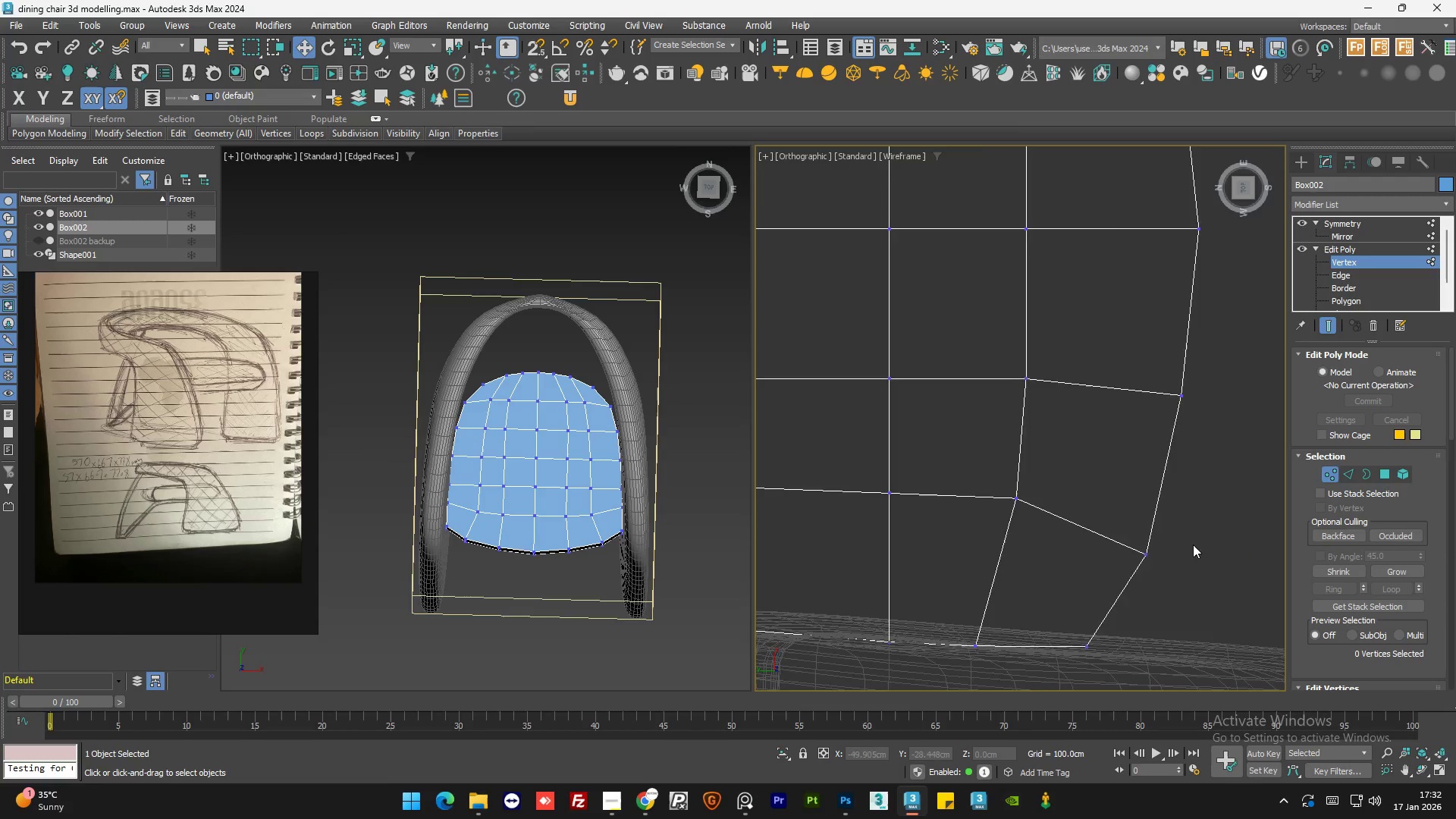 
scroll: coordinate [1126, 527], scroll_direction: down, amount: 3.0
 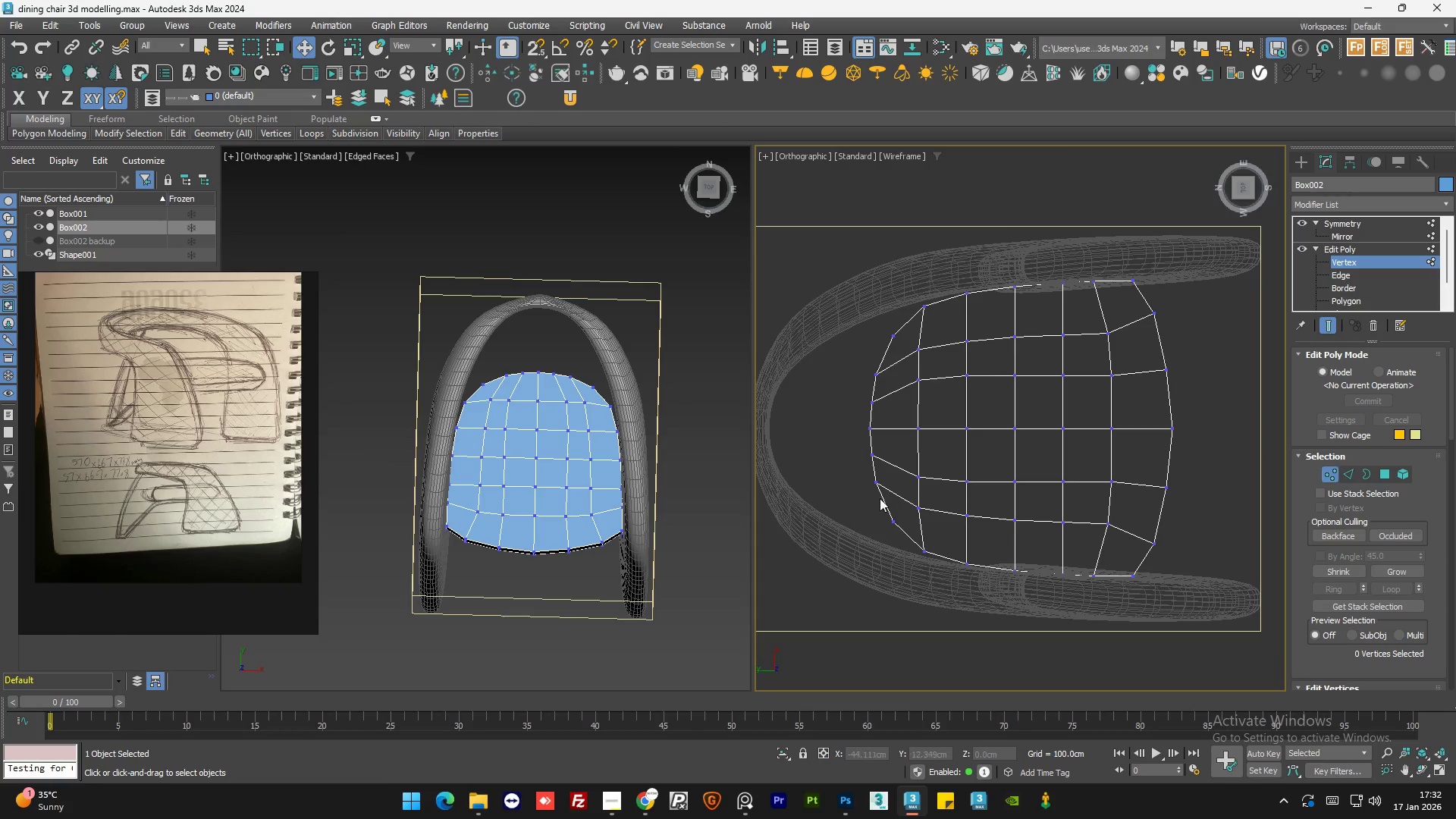 
hold_key(key=AltLeft, duration=1.5)
 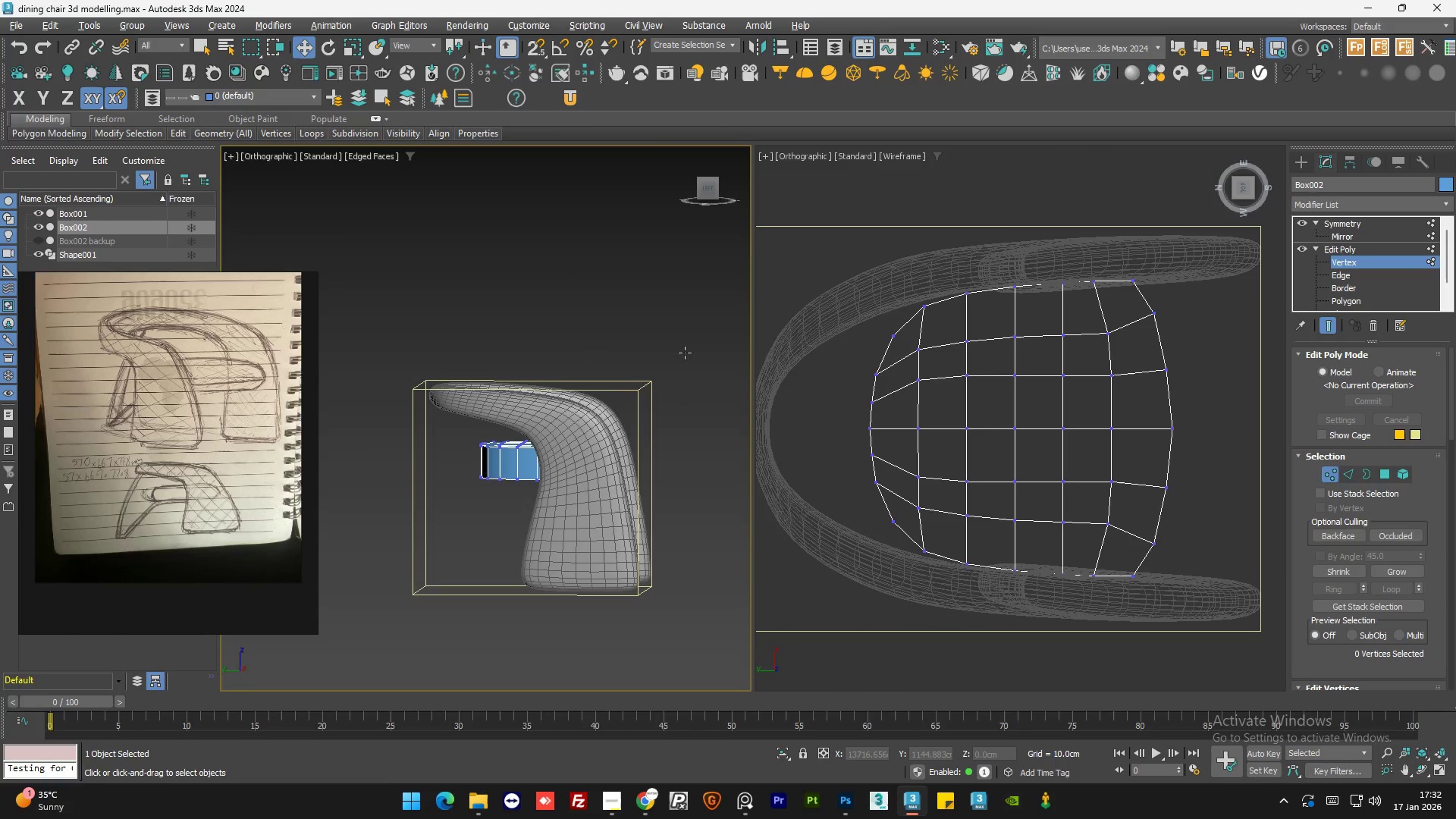 
scroll: coordinate [565, 453], scroll_direction: down, amount: 1.0
 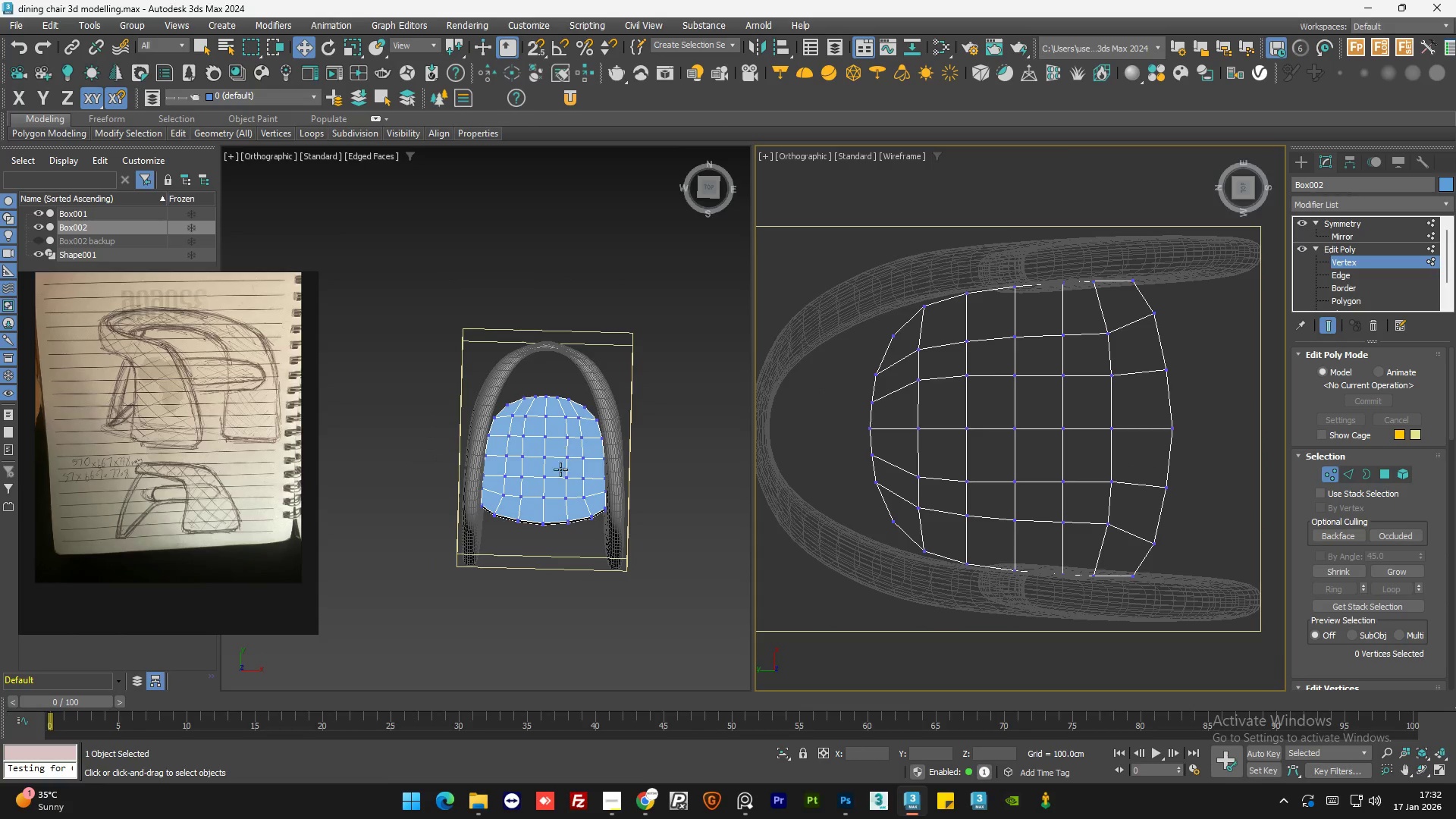 
hold_key(key=AltLeft, duration=0.98)
 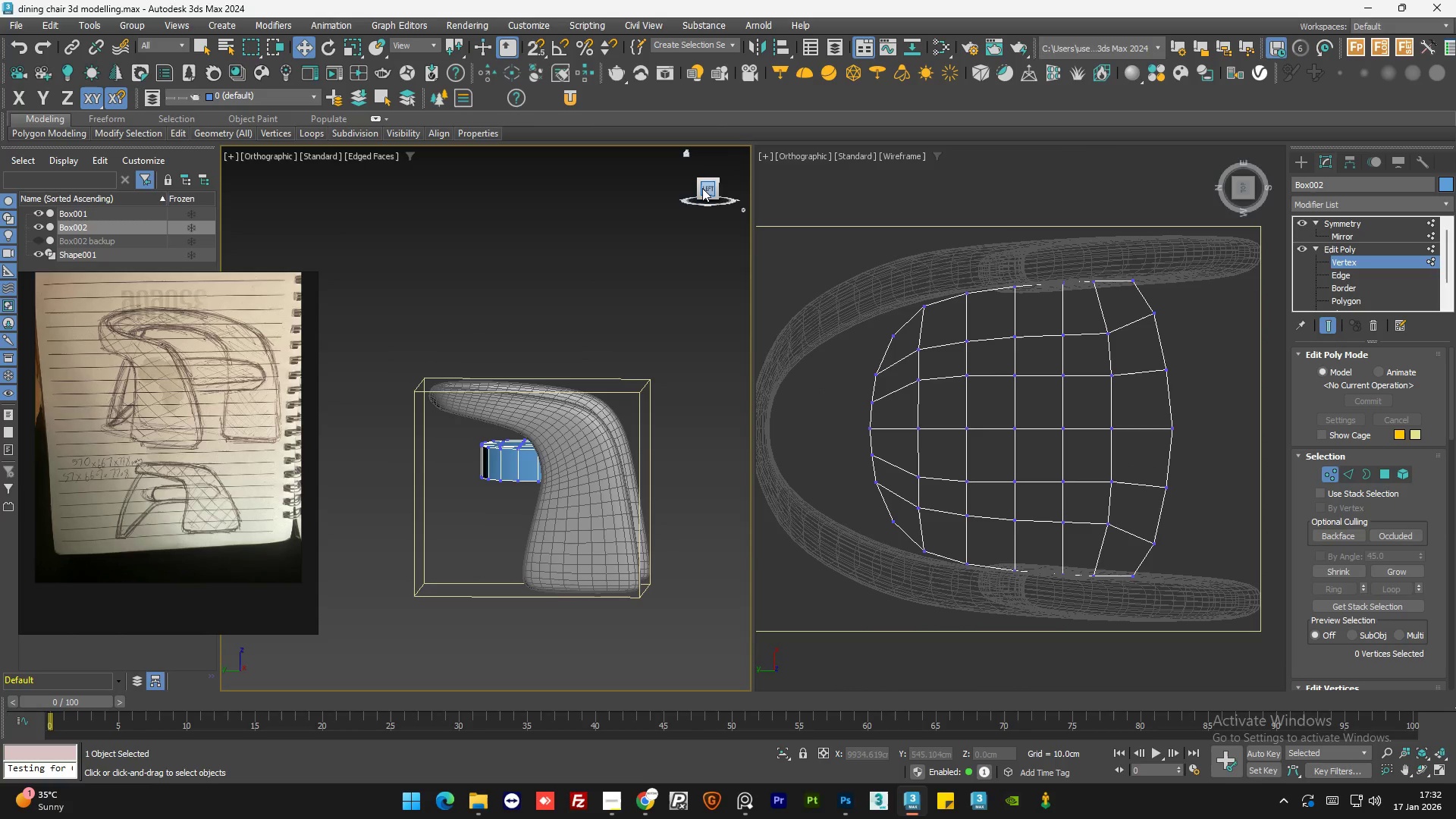 
left_click([703, 188])
 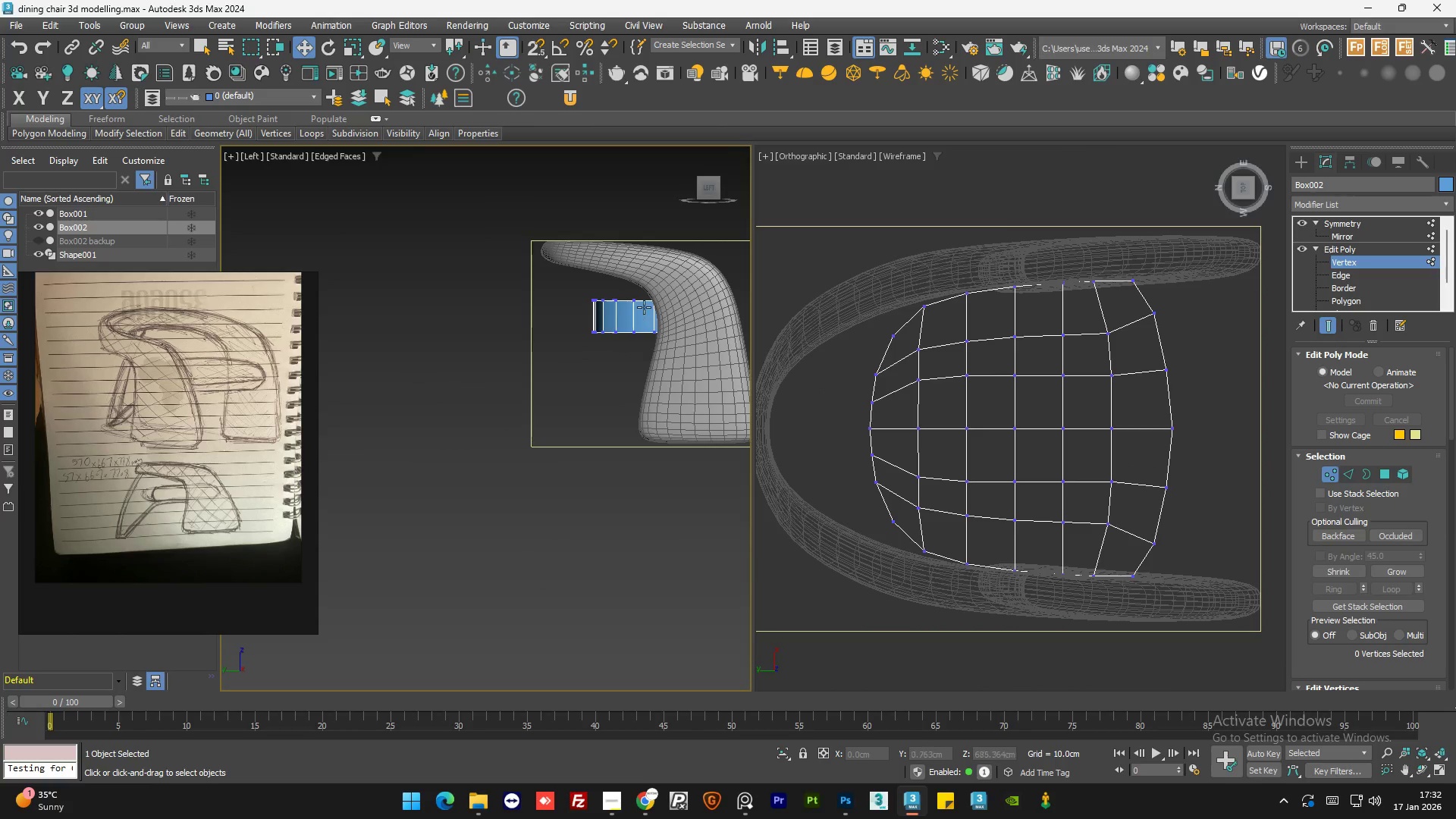 
scroll: coordinate [655, 287], scroll_direction: up, amount: 5.0
 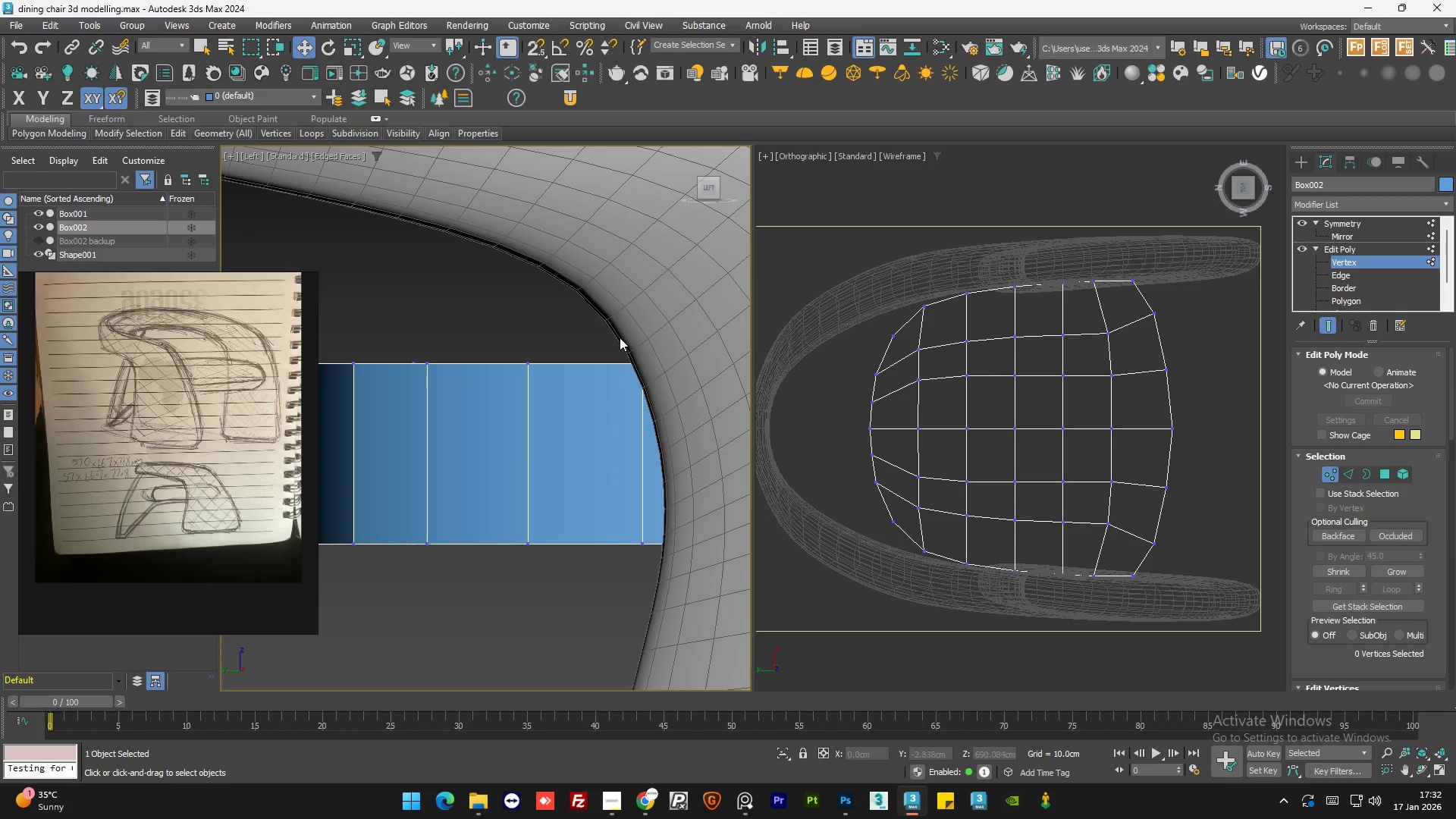 
scroll: coordinate [1050, 501], scroll_direction: down, amount: 2.0
 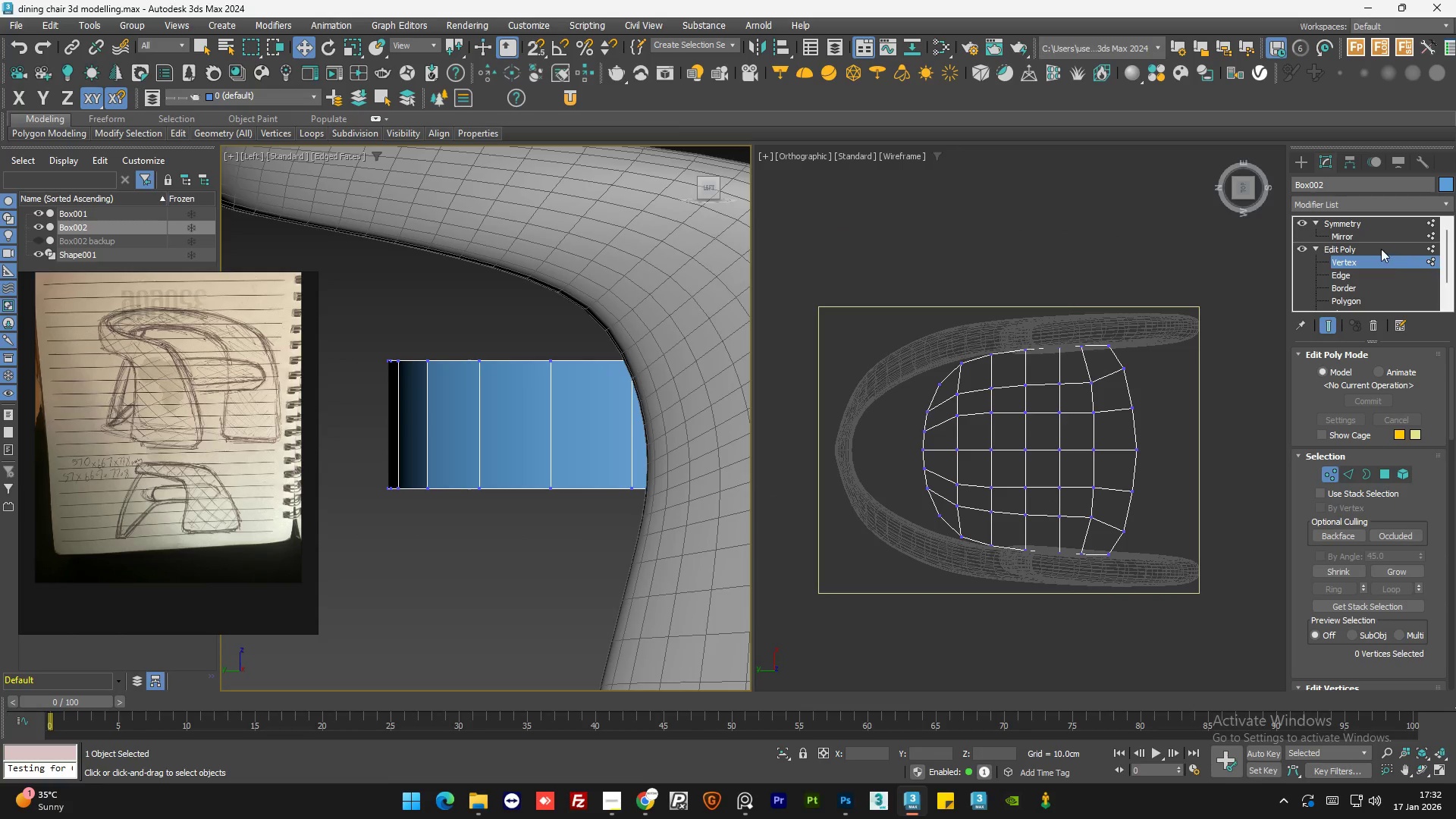 
left_click([1380, 249])
 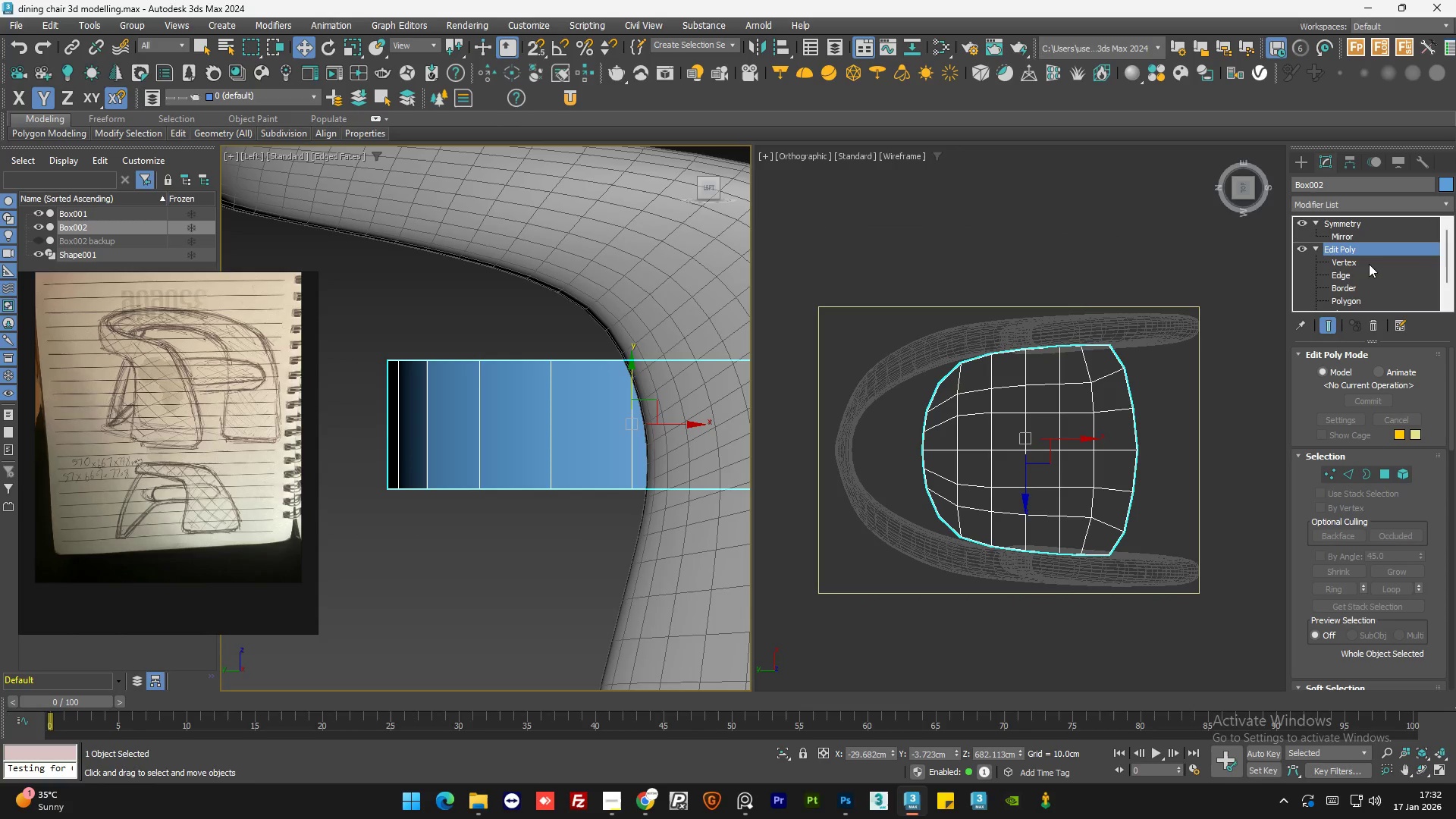 
left_click([1357, 275])
 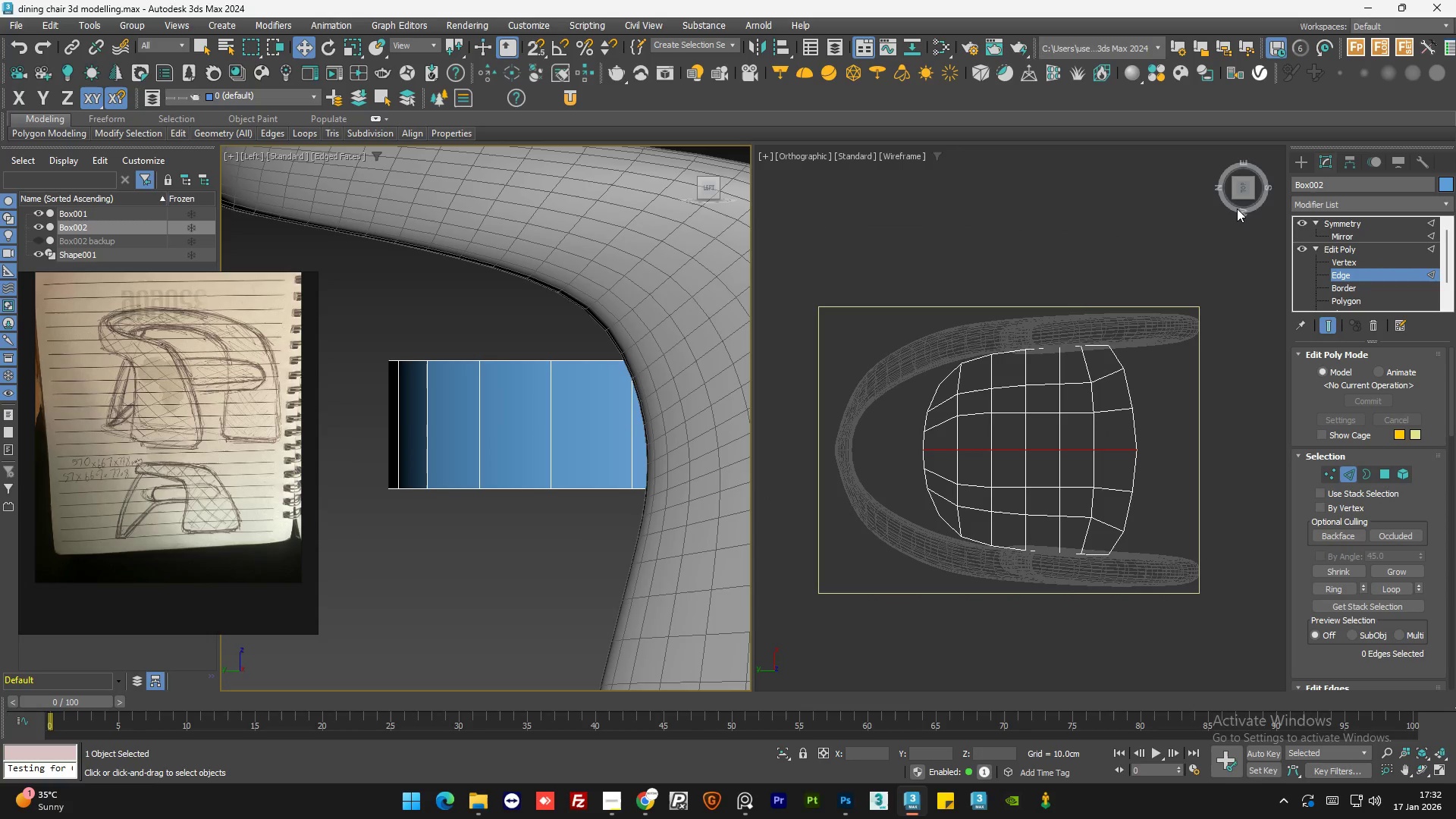 
left_click([1243, 200])
 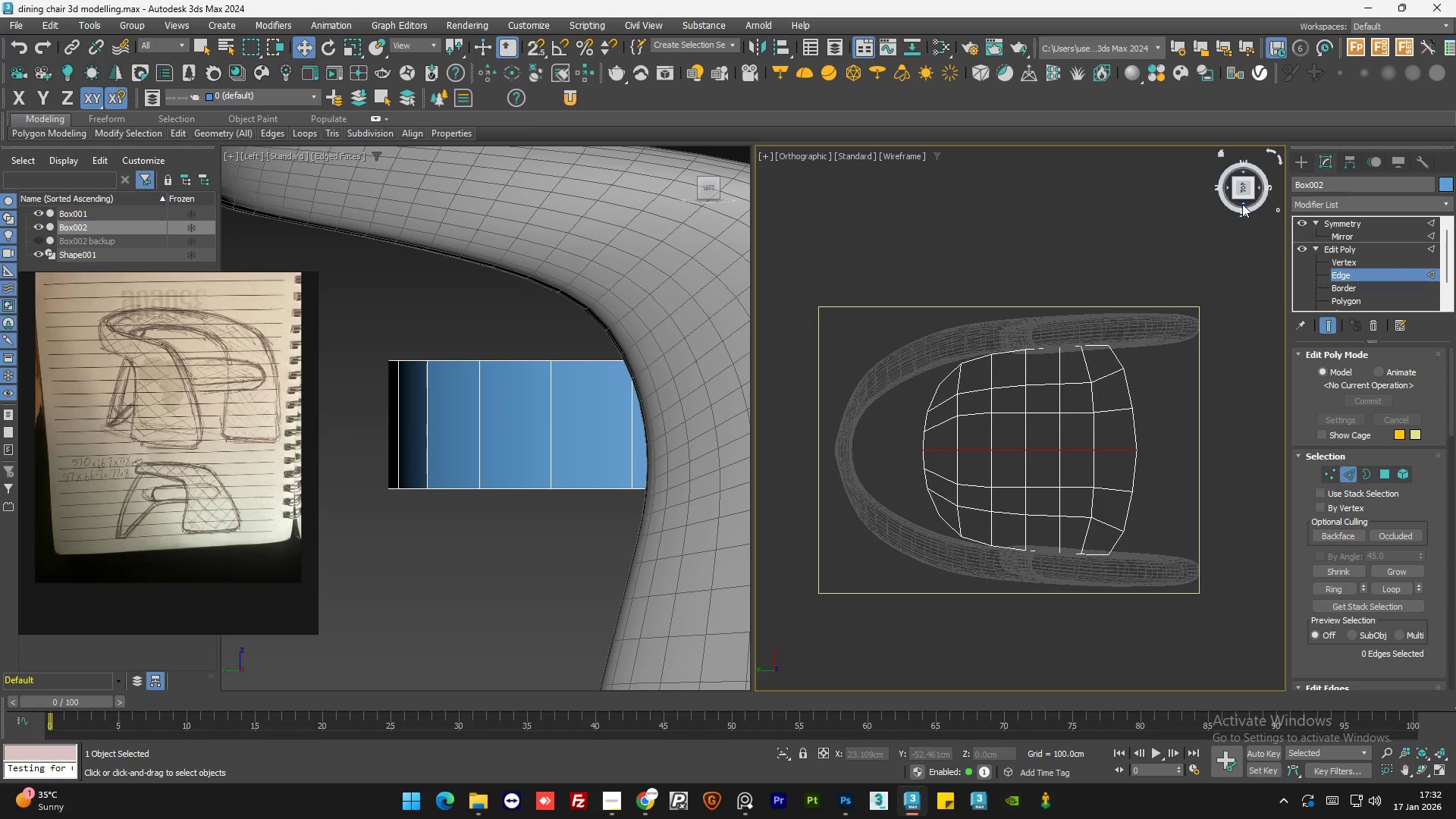 
left_click([1242, 204])
 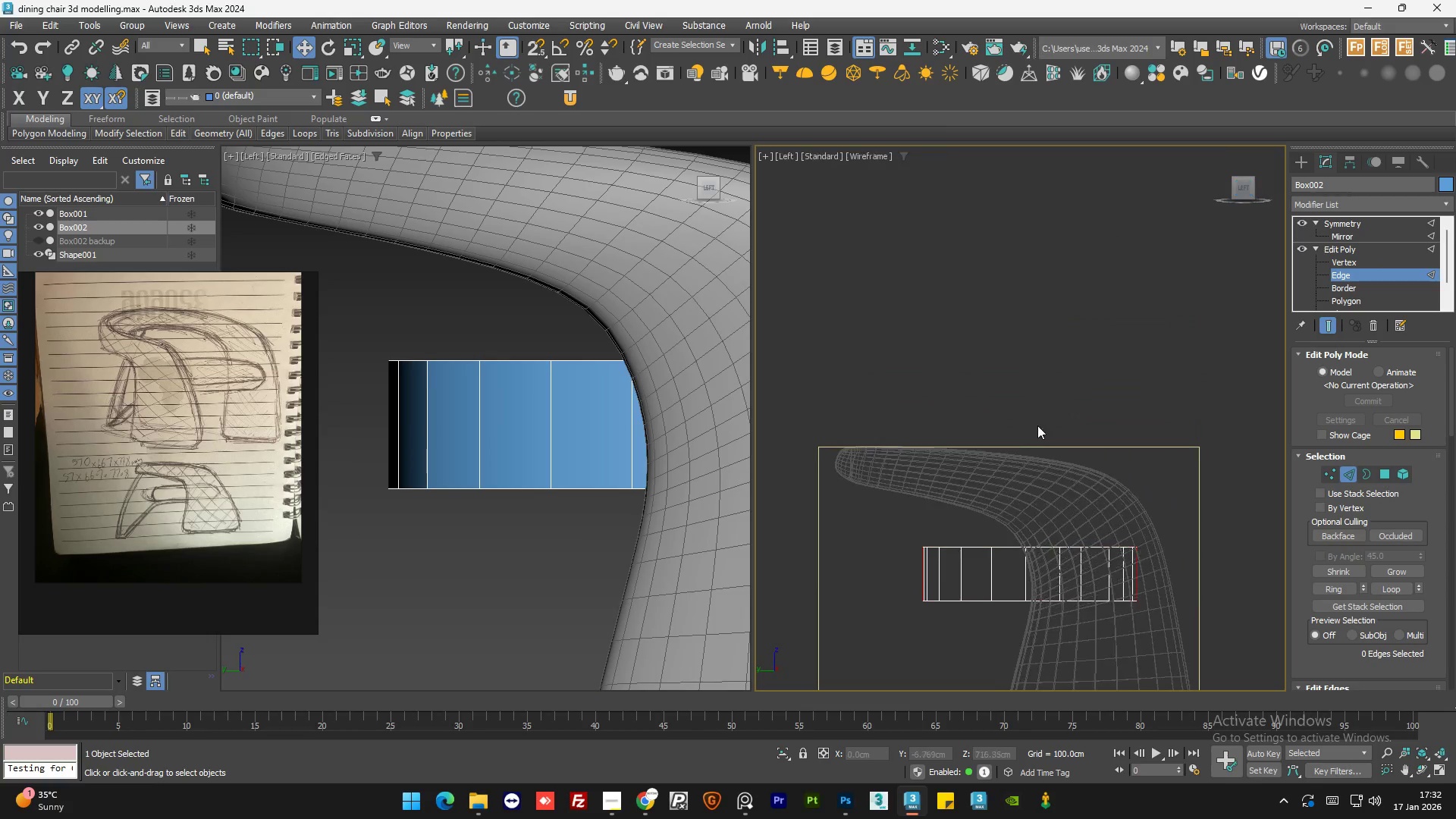 
scroll: coordinate [1029, 453], scroll_direction: down, amount: 1.0
 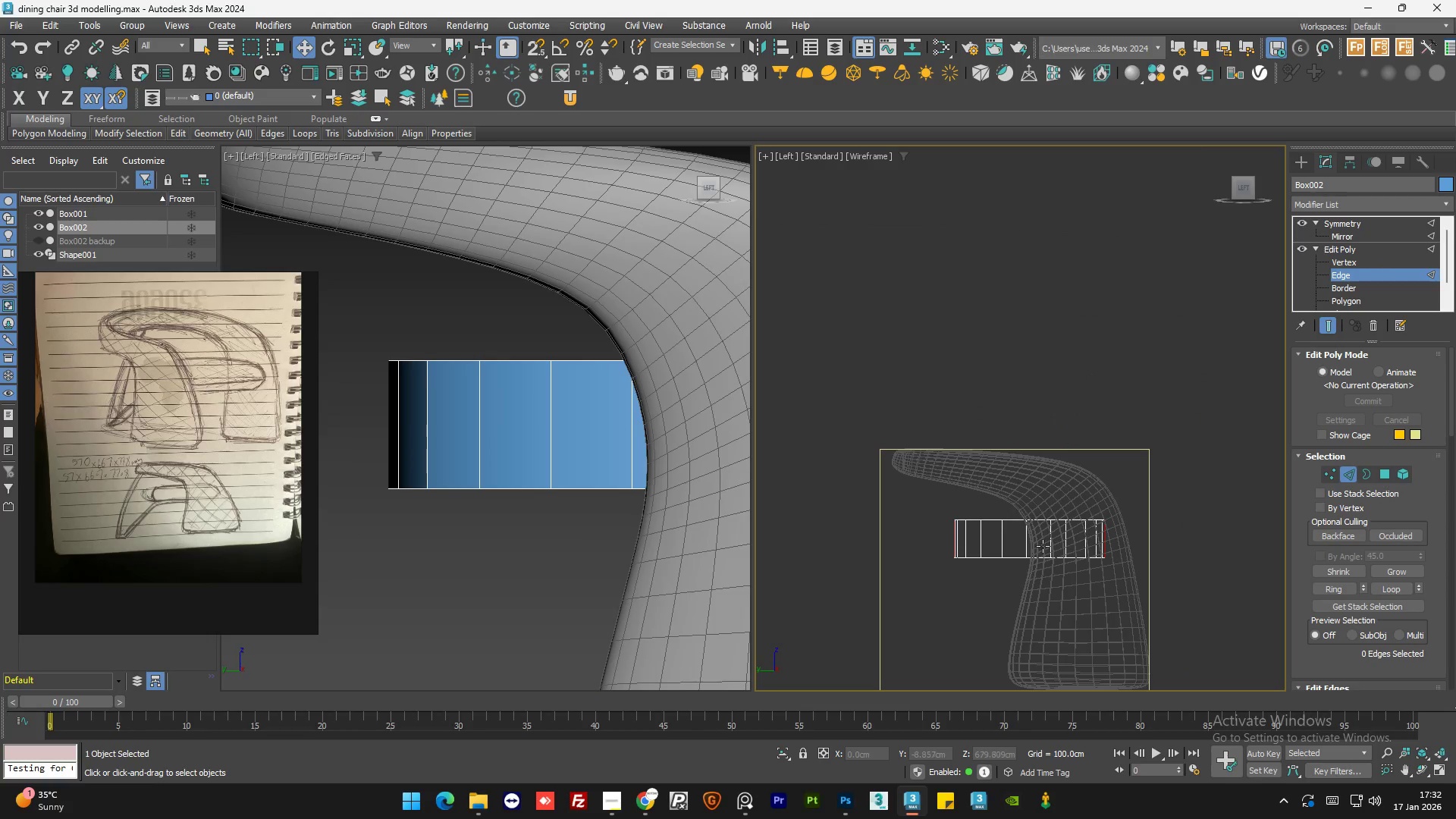 
scroll: coordinate [1043, 546], scroll_direction: up, amount: 1.0
 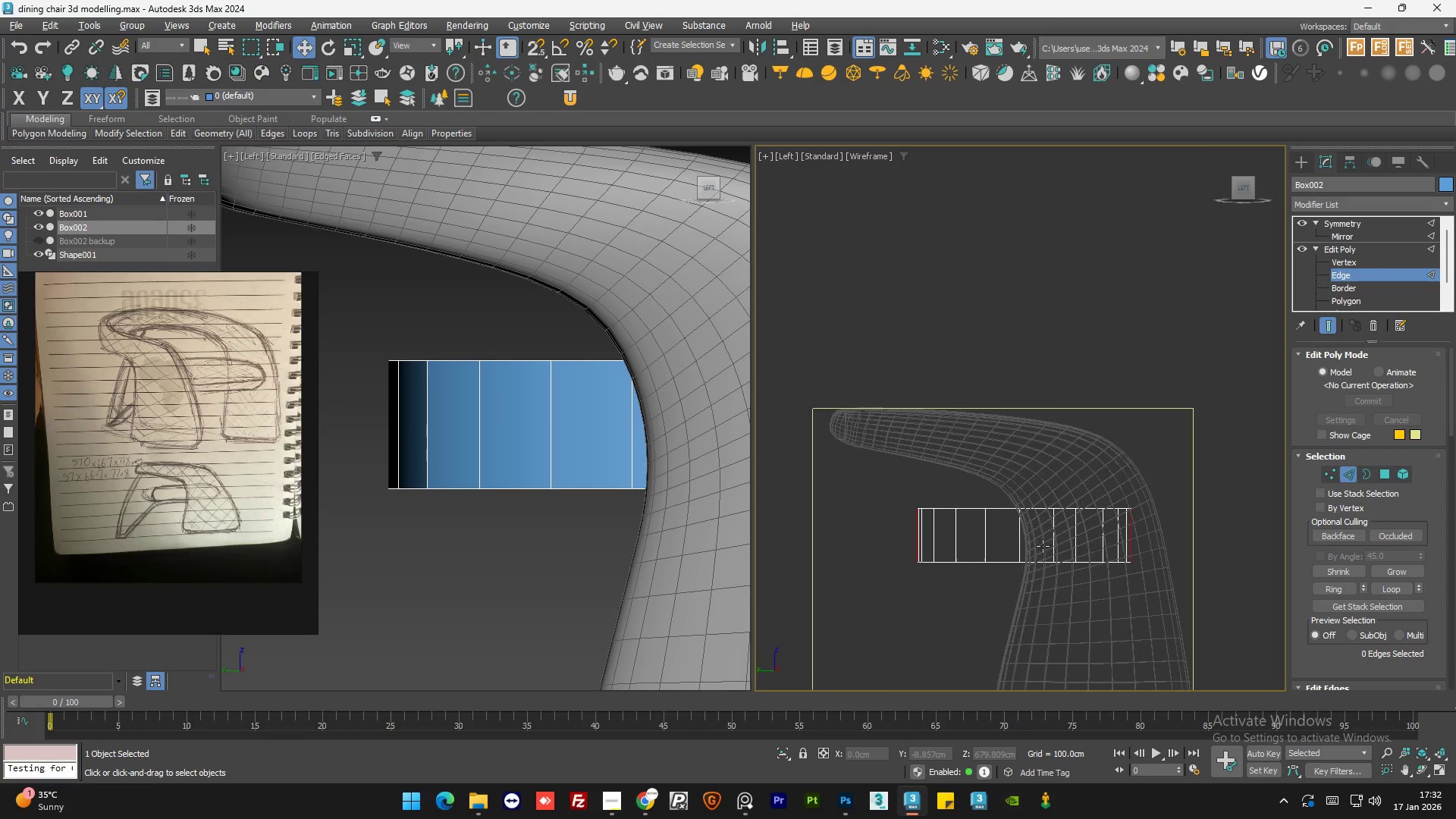 
key(Alt+1)
 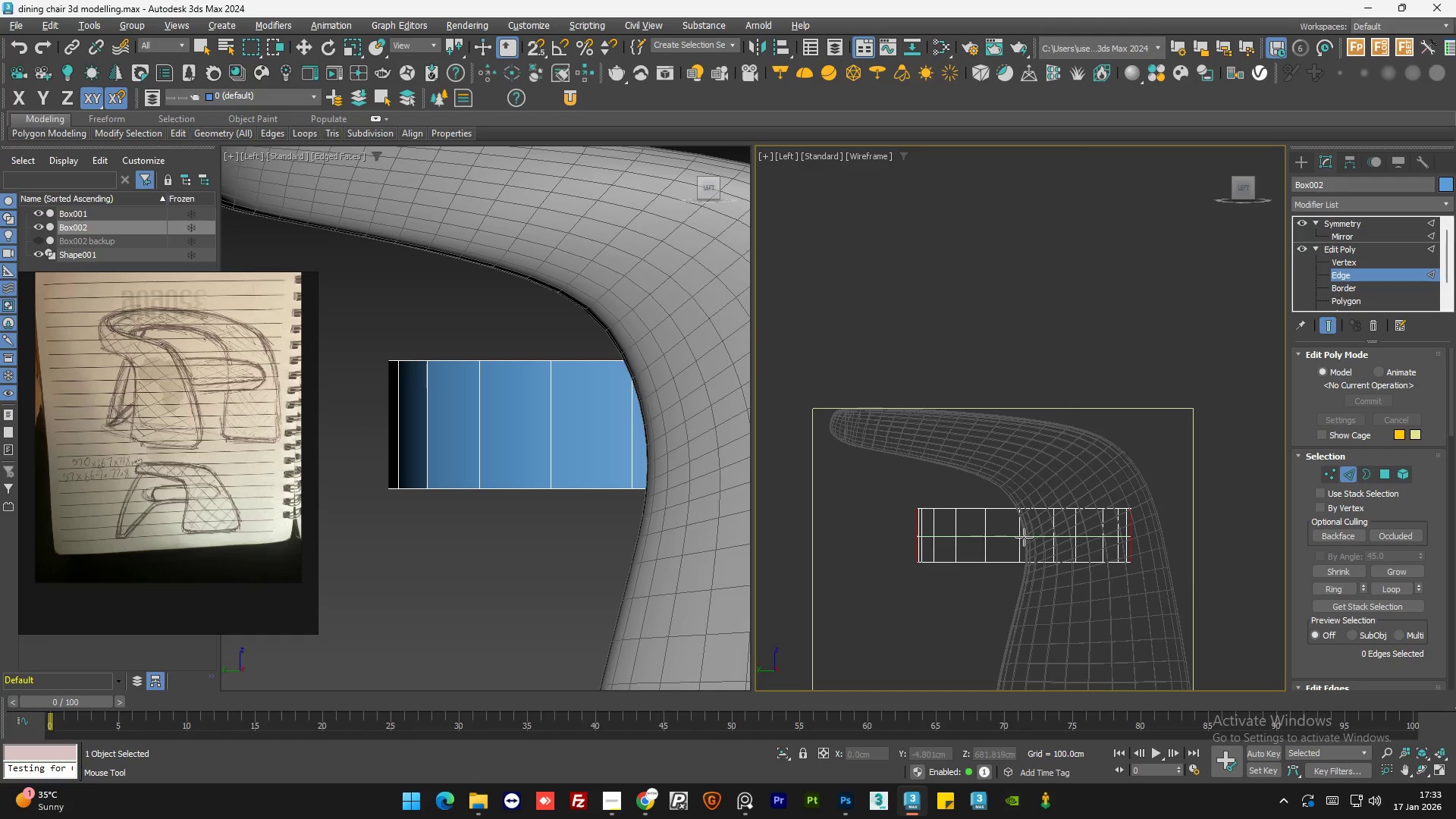 
left_click([1021, 548])
 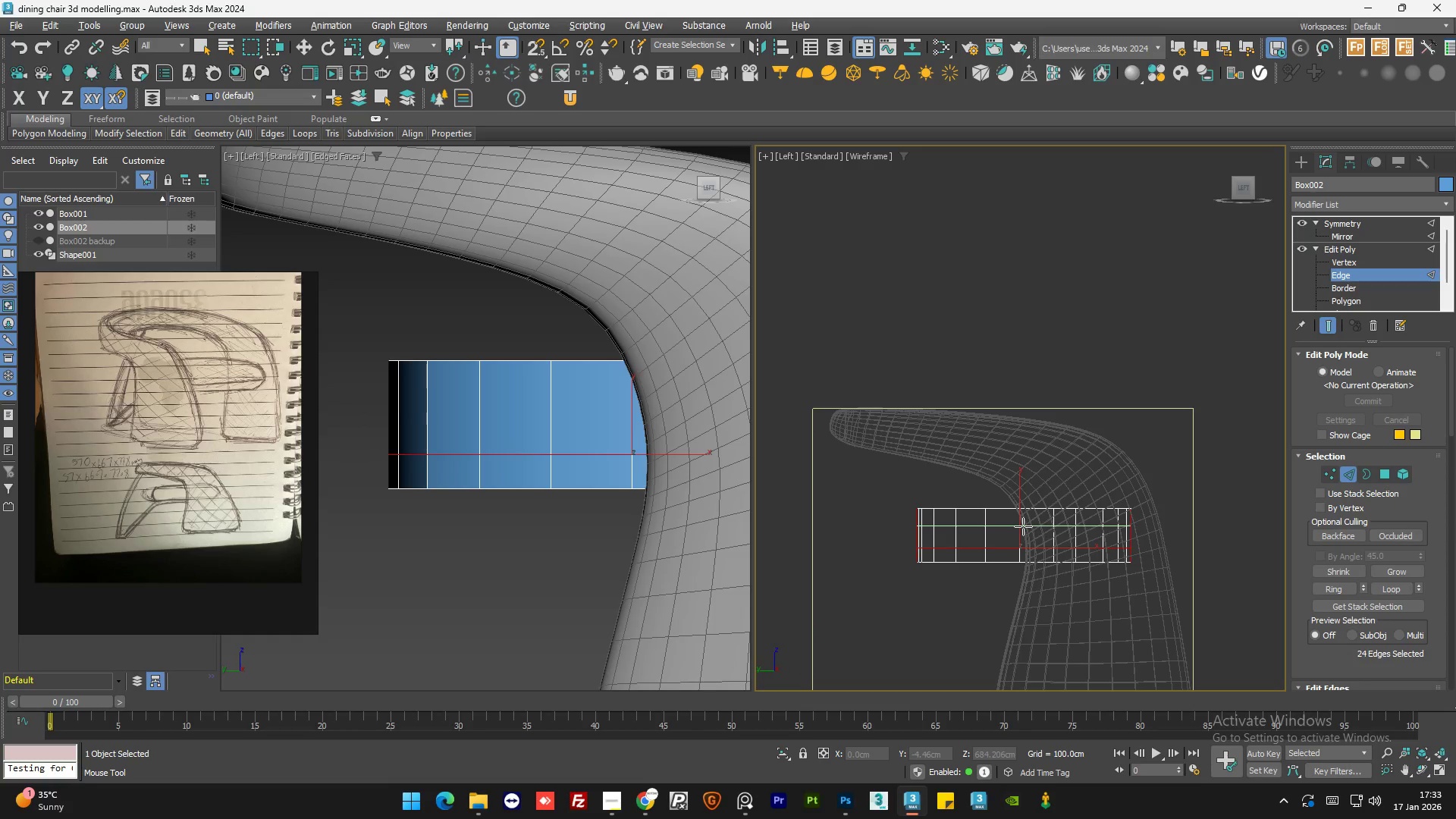 
left_click([1023, 526])
 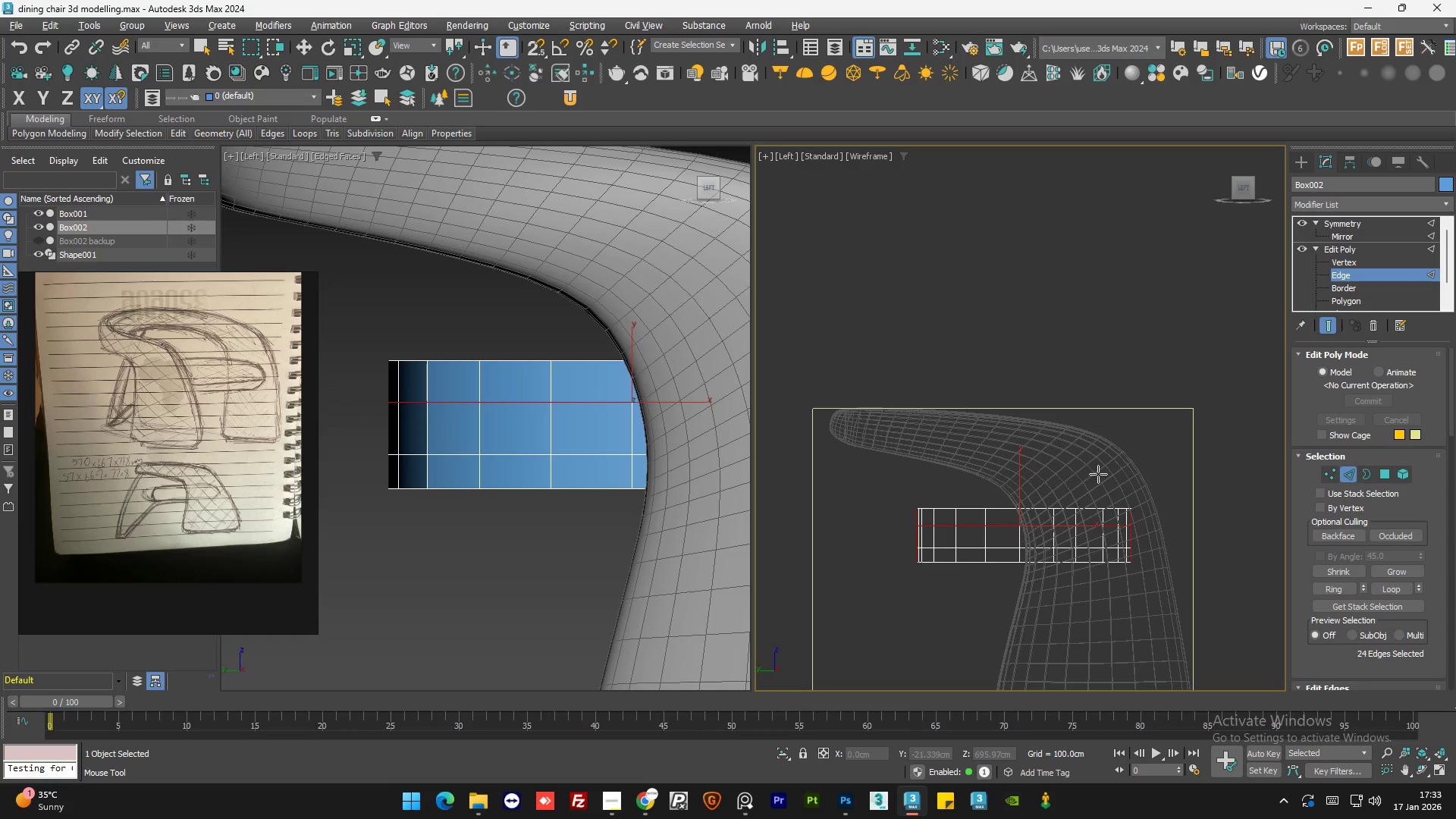 
wait(22.97)
 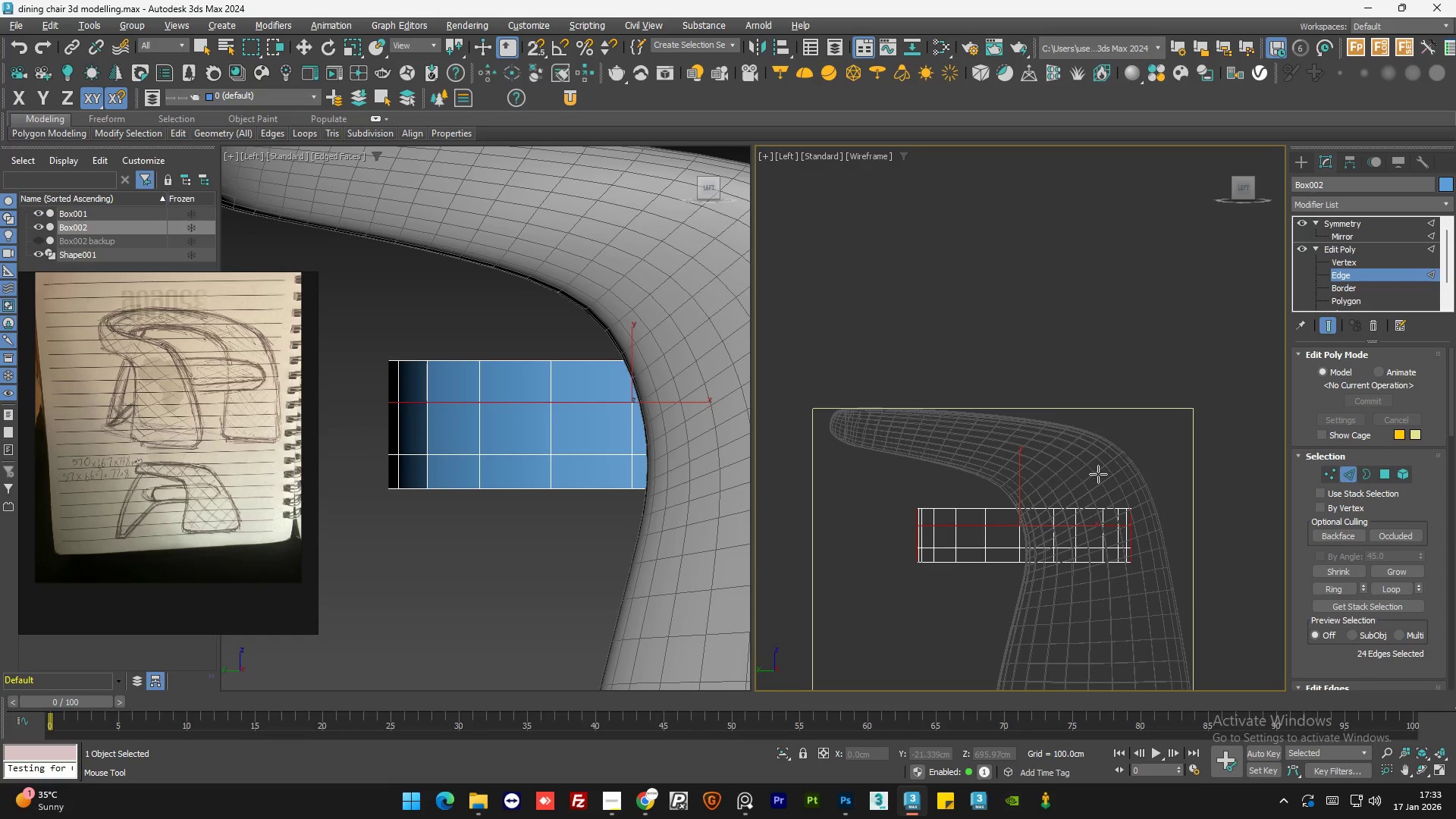 
key(W)
 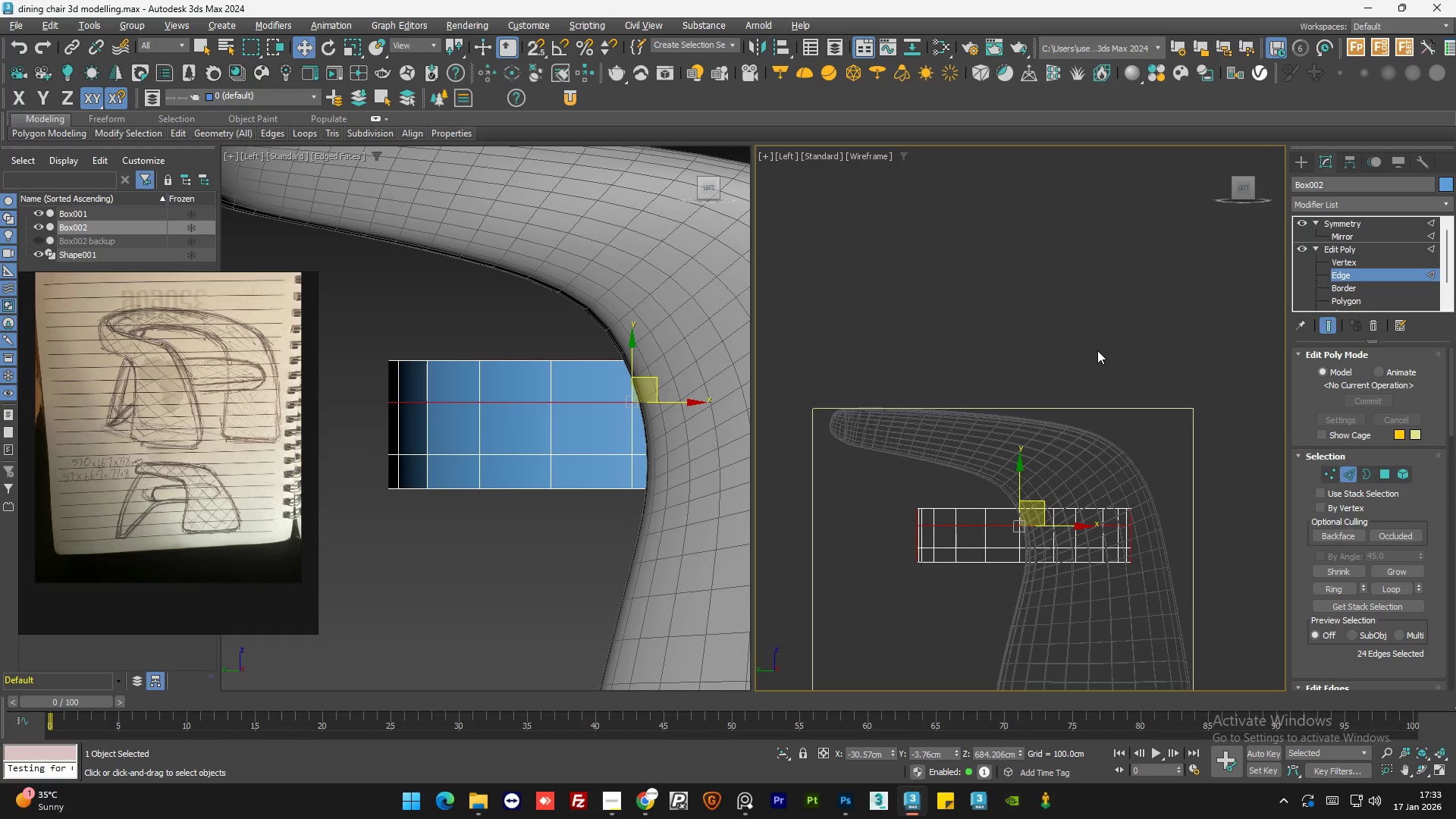 
left_click([1097, 350])
 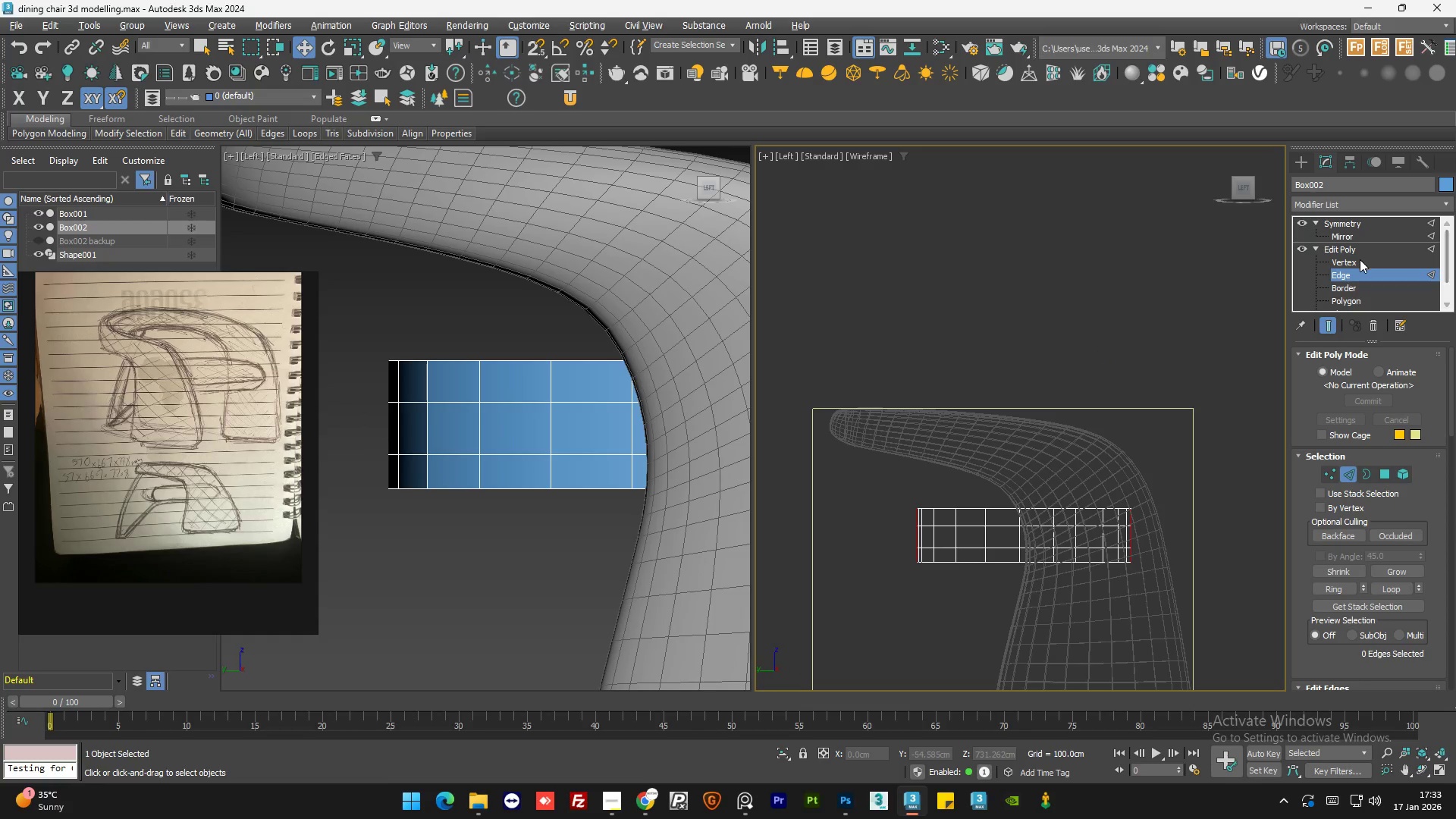 
left_click([1359, 262])
 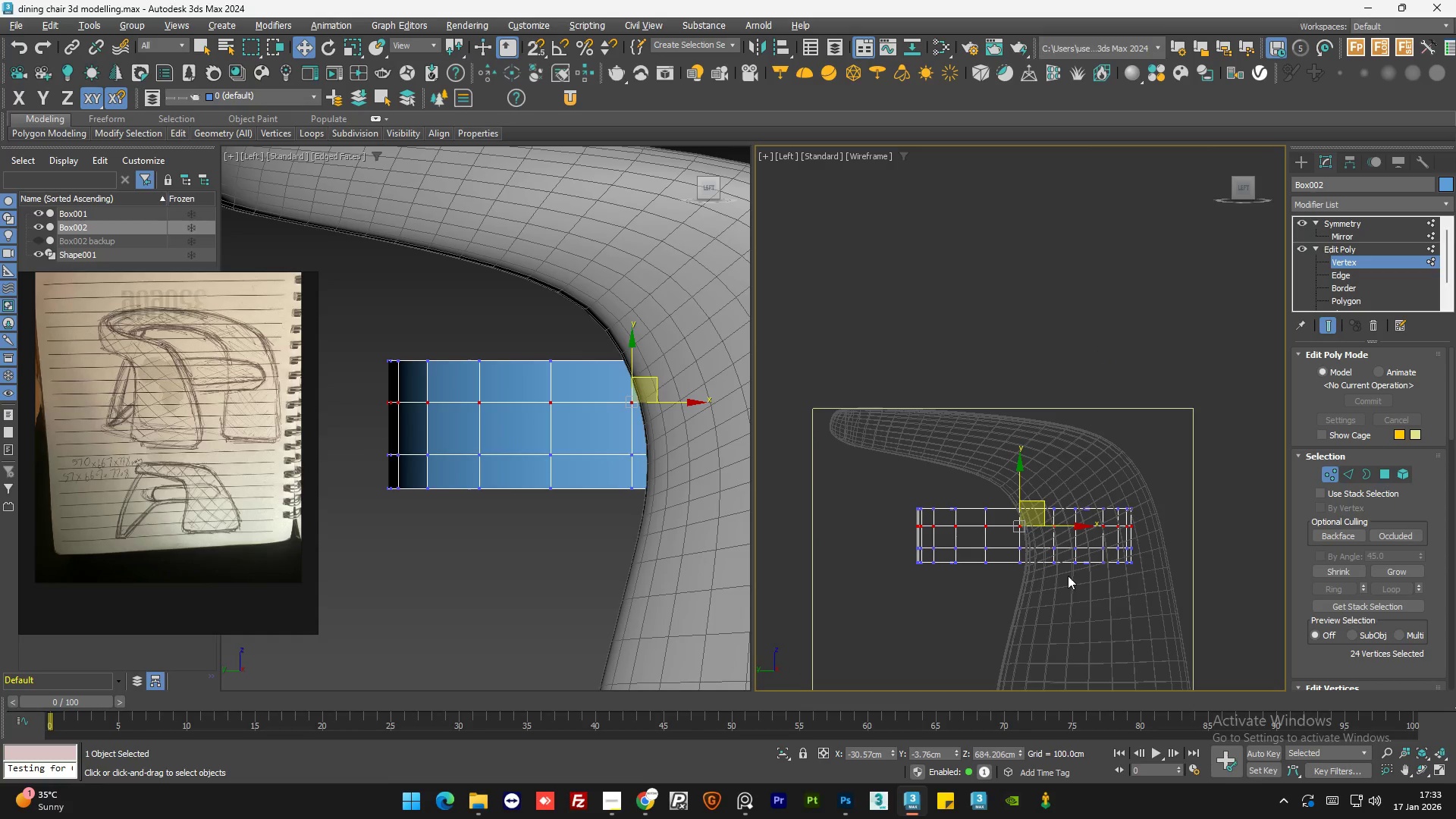 
scroll: coordinate [1088, 546], scroll_direction: up, amount: 1.0
 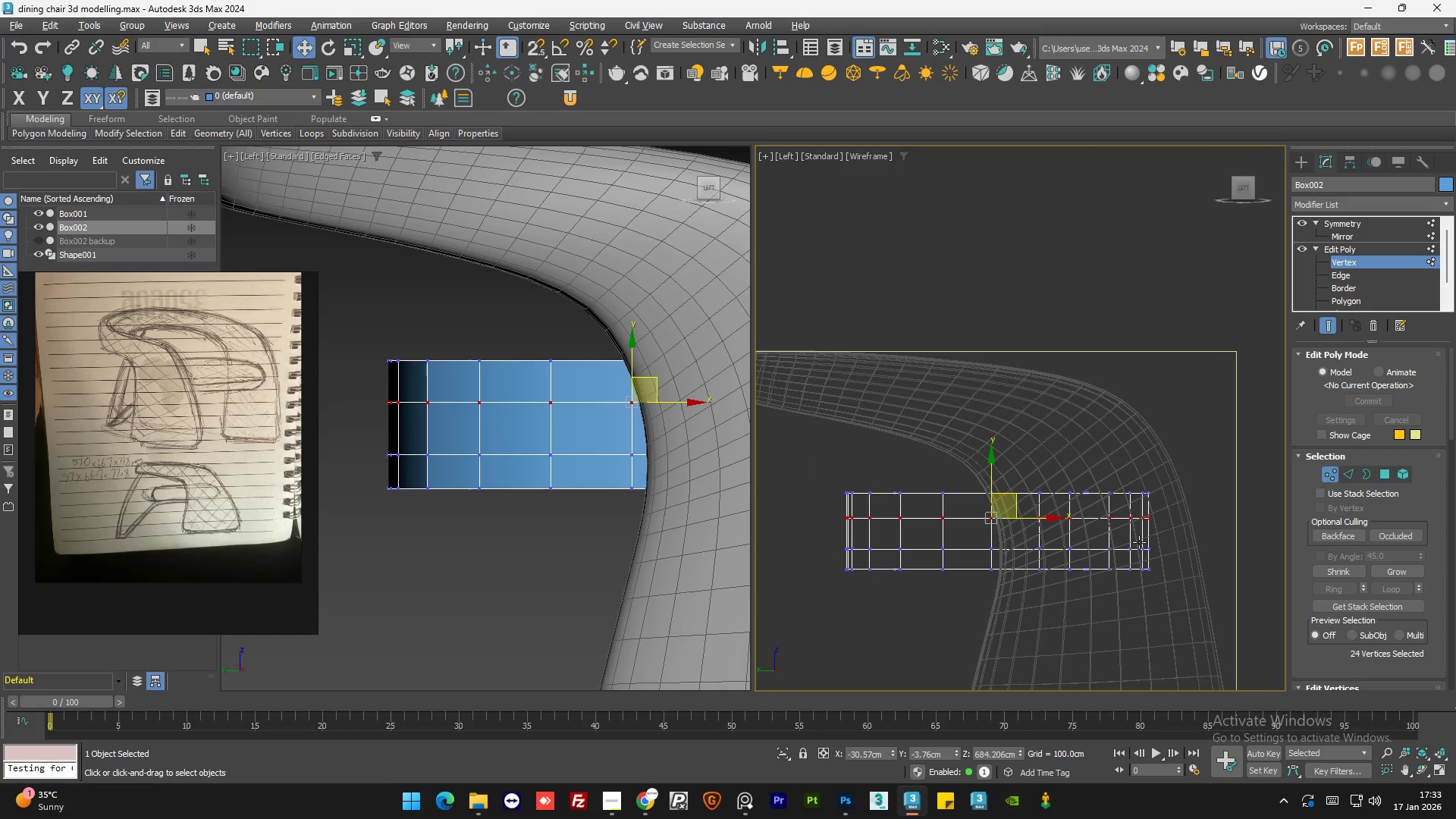 
left_click([1179, 571])
 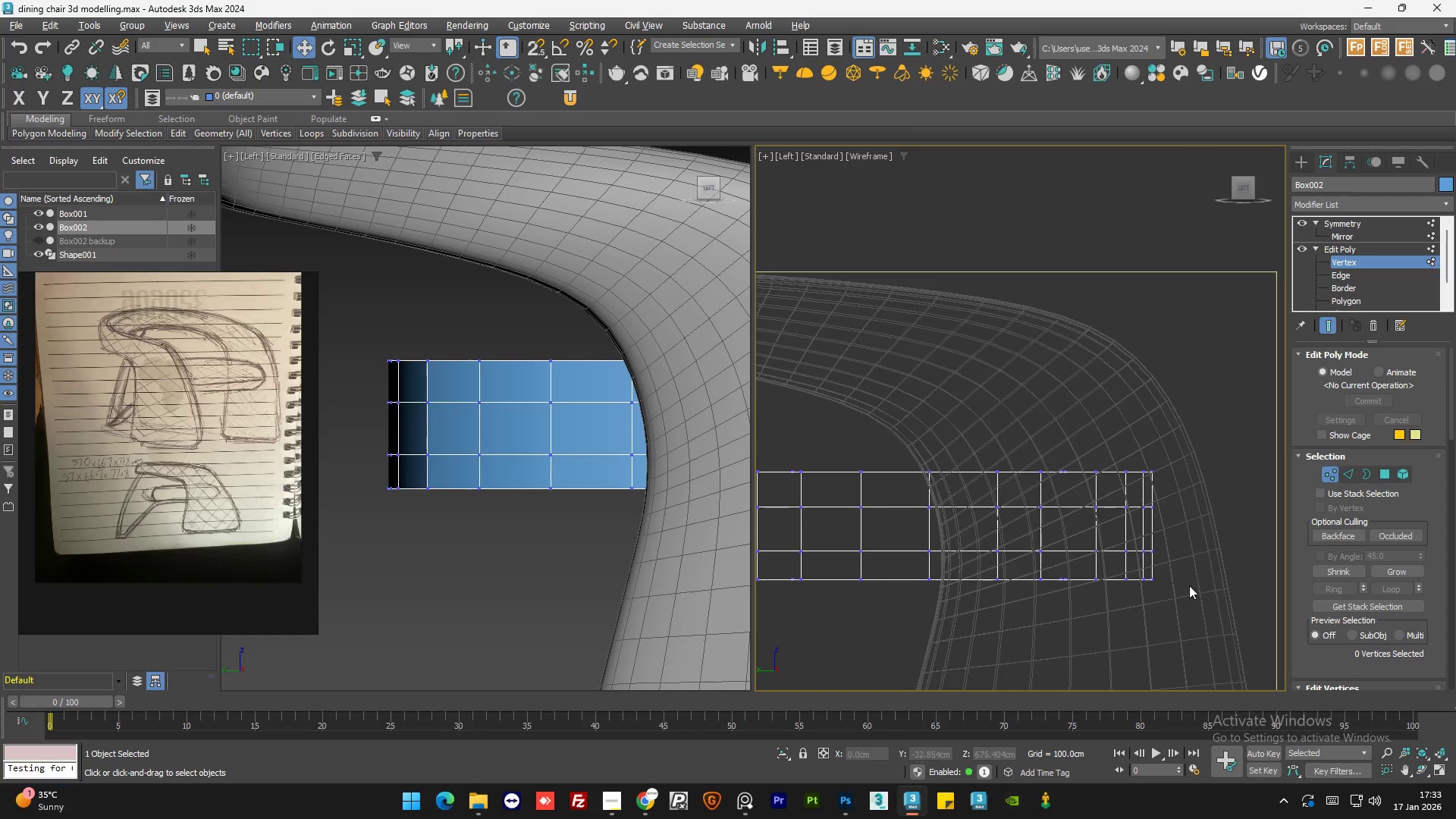 
scroll: coordinate [1141, 544], scroll_direction: up, amount: 1.0
 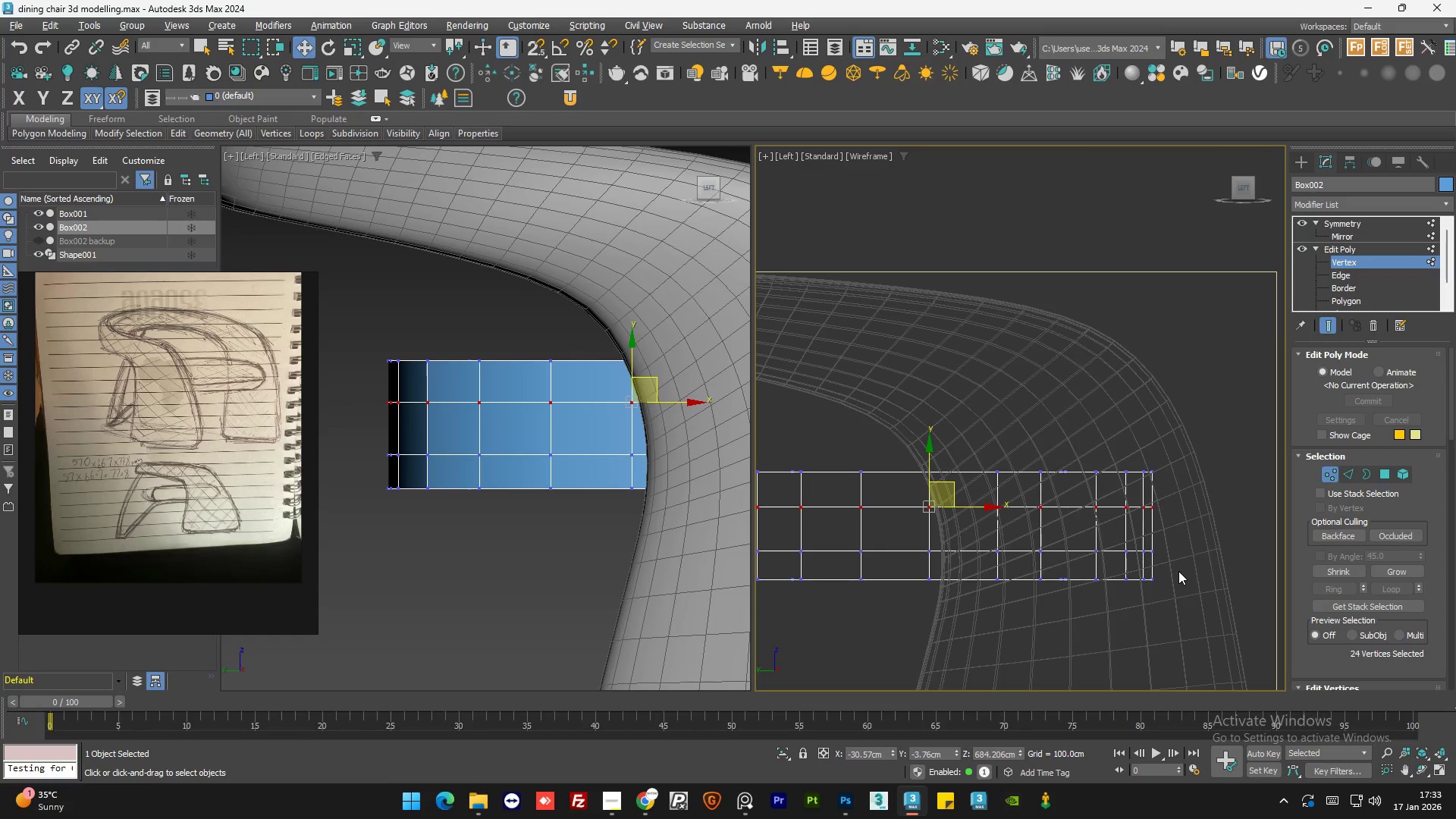 
left_click_drag(start_coordinate=[1195, 613], to_coordinate=[803, 573])
 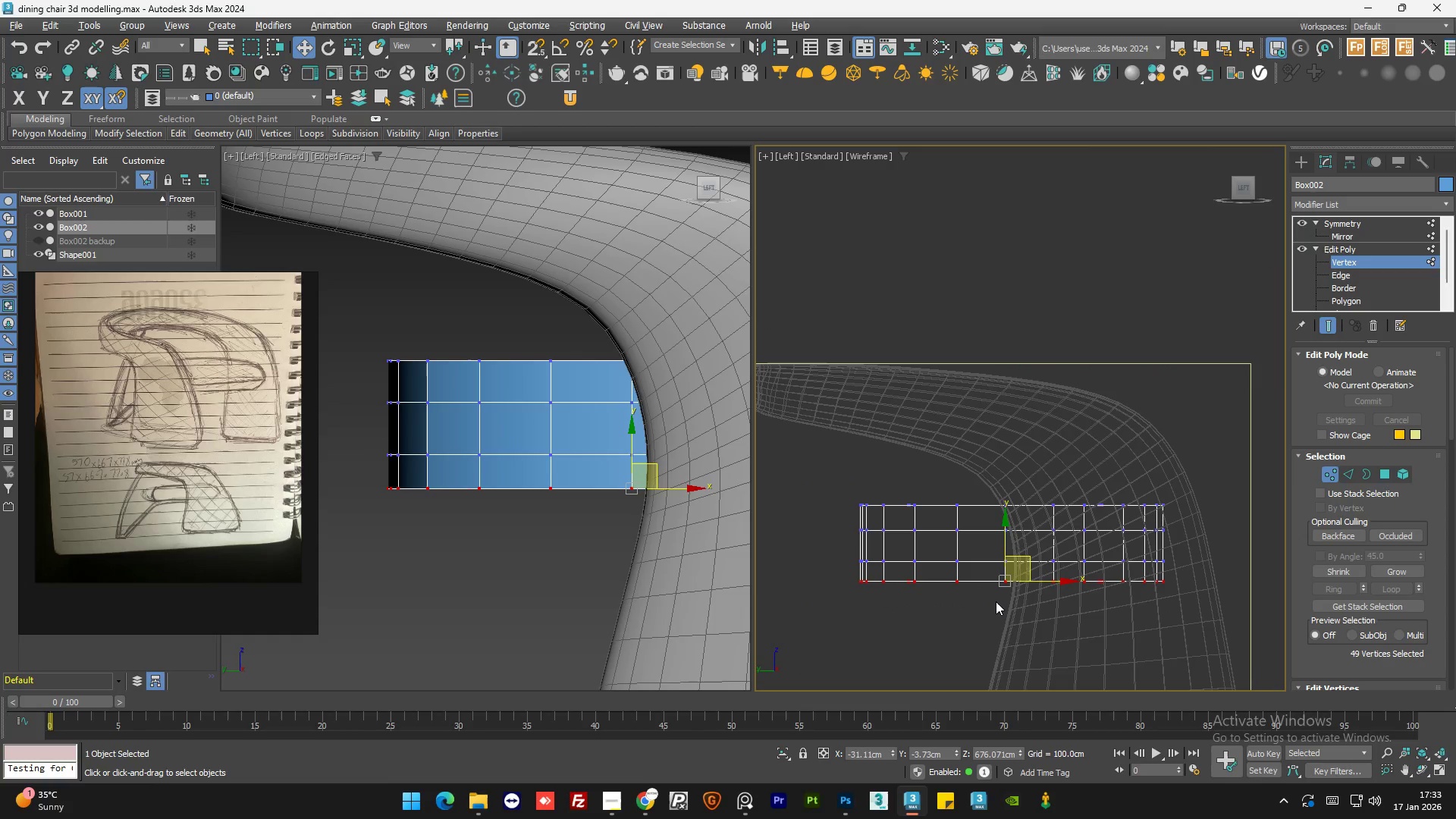 
scroll: coordinate [1189, 585], scroll_direction: down, amount: 1.0
 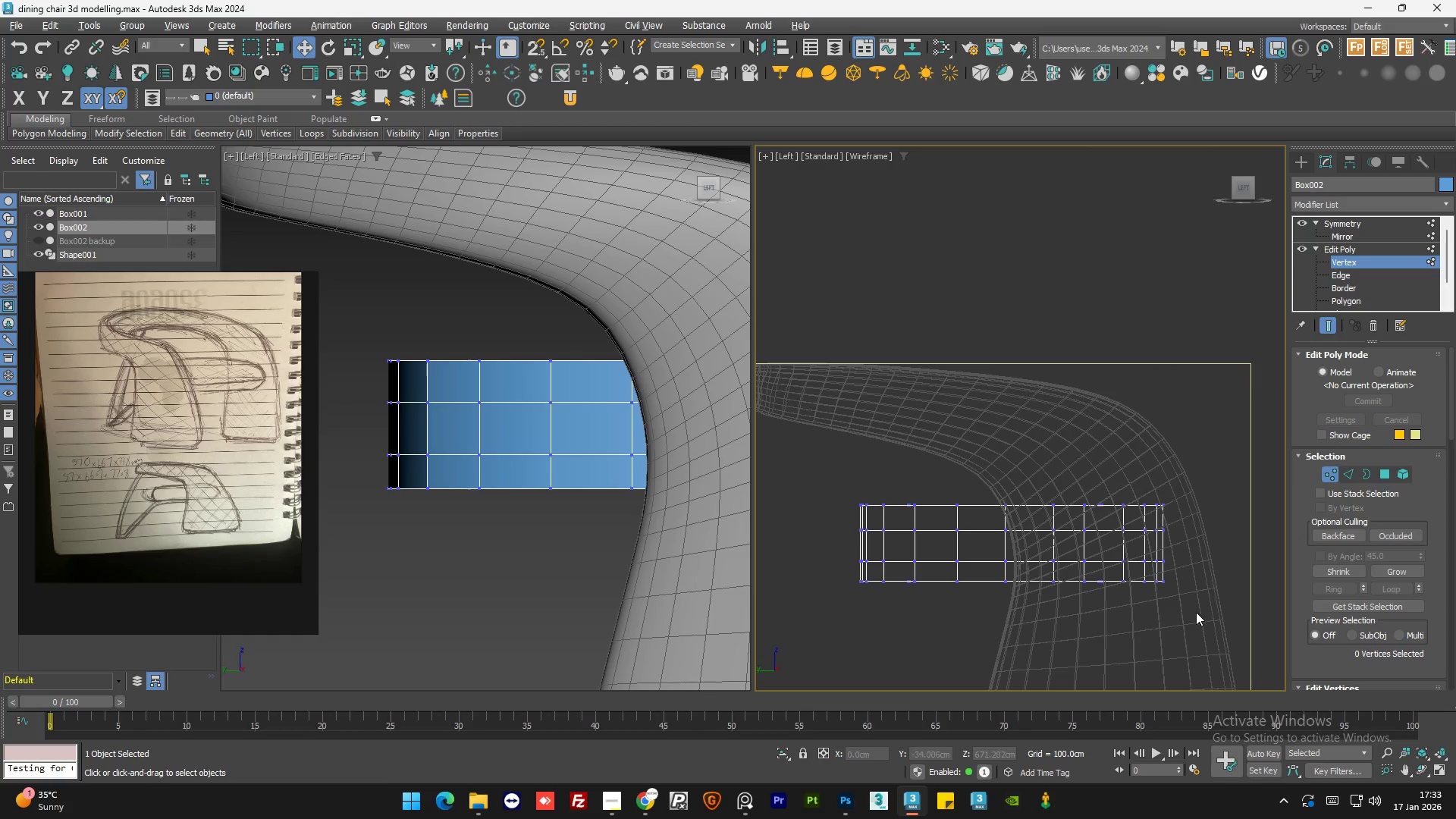 
key(R)
 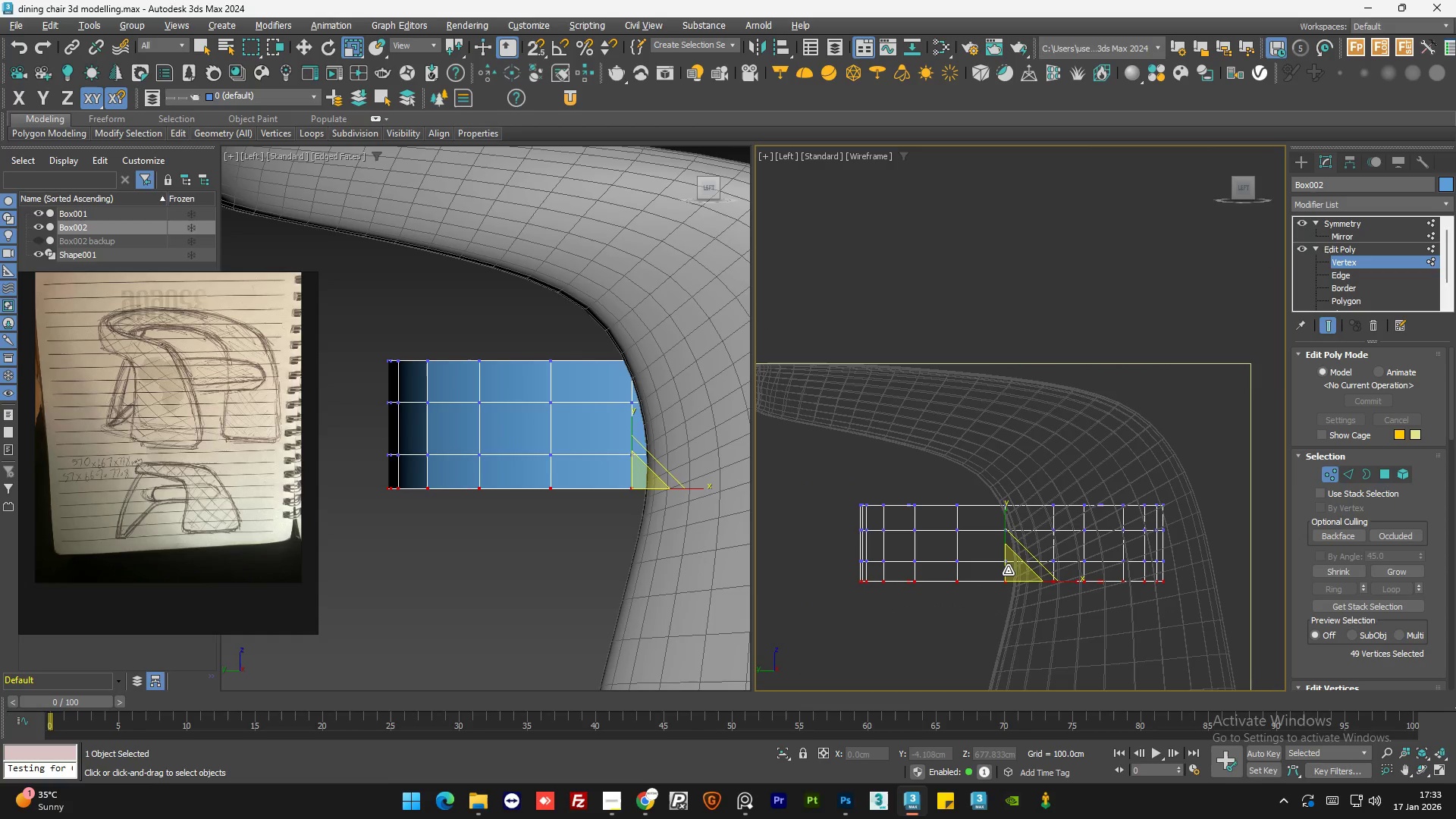 
left_click_drag(start_coordinate=[1008, 570], to_coordinate=[1027, 586])
 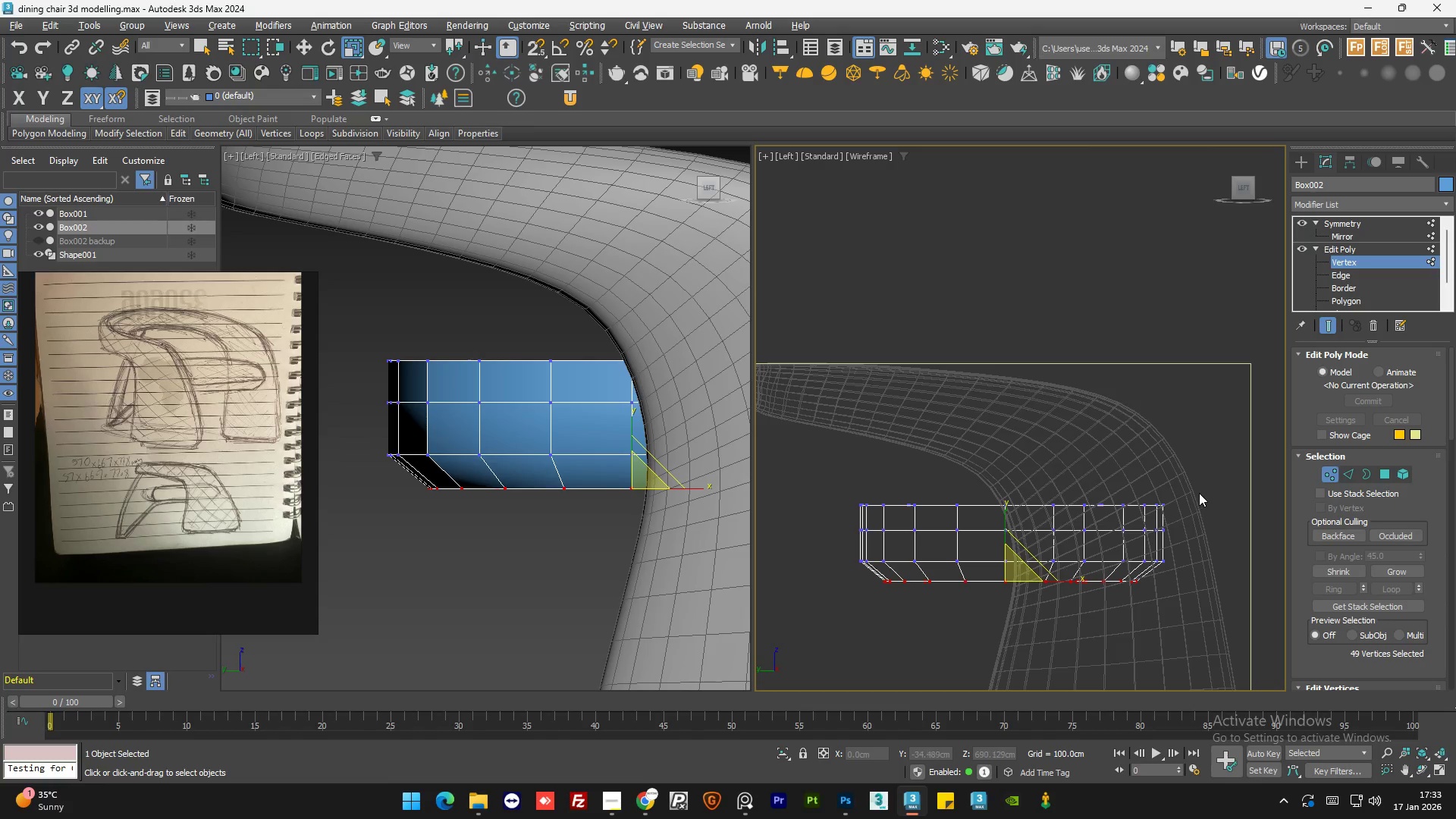 
left_click([1199, 493])
 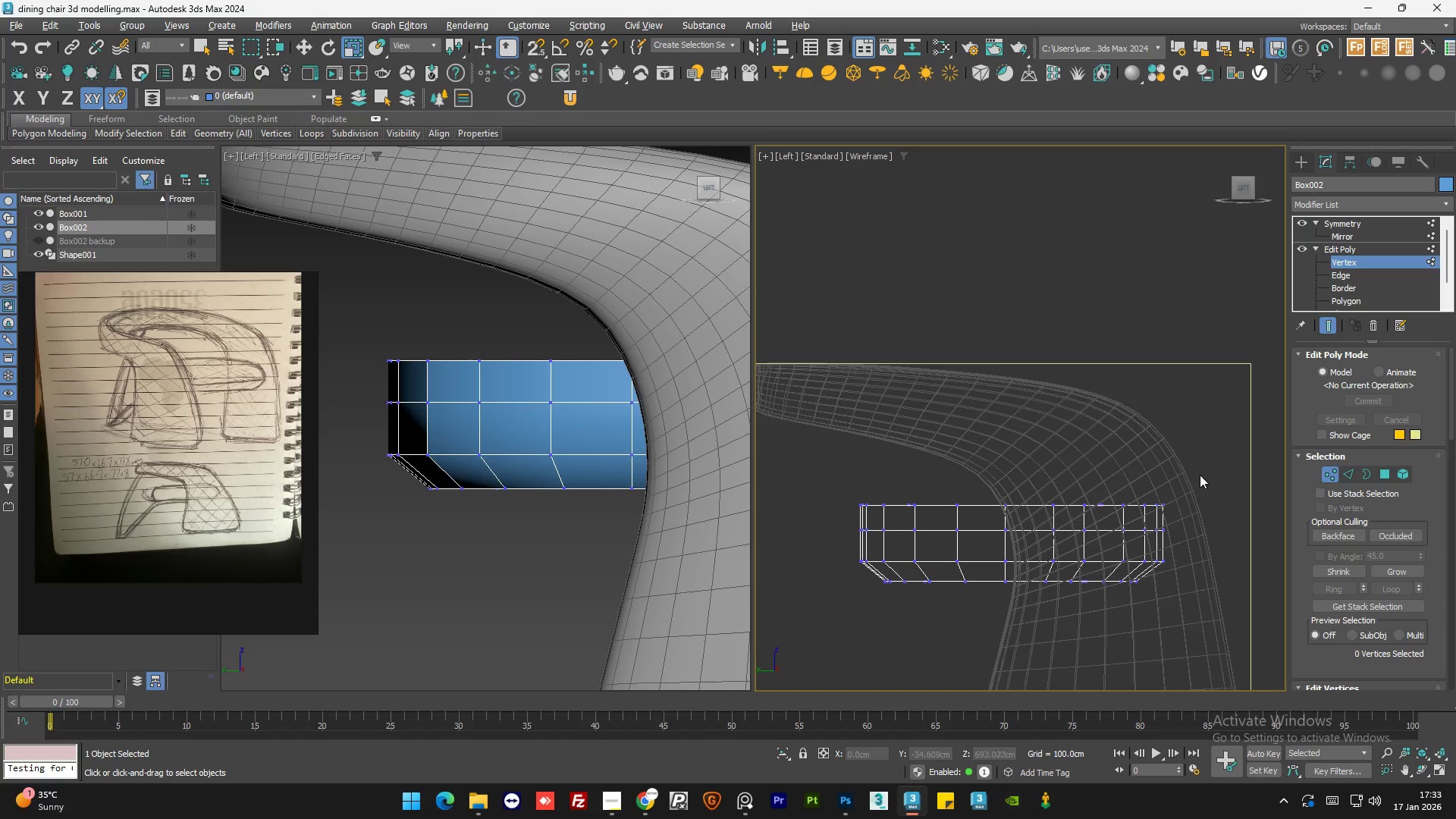 
left_click_drag(start_coordinate=[1200, 475], to_coordinate=[838, 523])
 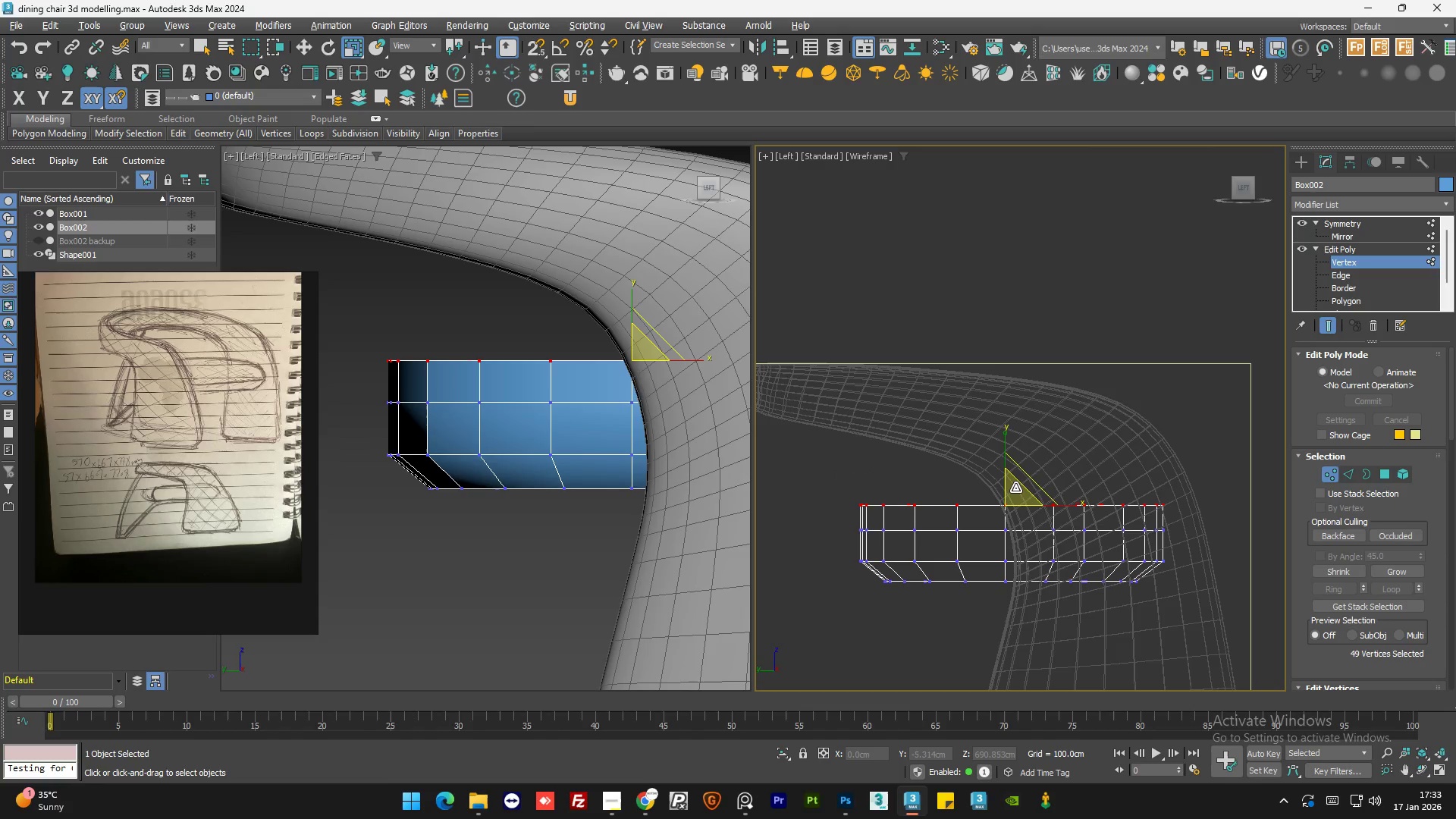 
left_click_drag(start_coordinate=[1015, 488], to_coordinate=[1029, 509])
 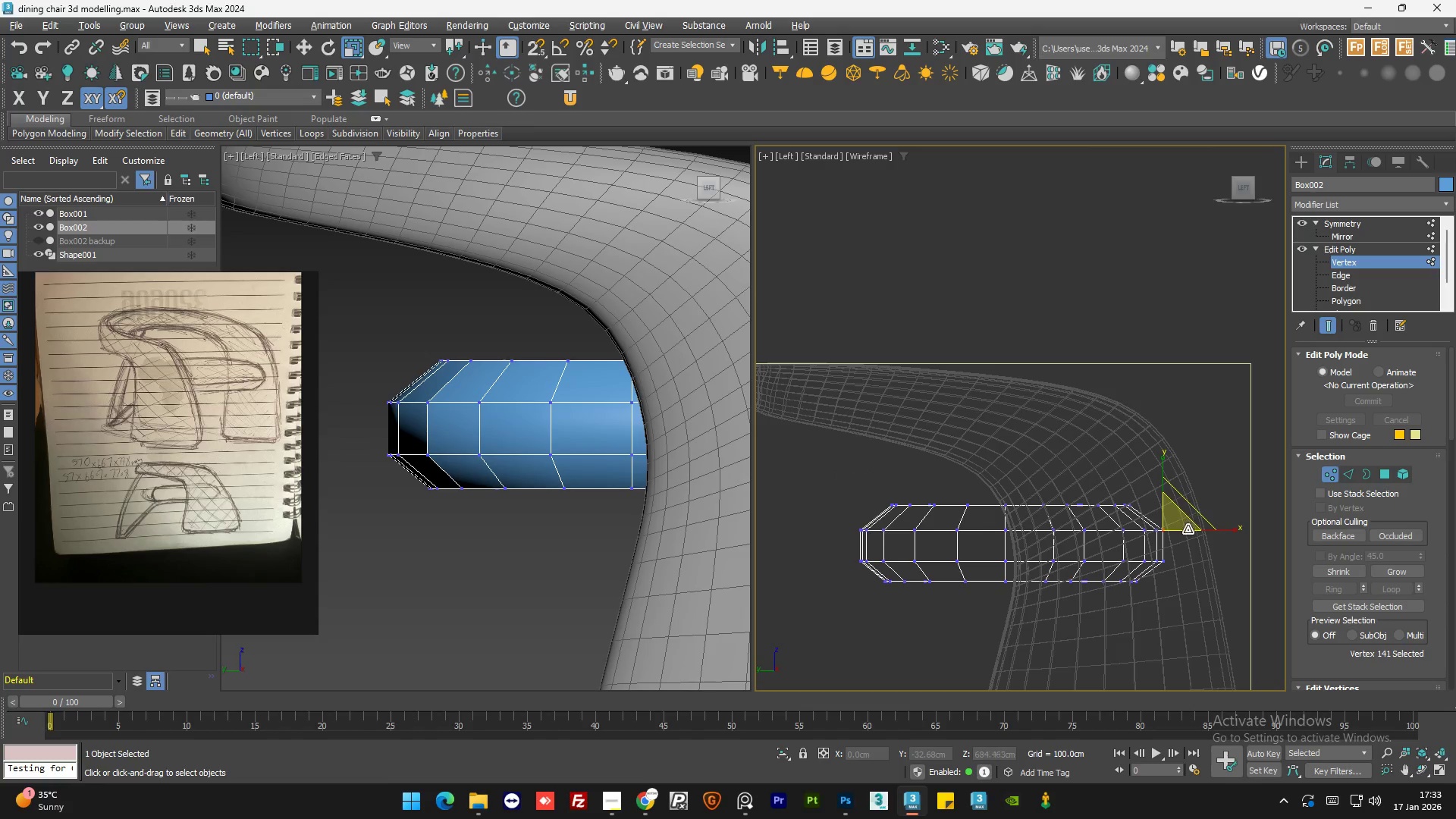 
left_click([1192, 560])
 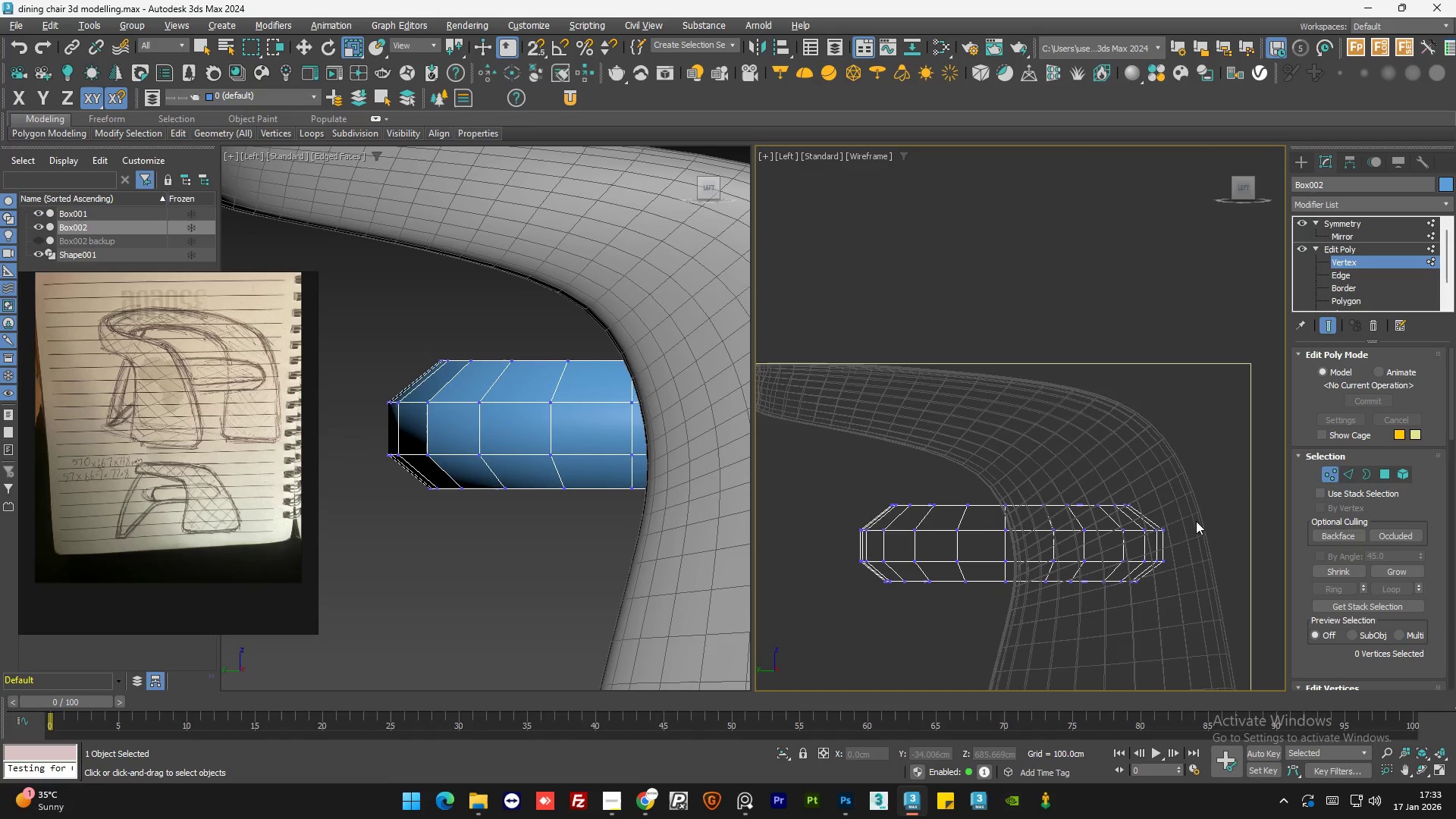 
left_click_drag(start_coordinate=[1196, 519], to_coordinate=[824, 544])
 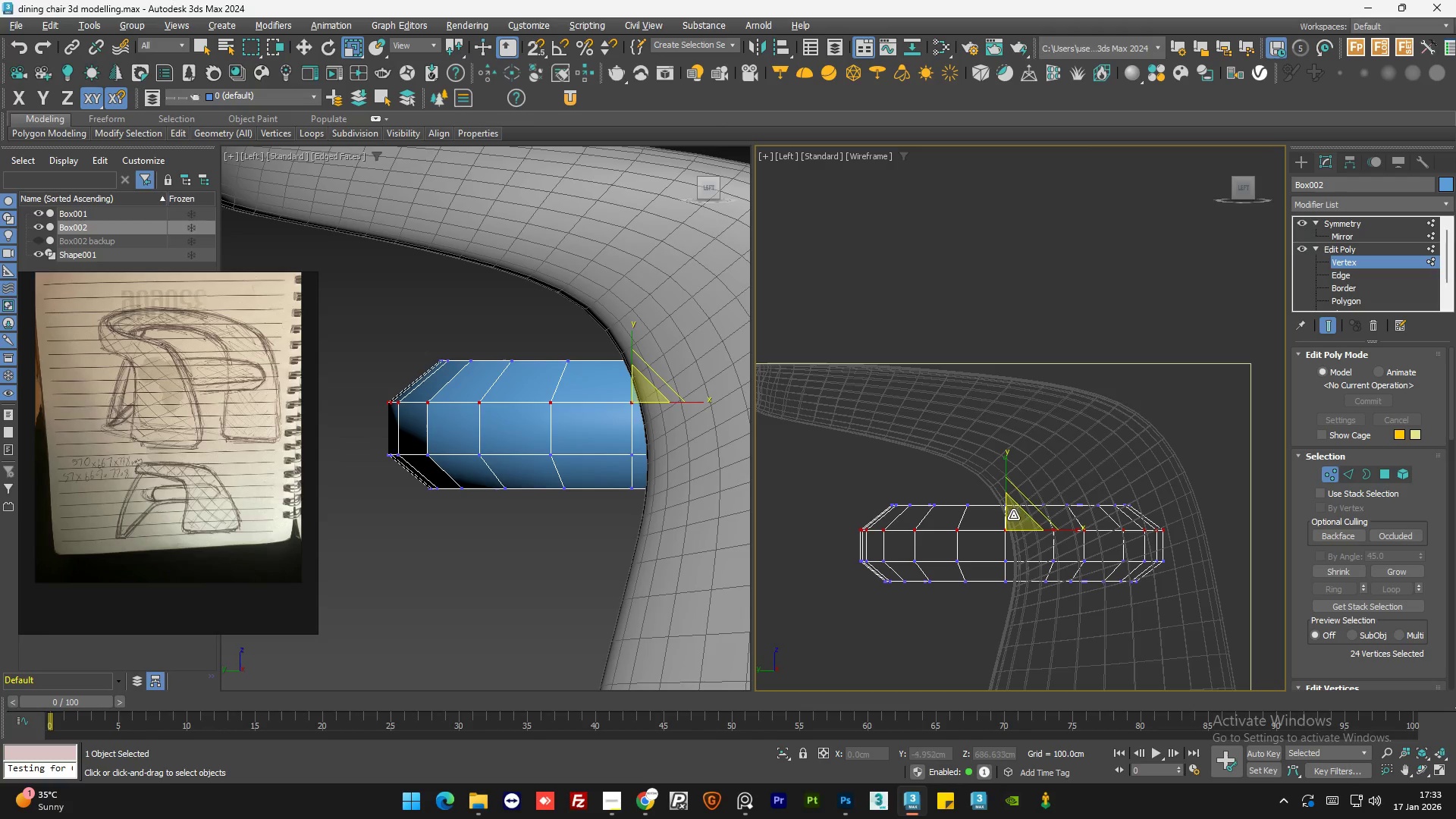 
left_click_drag(start_coordinate=[1016, 516], to_coordinate=[1021, 518])
 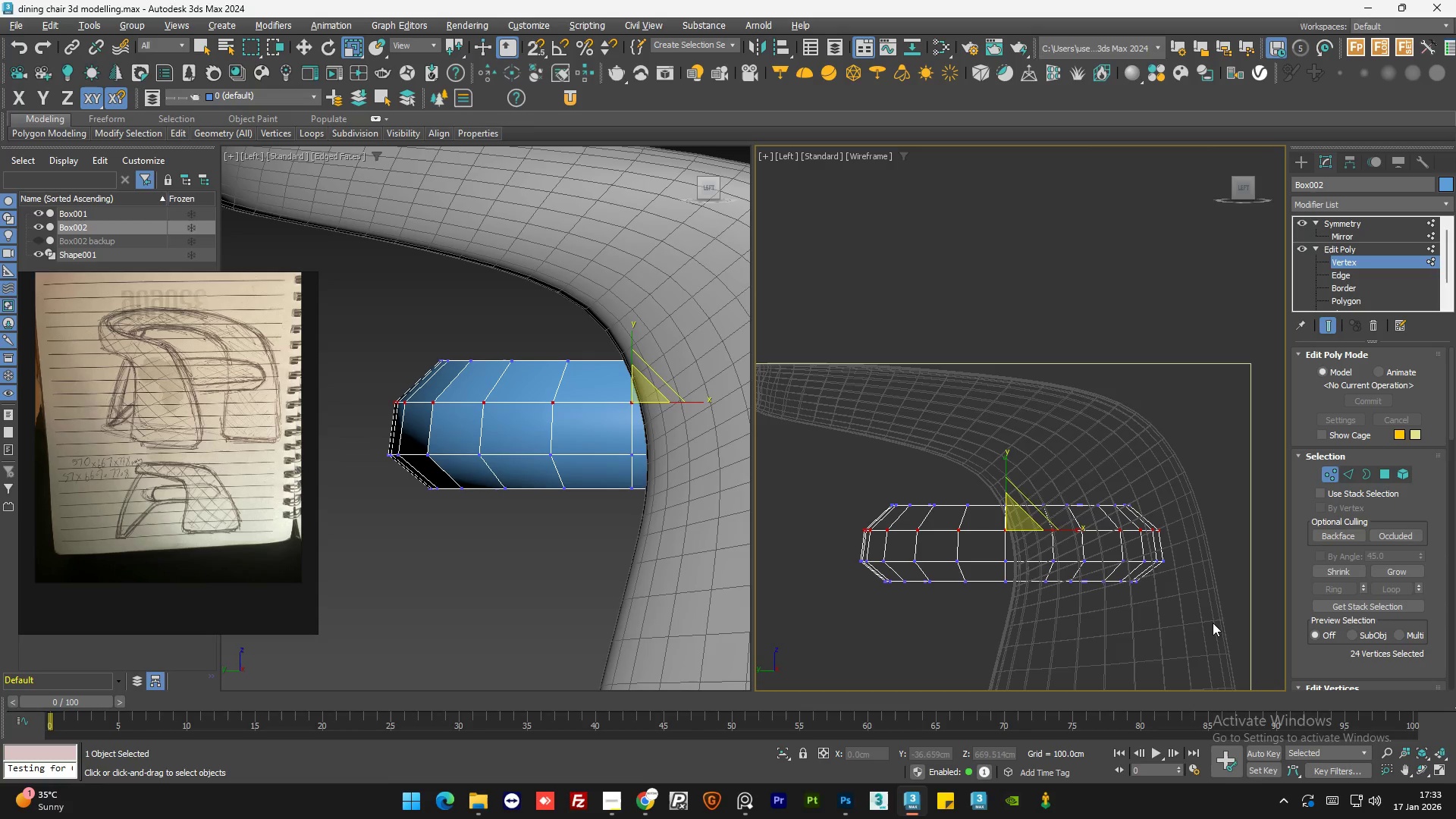 
left_click([1213, 623])
 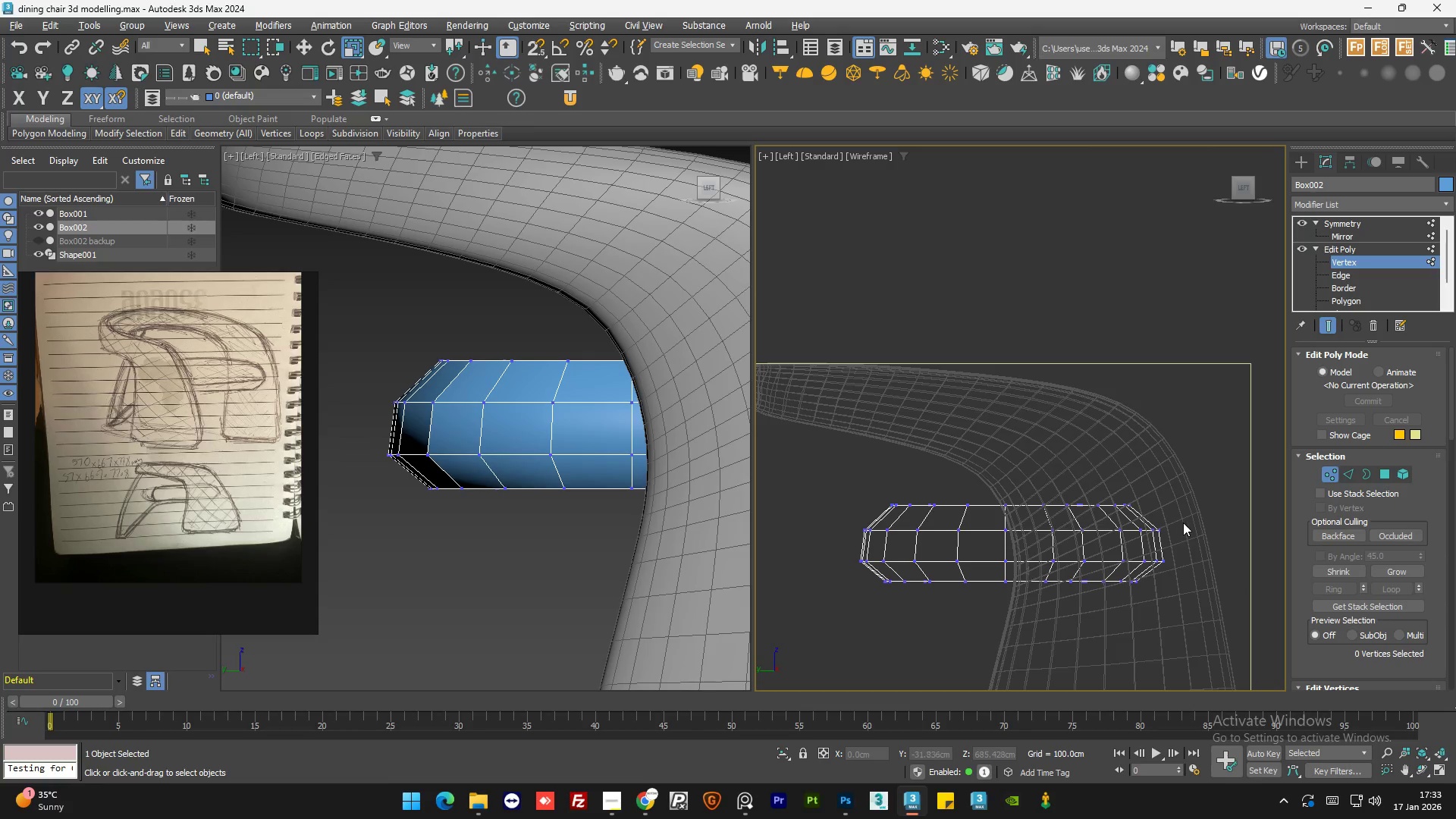 
left_click_drag(start_coordinate=[1187, 520], to_coordinate=[842, 546])
 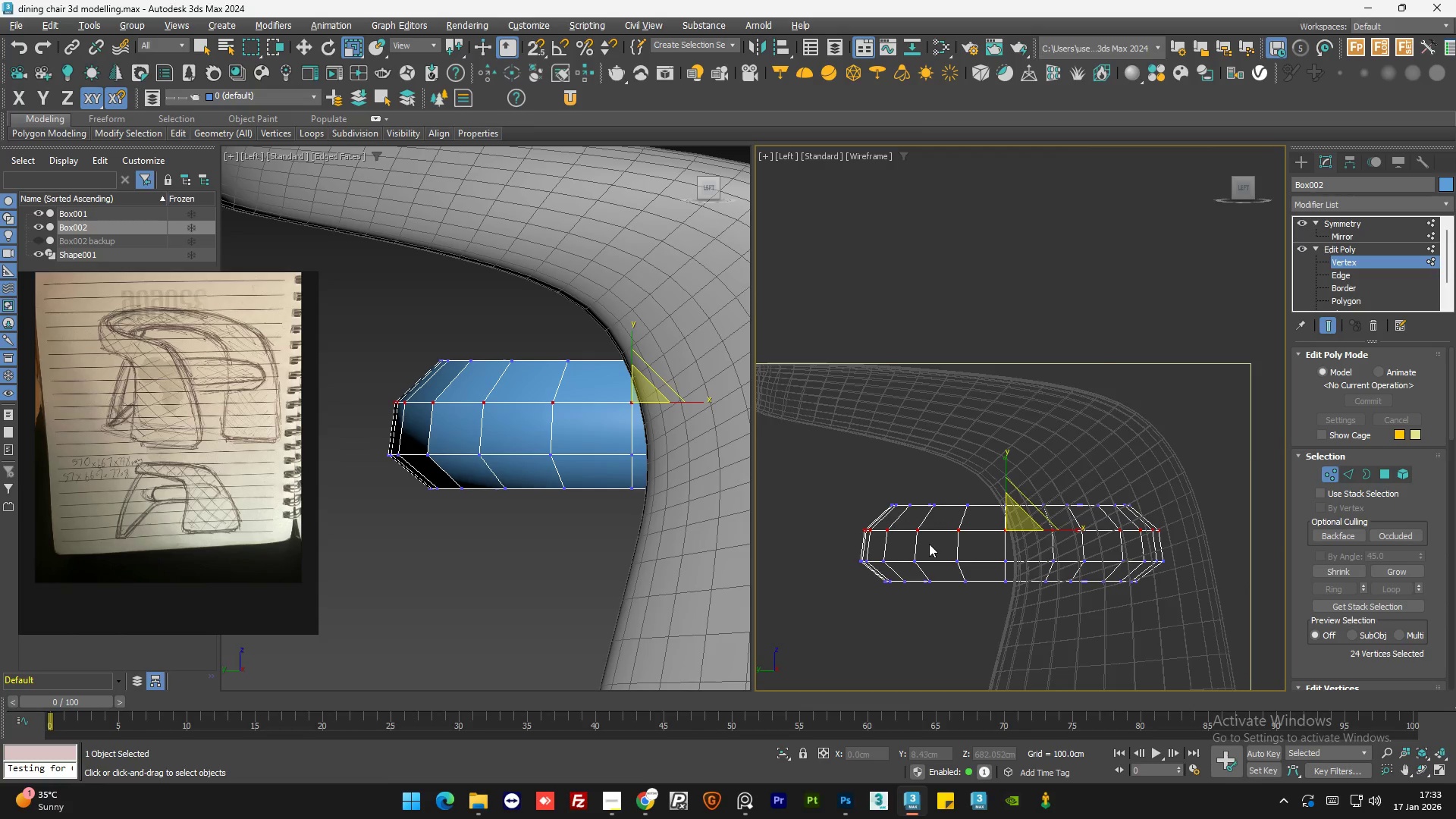 
key(W)
 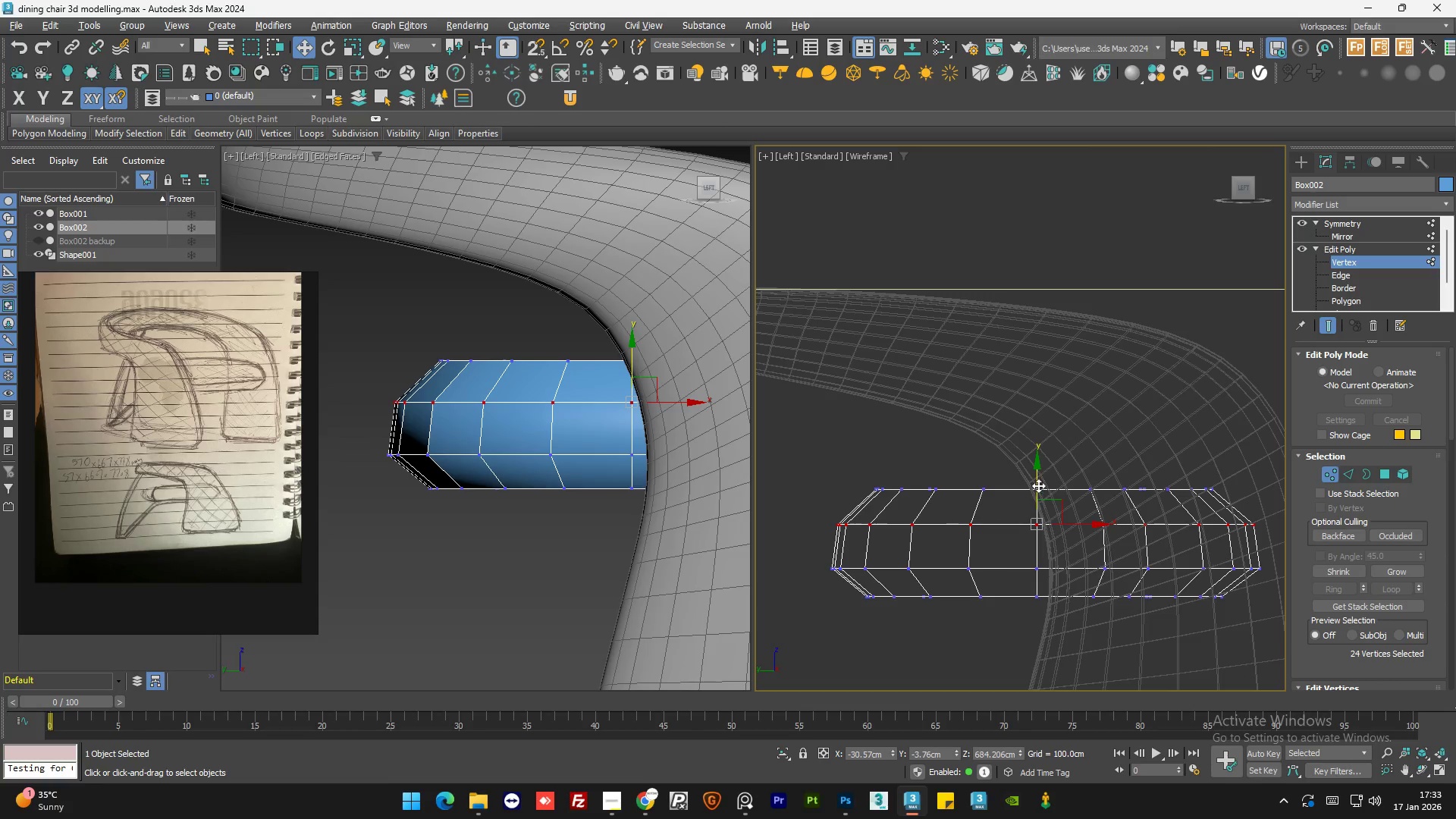 
scroll: coordinate [929, 544], scroll_direction: up, amount: 1.0
 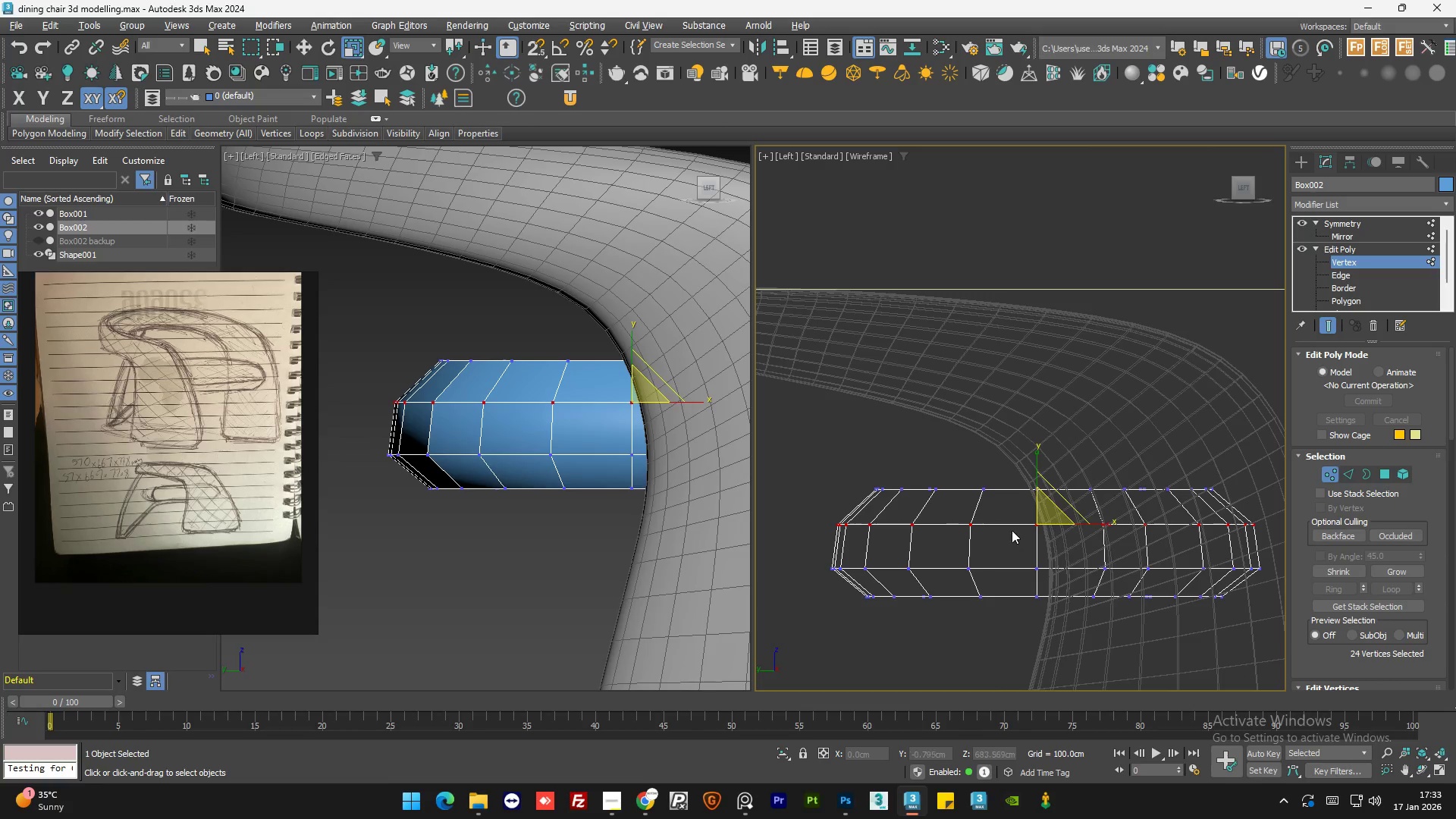 
left_click_drag(start_coordinate=[1038, 485], to_coordinate=[1042, 488])
 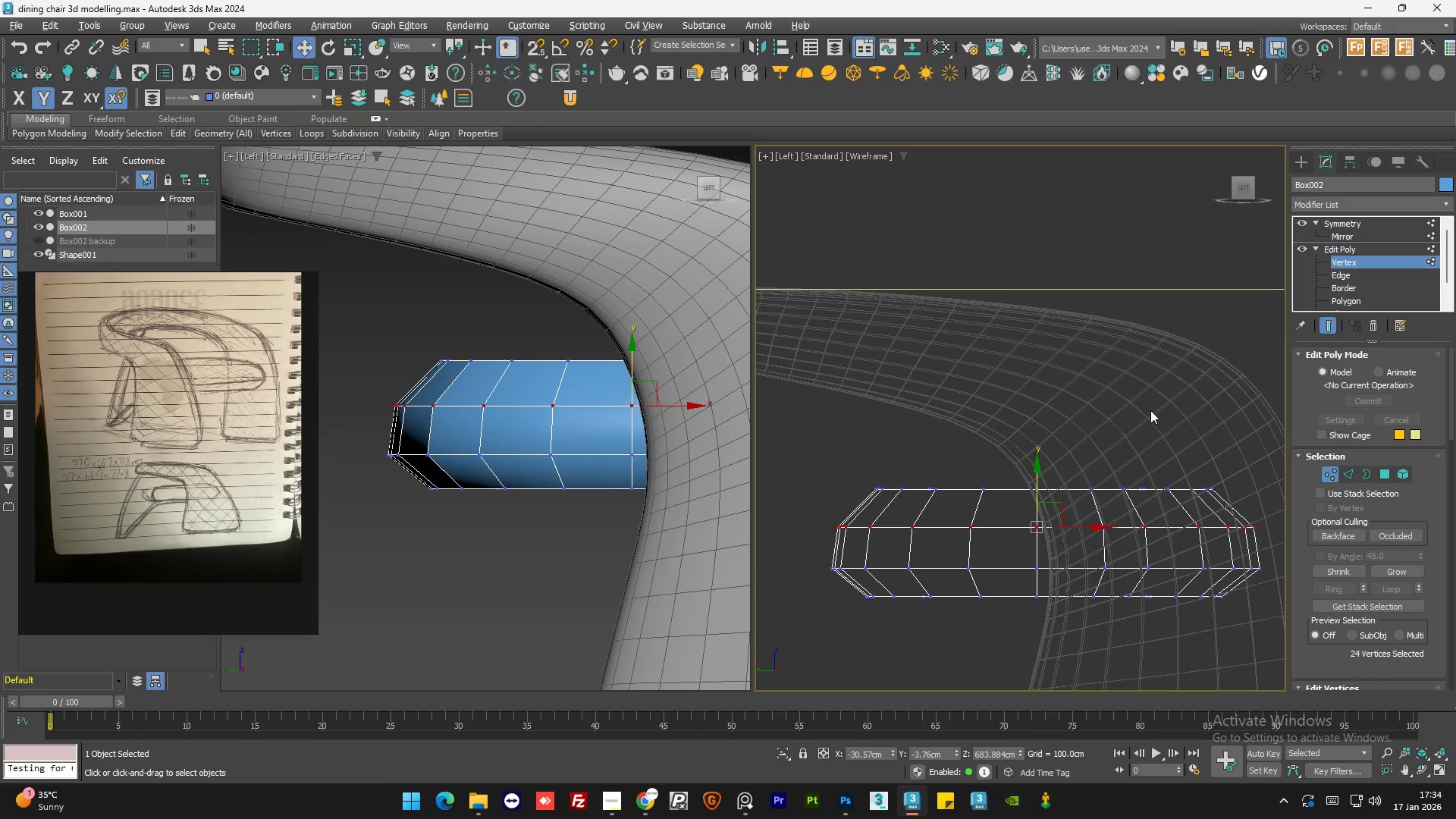 
left_click([1152, 408])
 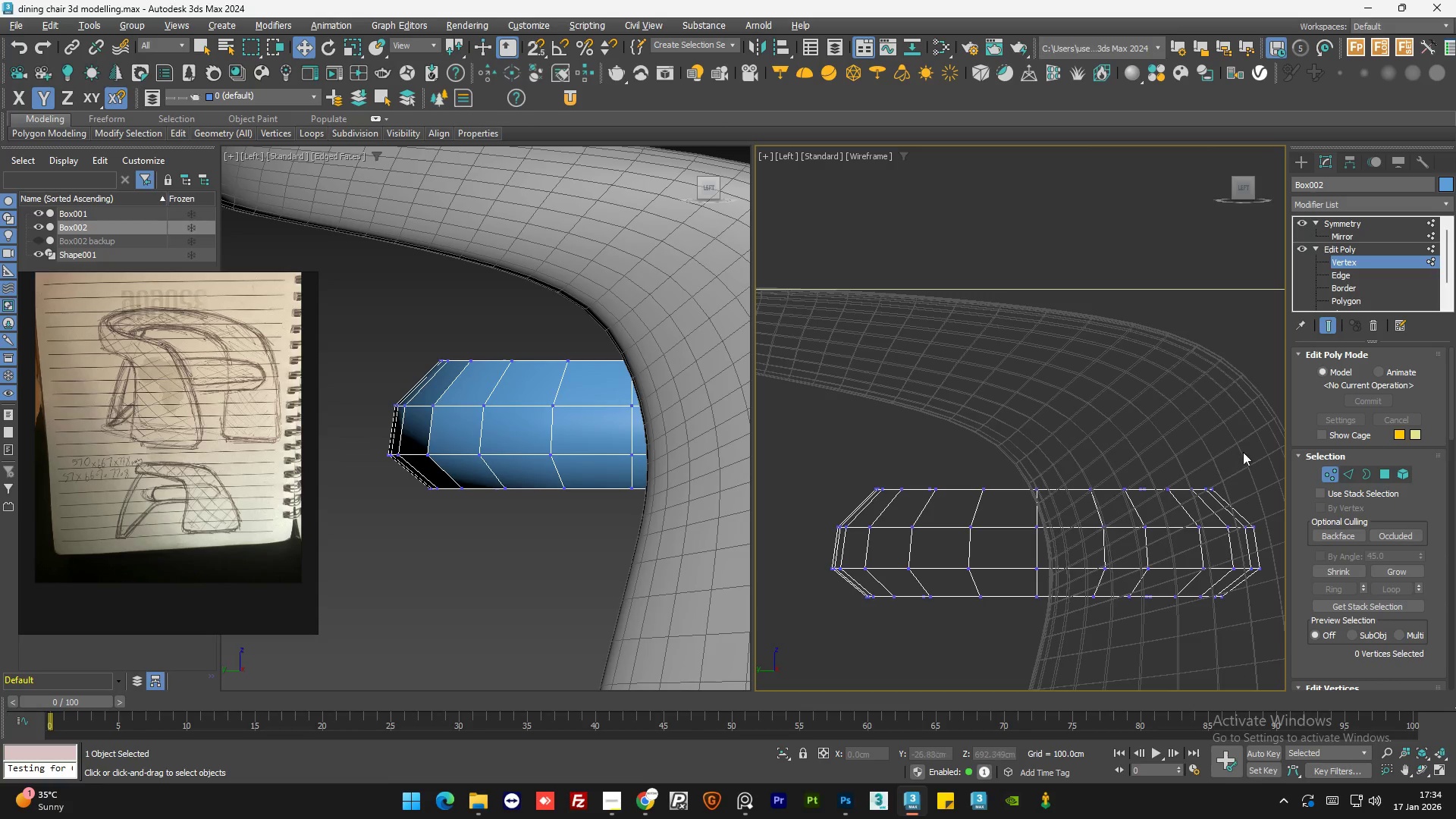 
left_click_drag(start_coordinate=[1246, 458], to_coordinate=[838, 507])
 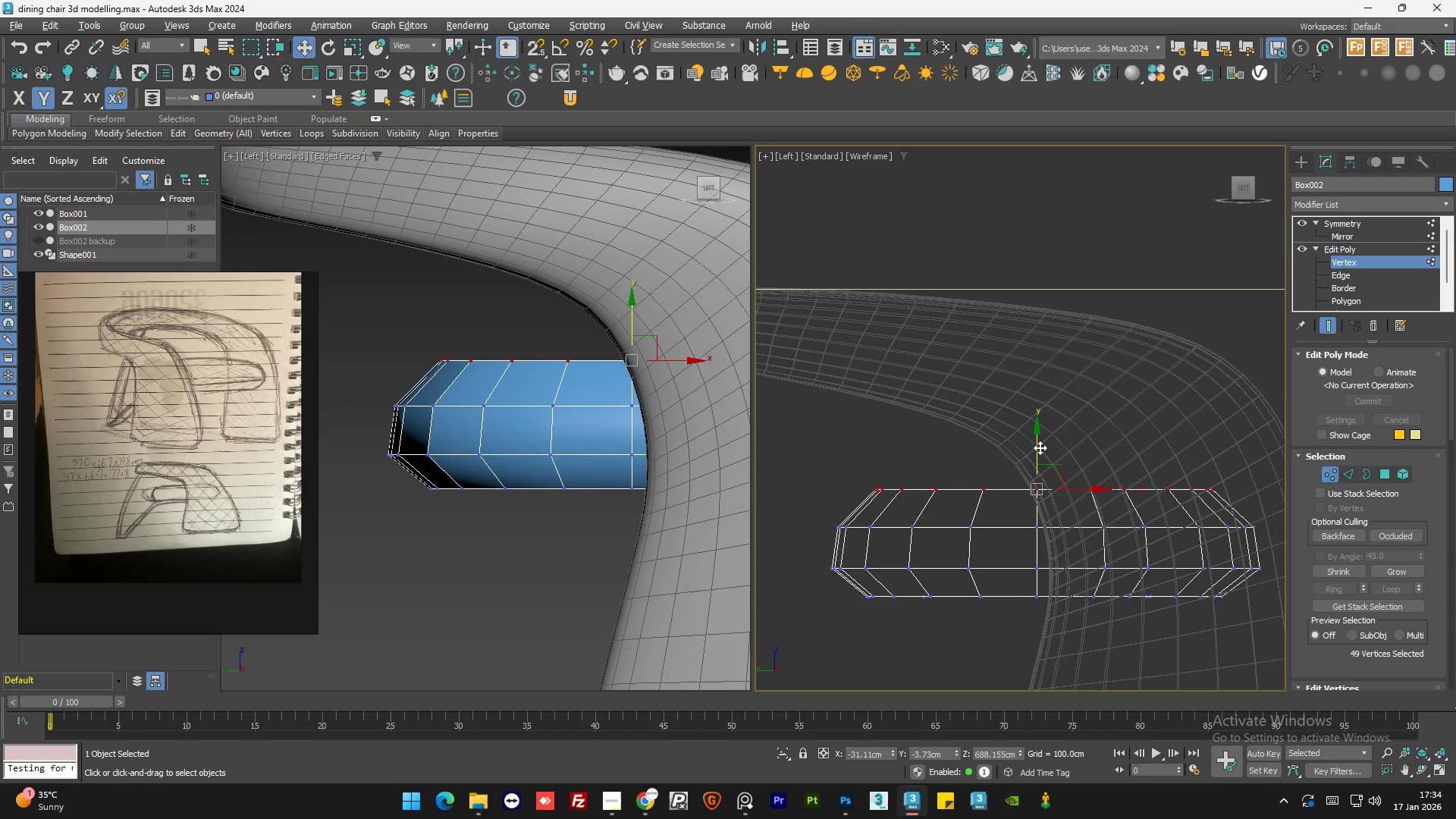 
left_click_drag(start_coordinate=[1040, 447], to_coordinate=[1052, 467])
 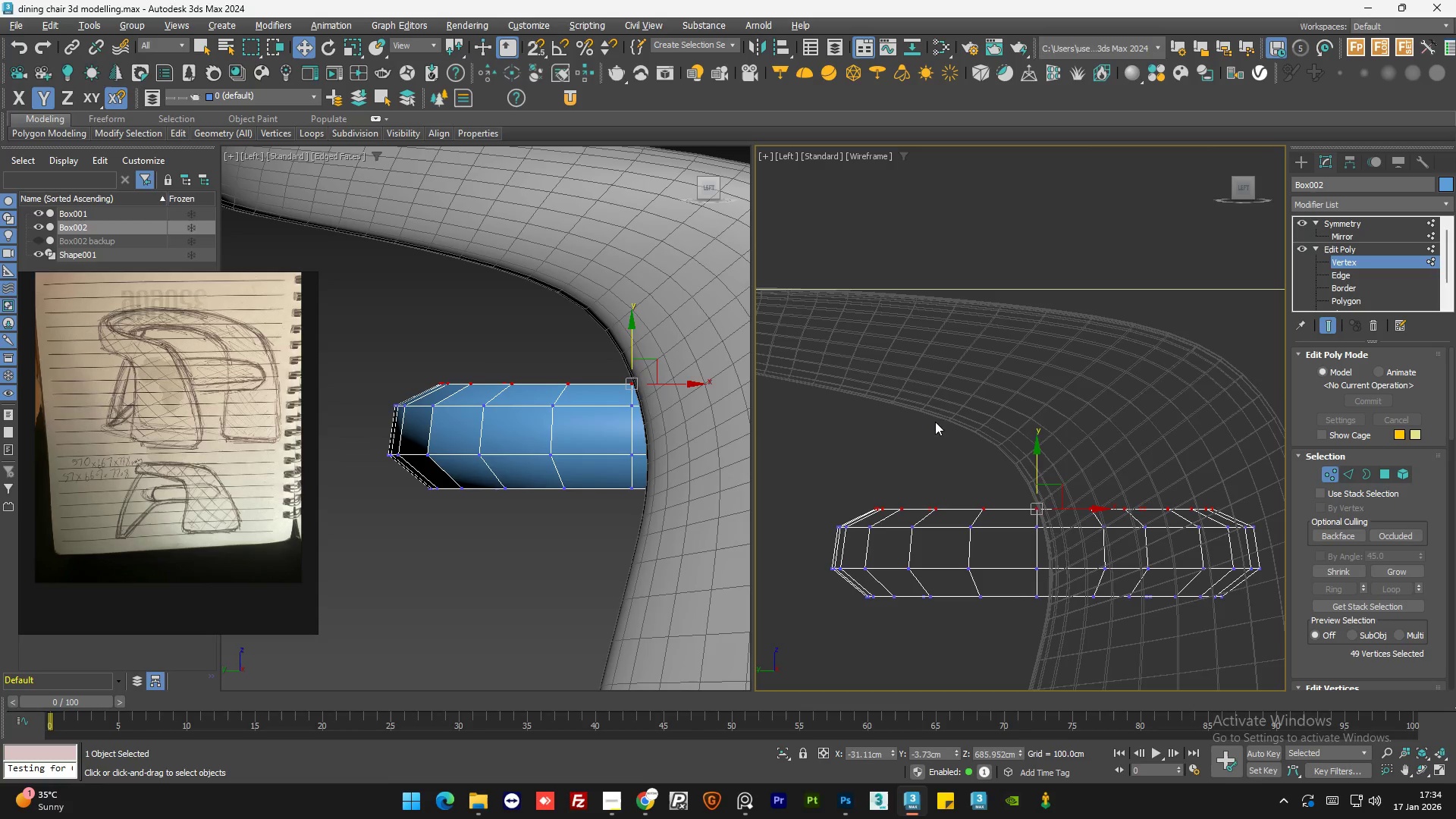 
left_click([935, 422])
 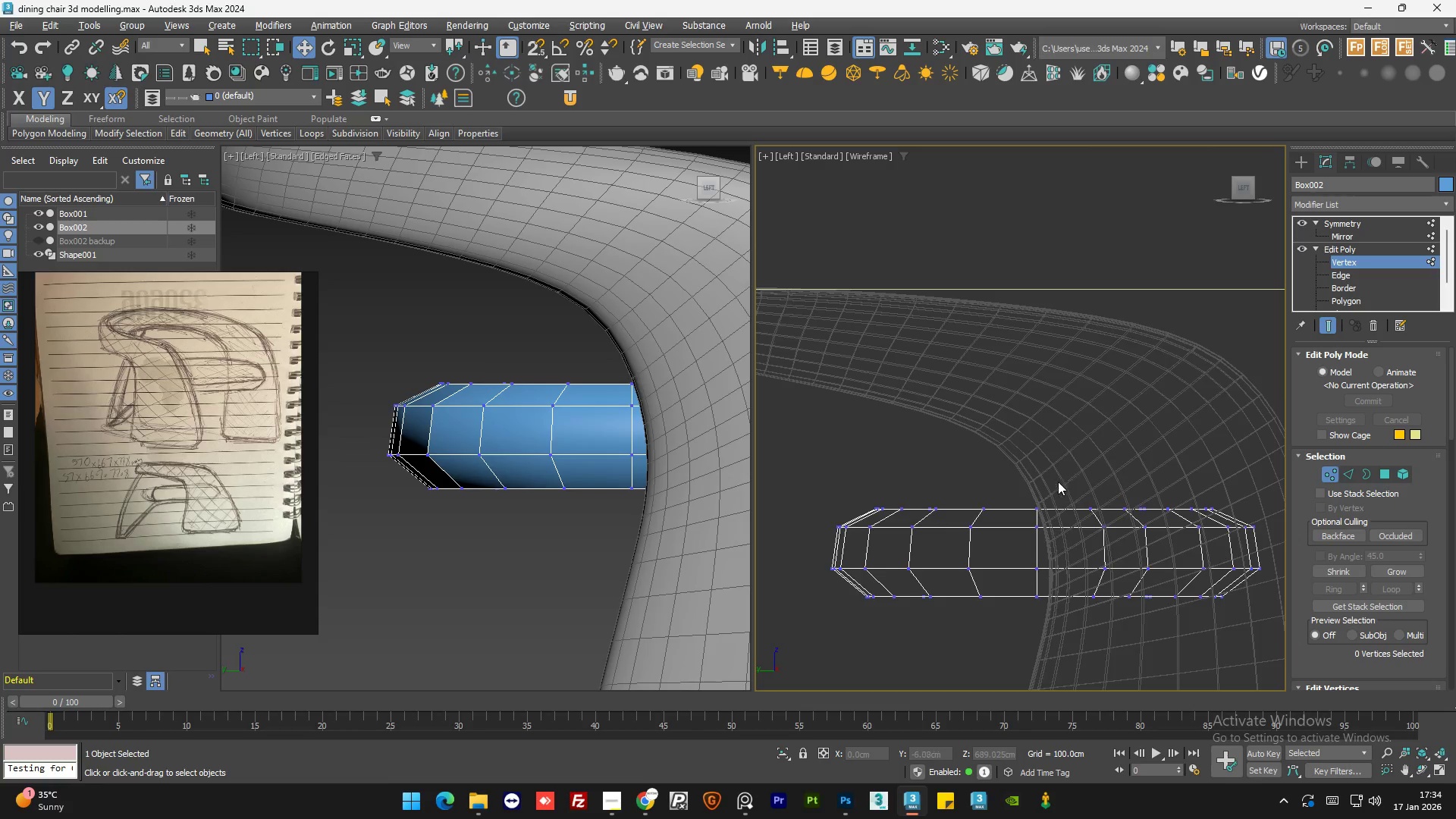 
scroll: coordinate [1058, 482], scroll_direction: down, amount: 1.0
 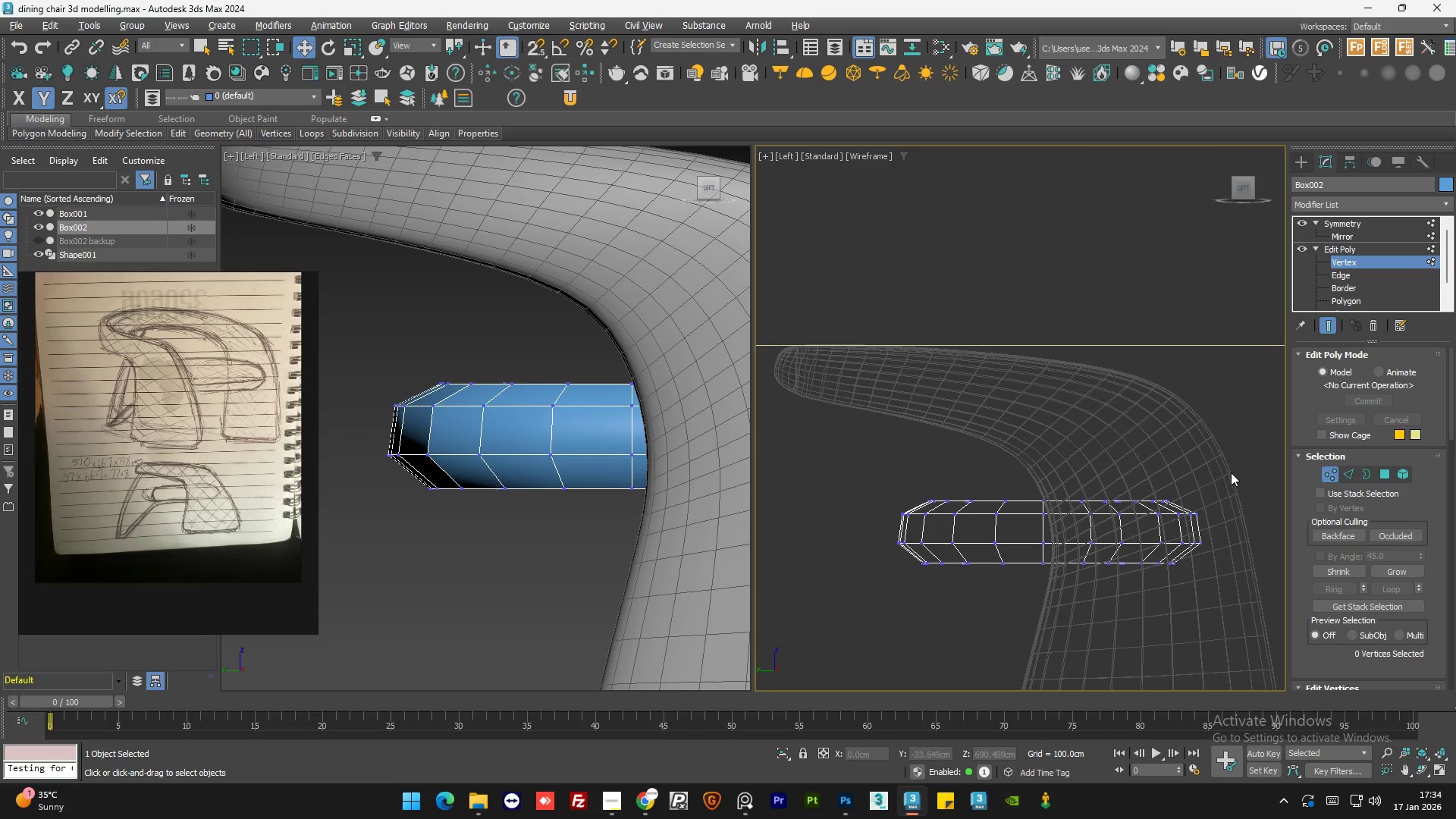 
left_click_drag(start_coordinate=[1232, 471], to_coordinate=[861, 529])
 